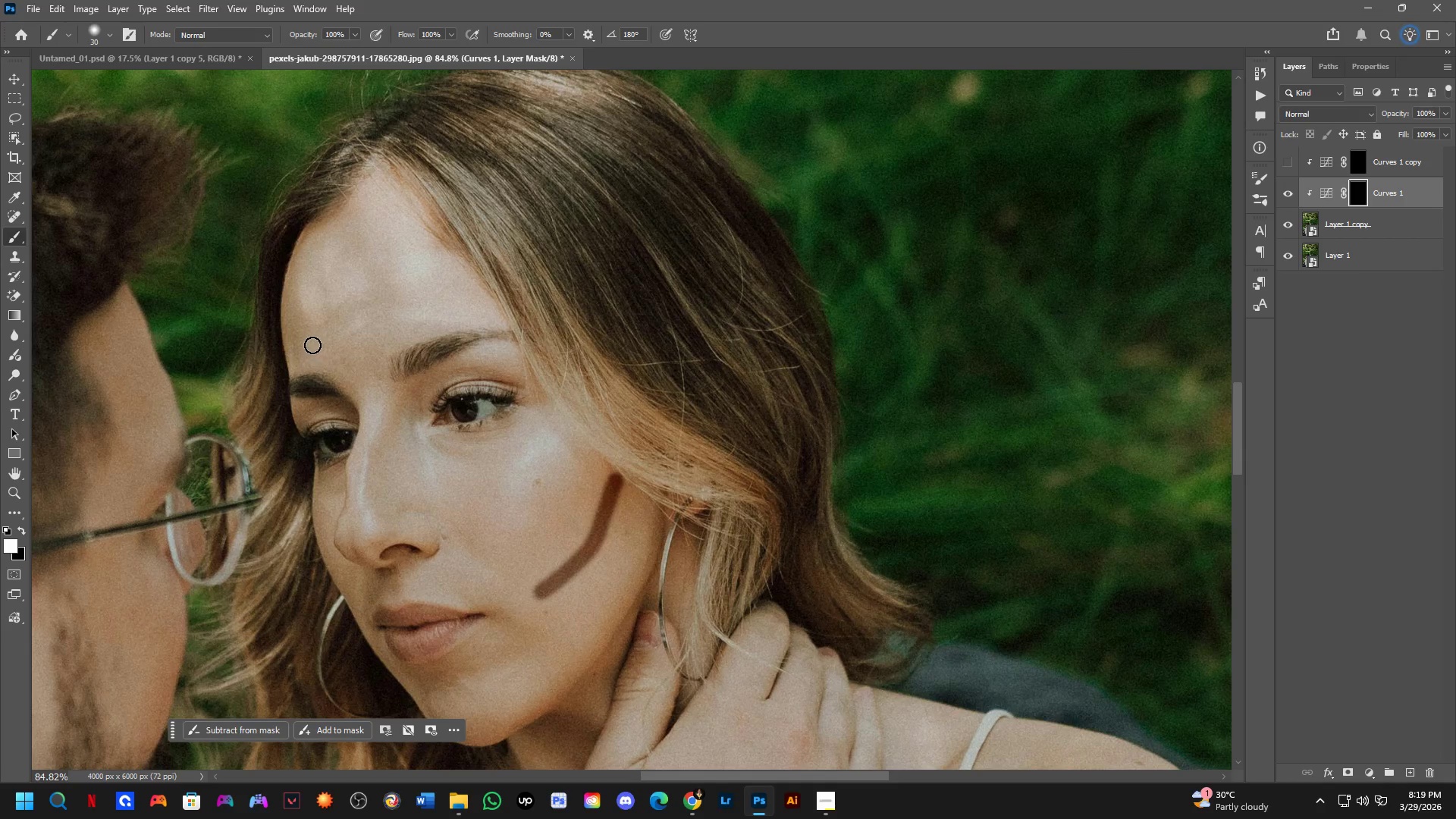 
left_click_drag(start_coordinate=[419, 334], to_coordinate=[419, 452])
 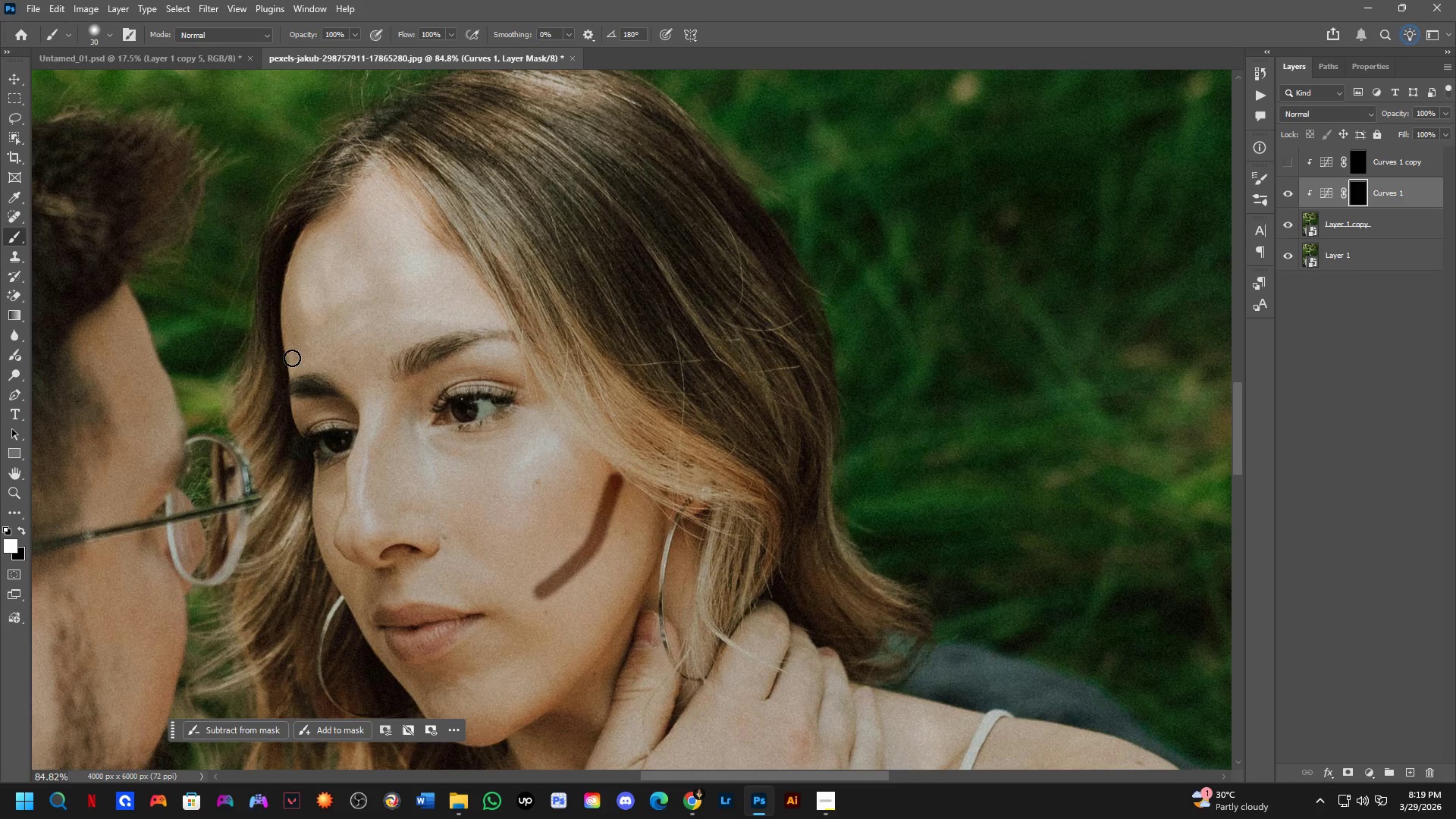 
left_click_drag(start_coordinate=[291, 359], to_coordinate=[340, 354])
 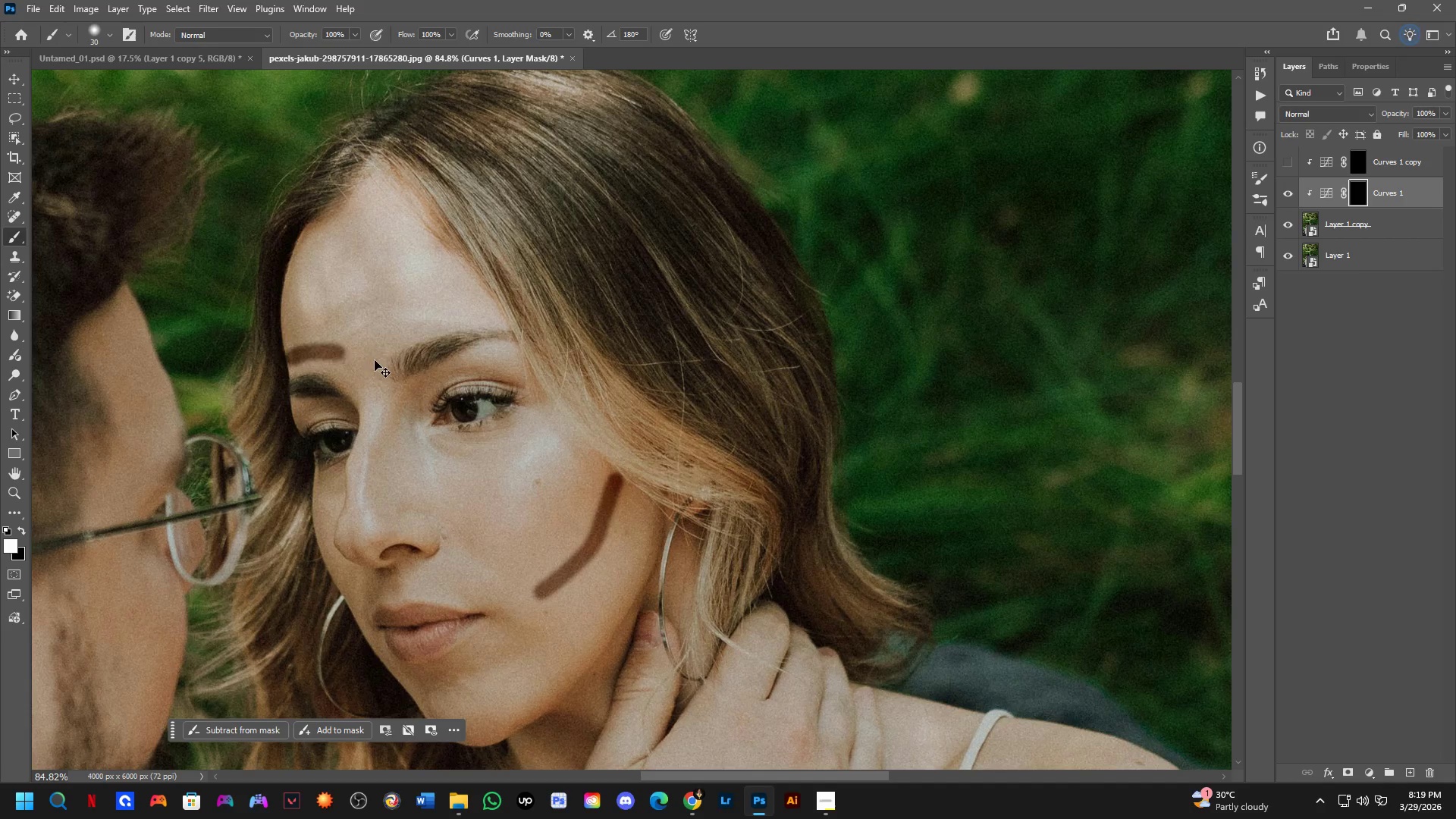 
key(Control+ControlLeft)
 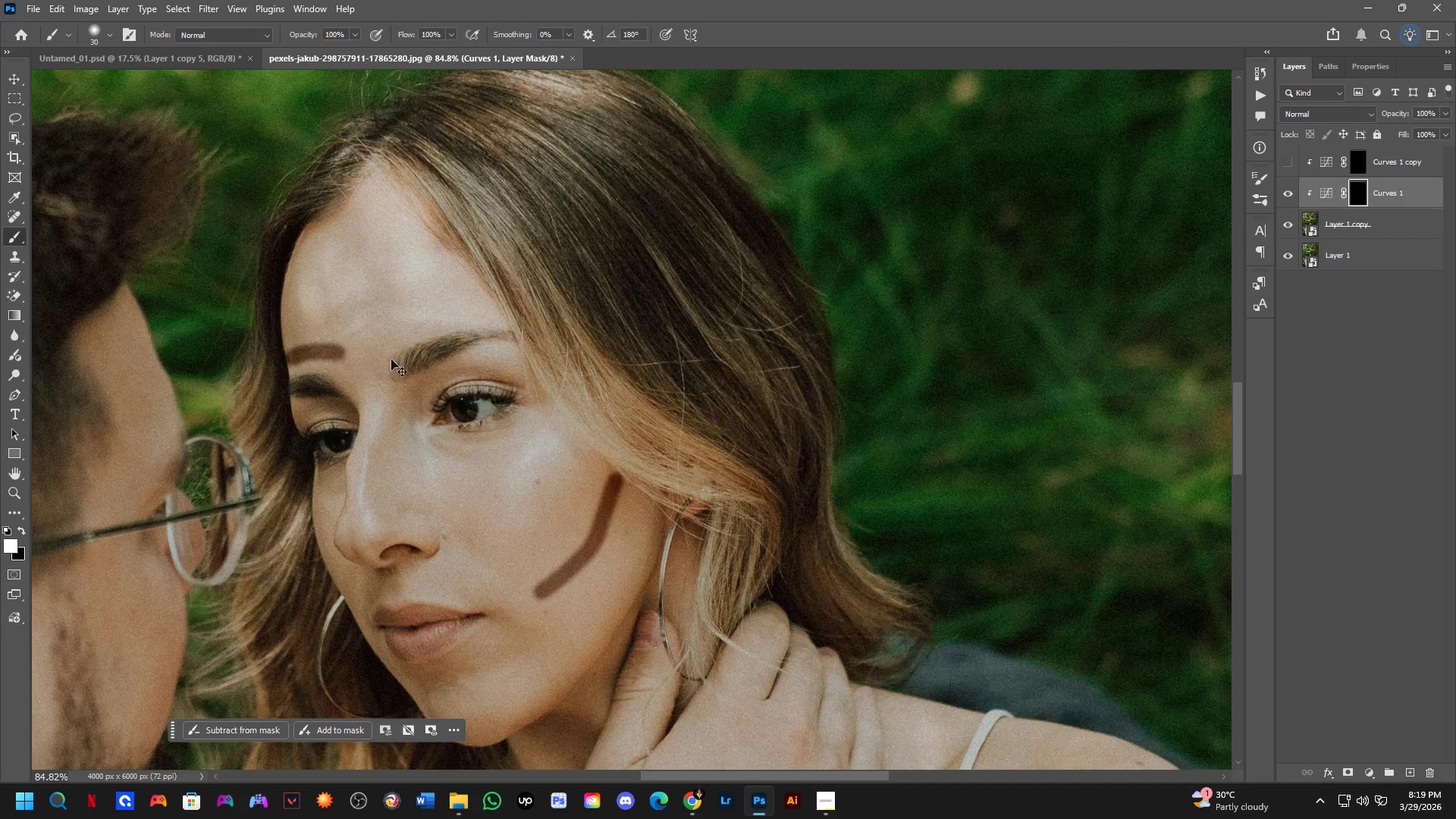 
key(Control+Z)
 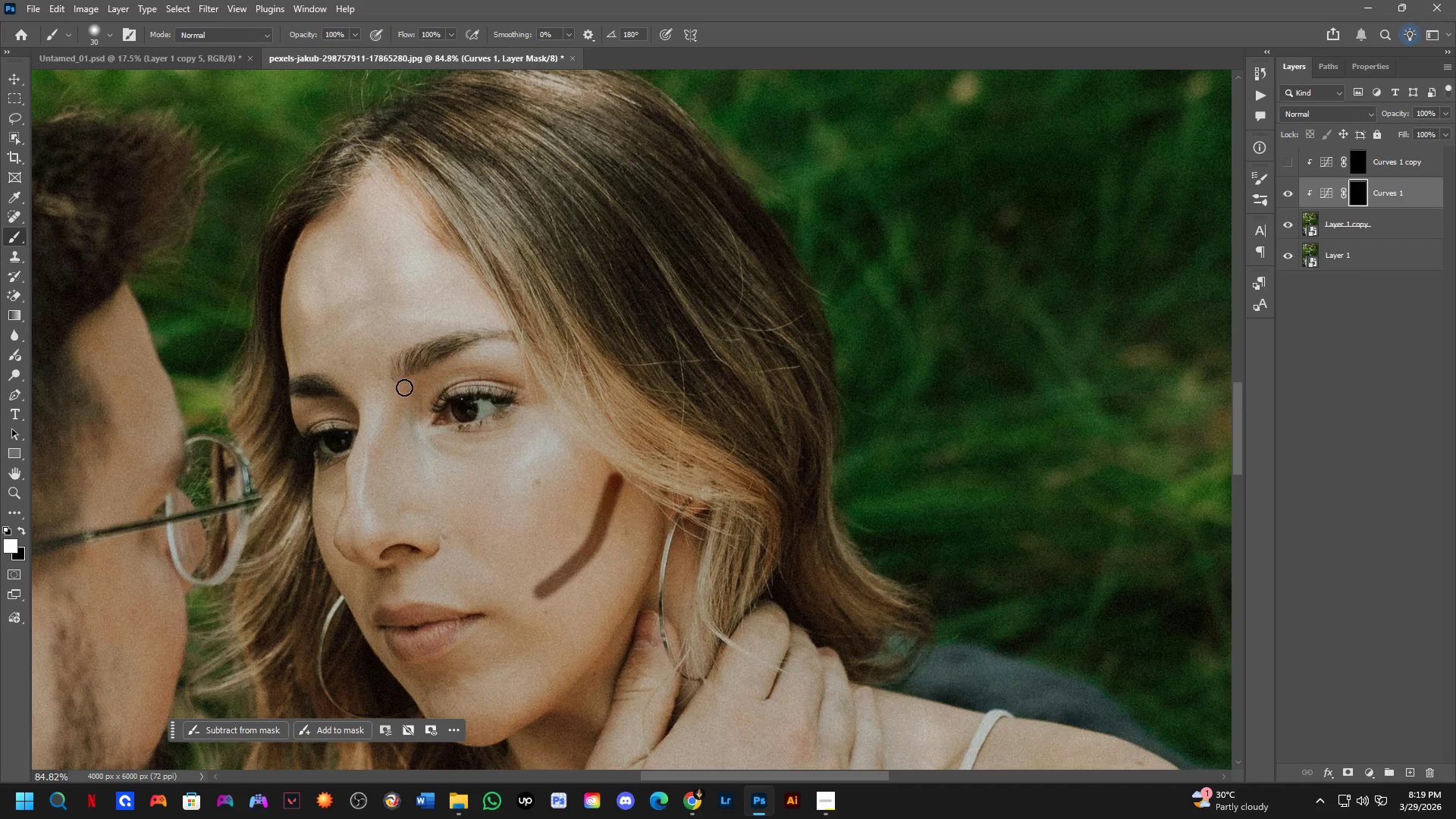 
left_click([402, 391])
 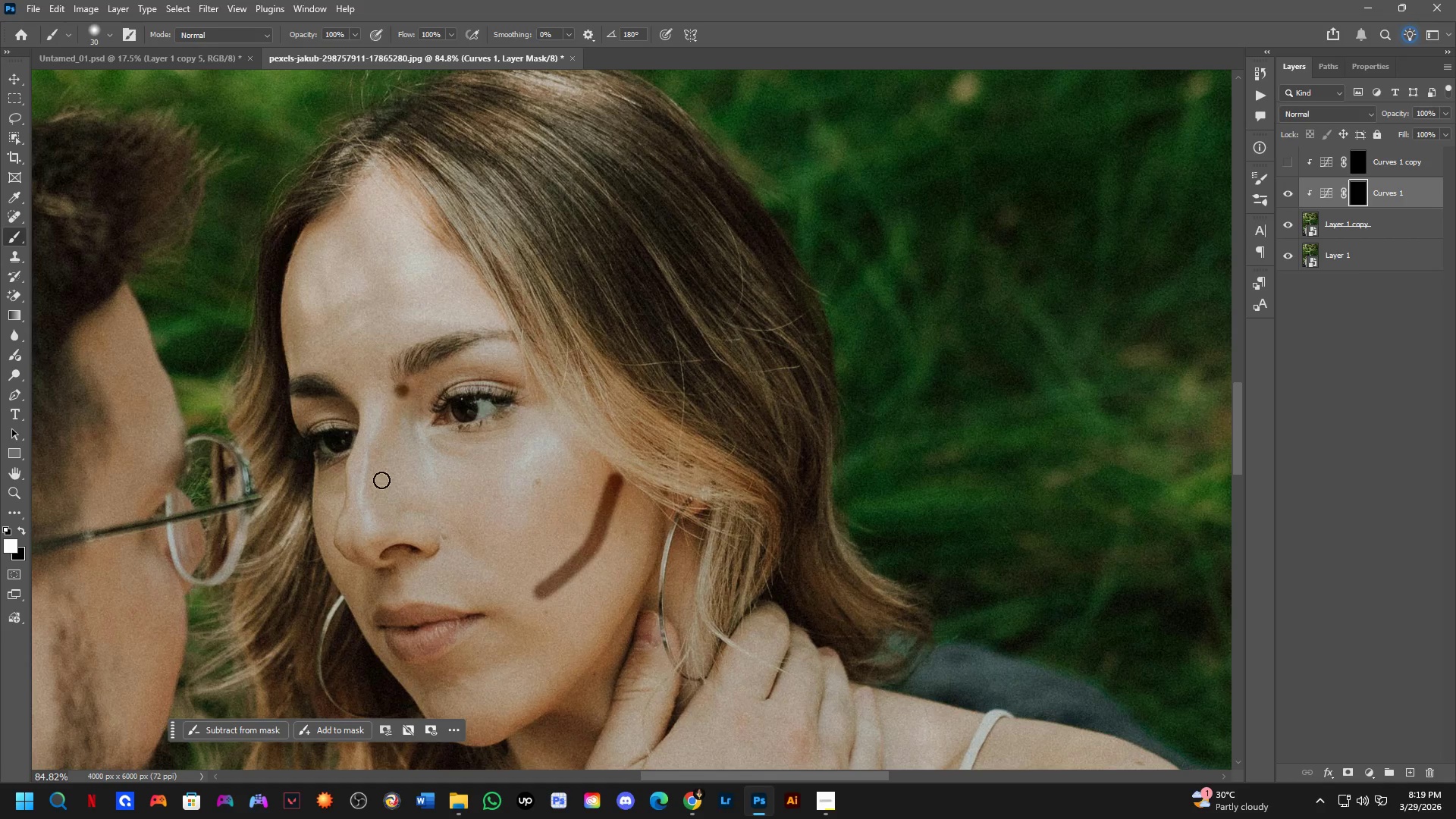 
hold_key(key=ShiftLeft, duration=0.7)
left_click([369, 520])
 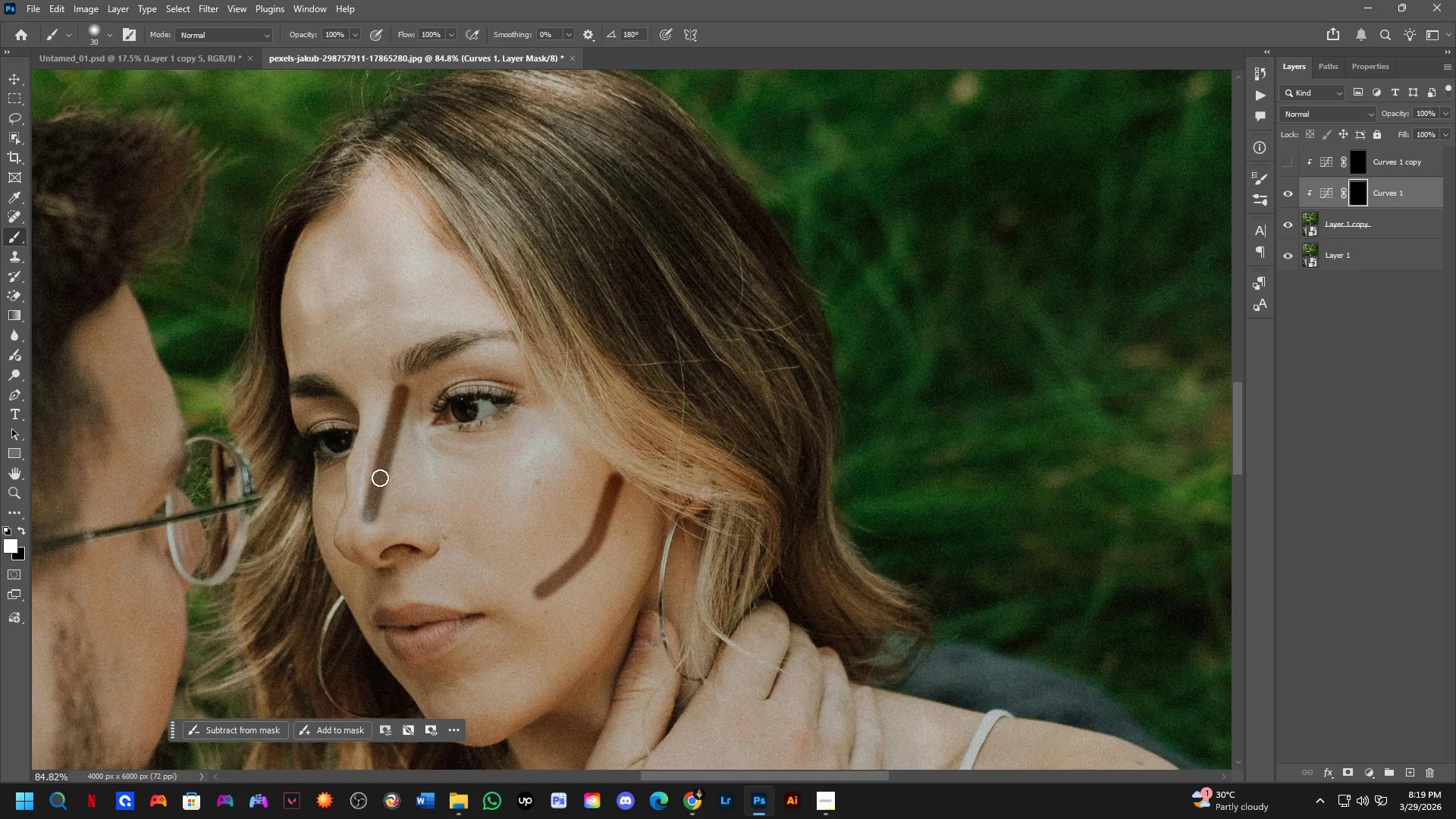 
key(Control+ControlLeft)
 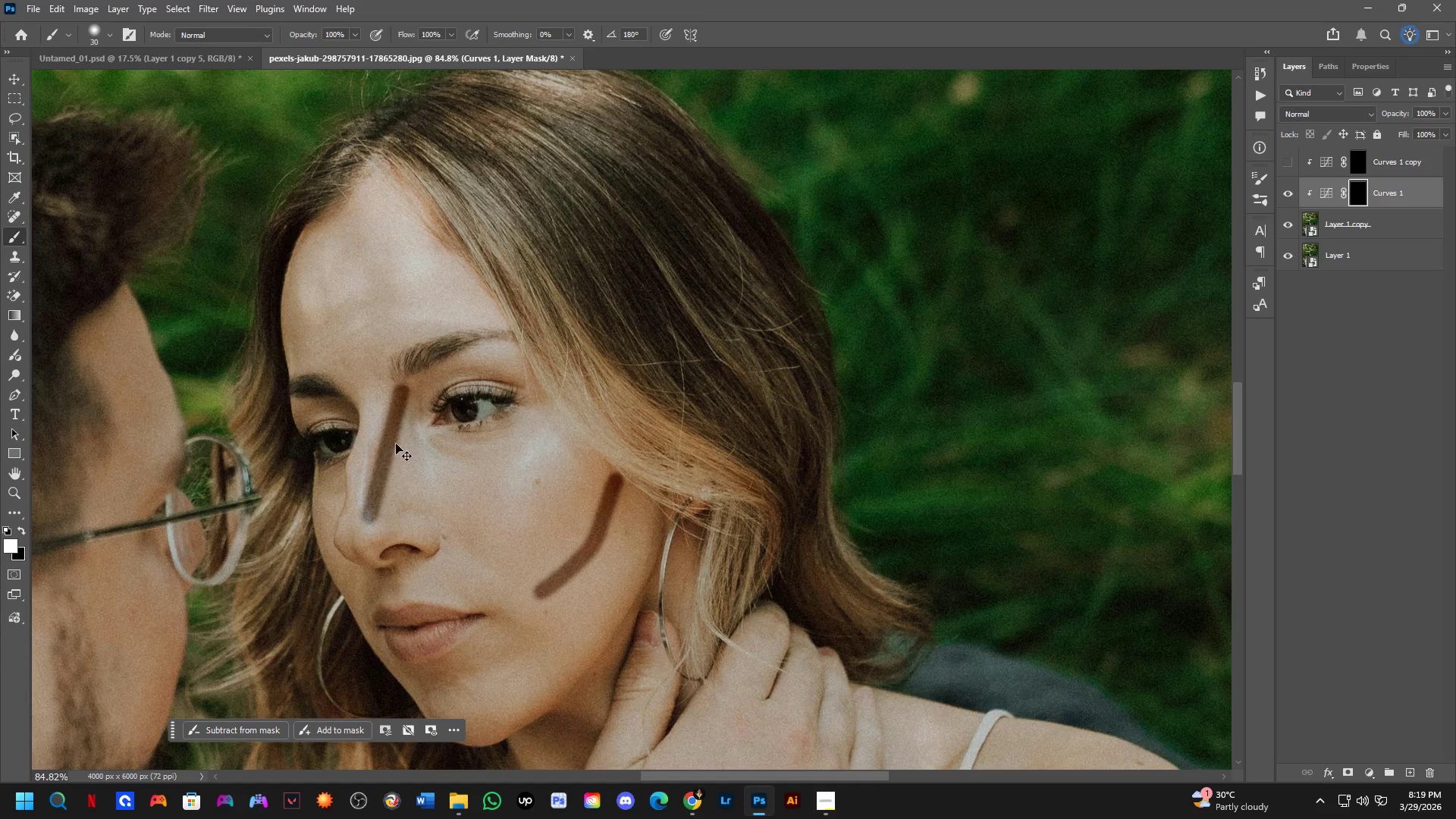 
key(Control+Z)
 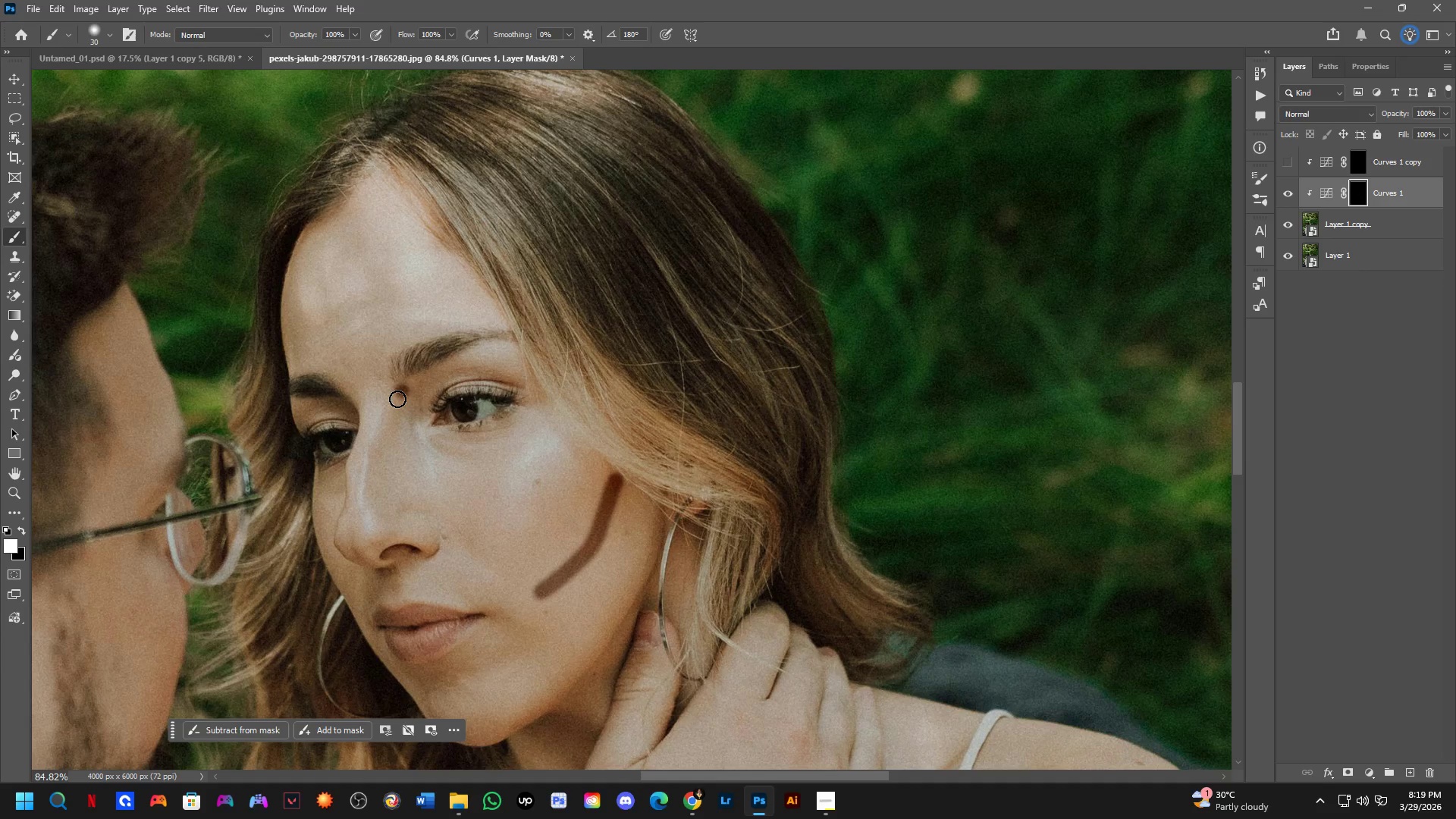 
key(Control+ControlLeft)
 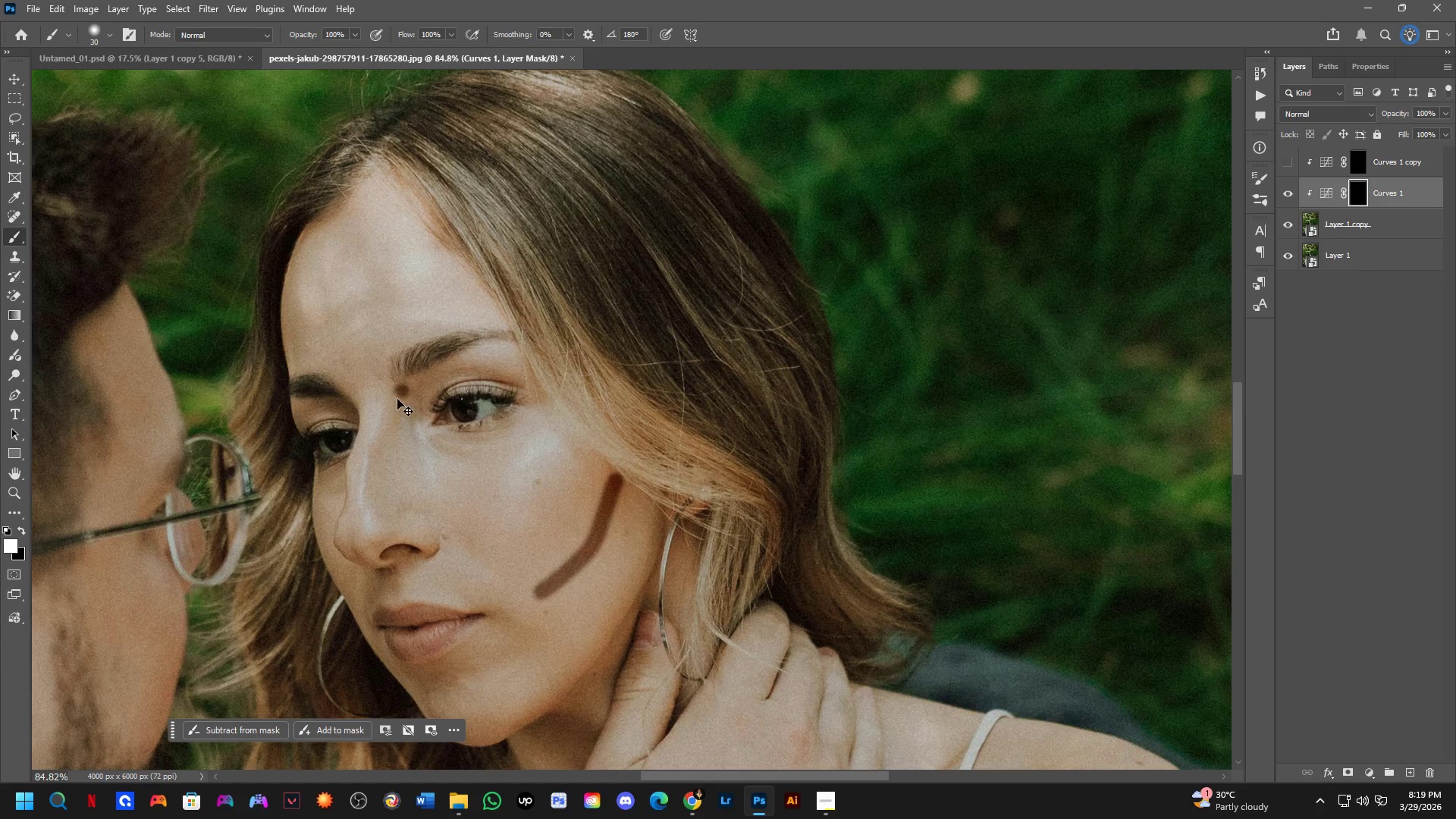 
key(Control+Z)
 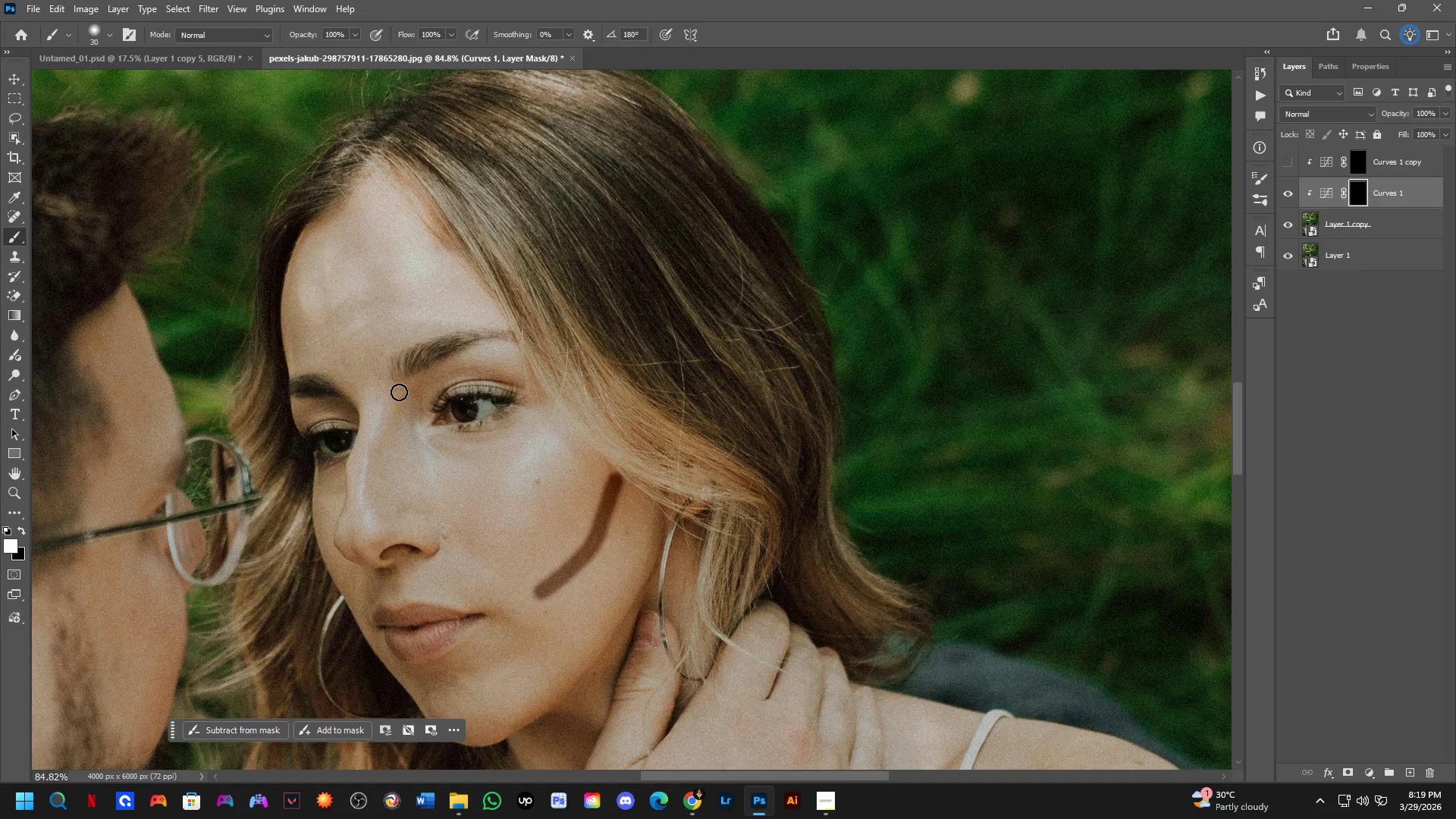 
left_click_drag(start_coordinate=[398, 390], to_coordinate=[375, 517])
 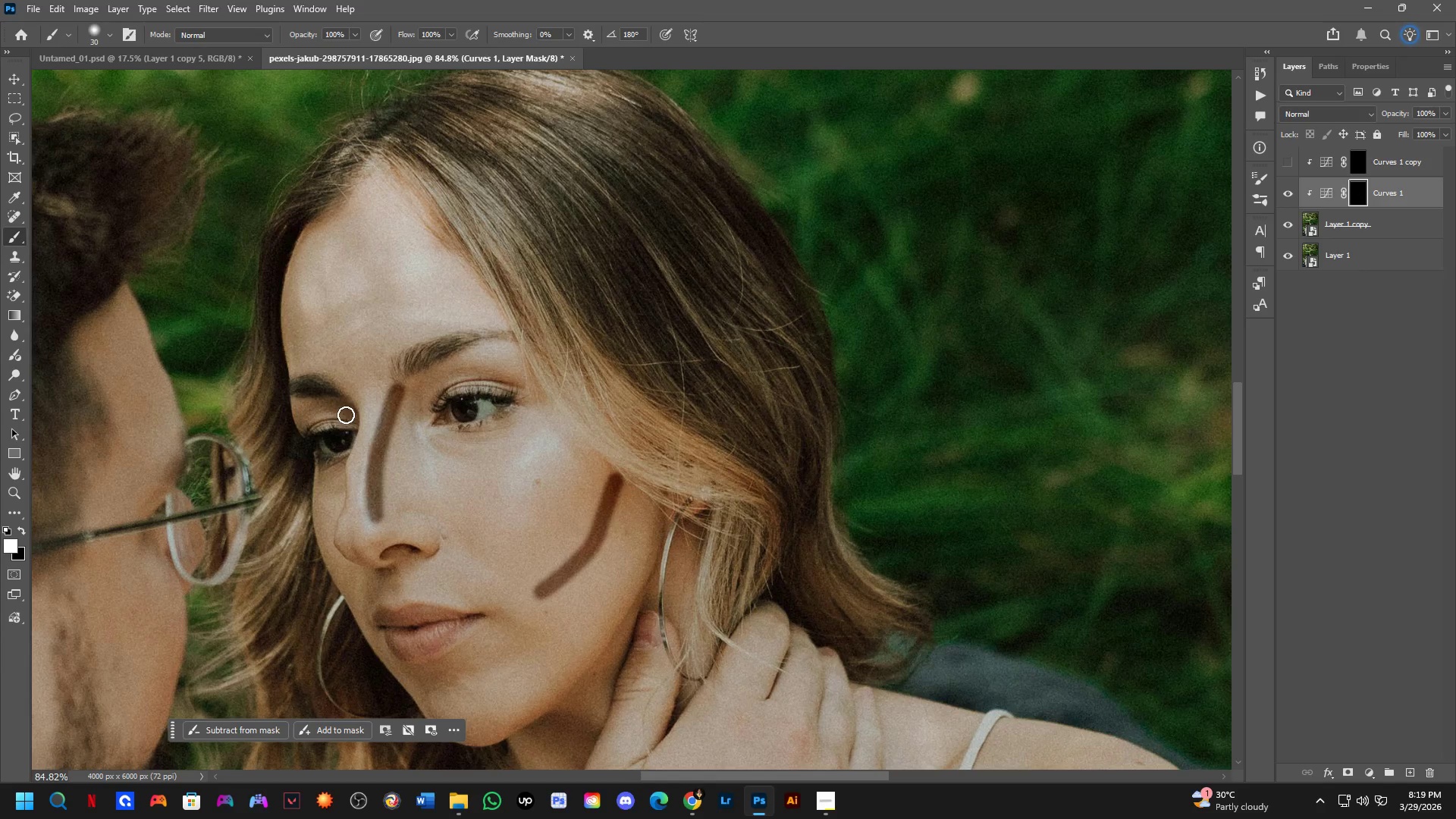 
left_click_drag(start_coordinate=[352, 416], to_coordinate=[303, 431])
 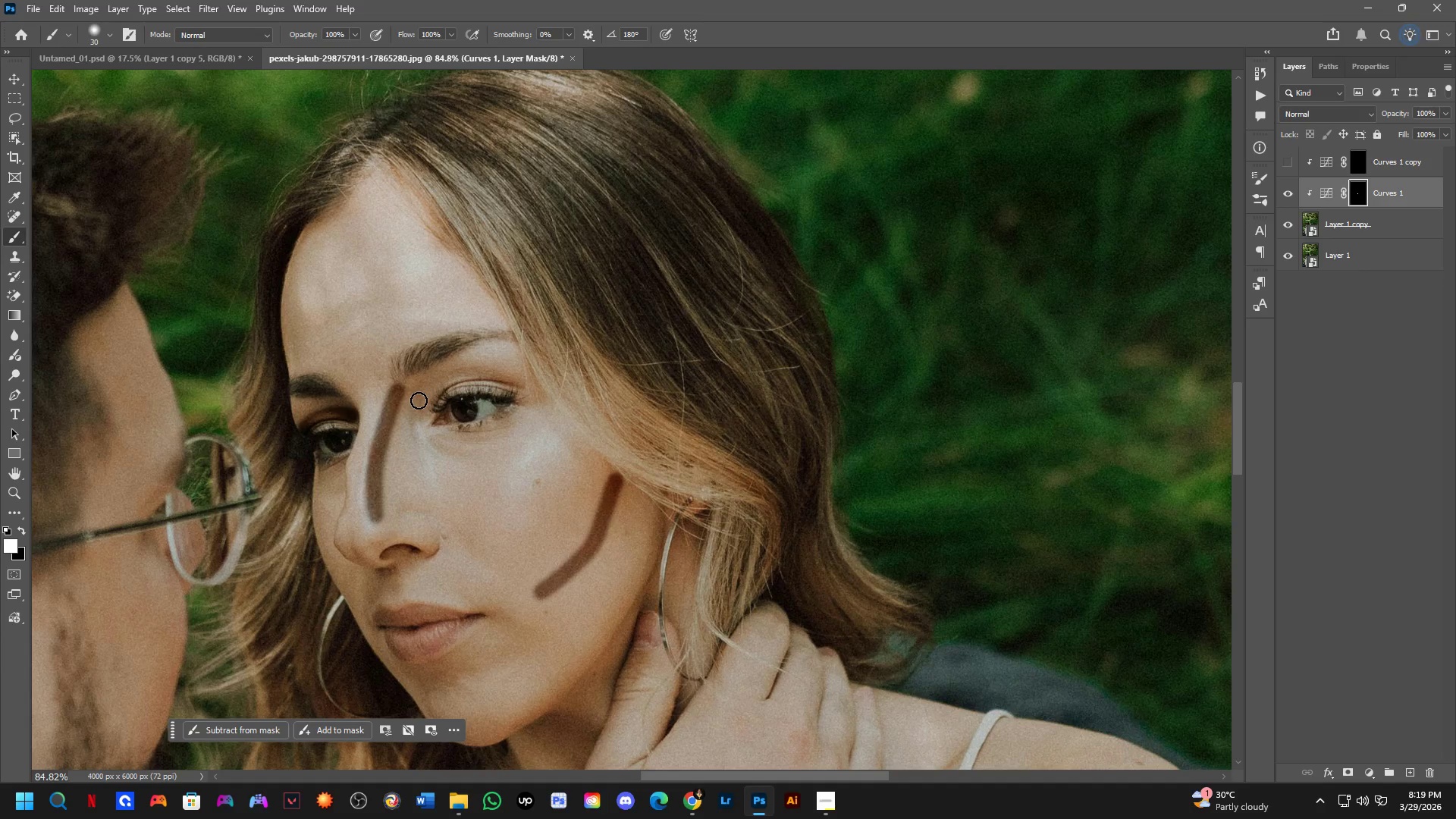 
left_click_drag(start_coordinate=[419, 400], to_coordinate=[507, 375])
 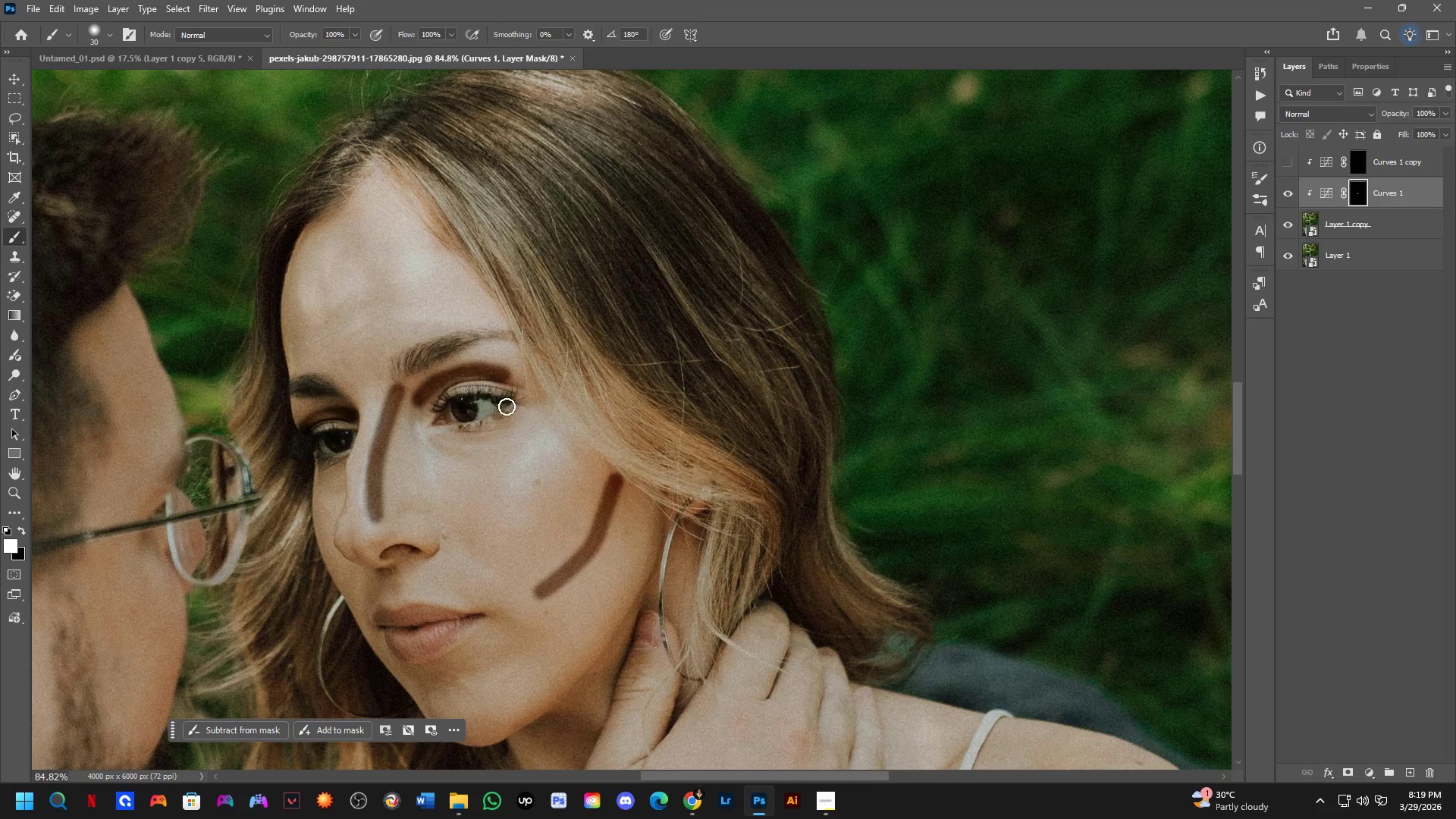 
hold_key(key=Space, duration=0.58)
 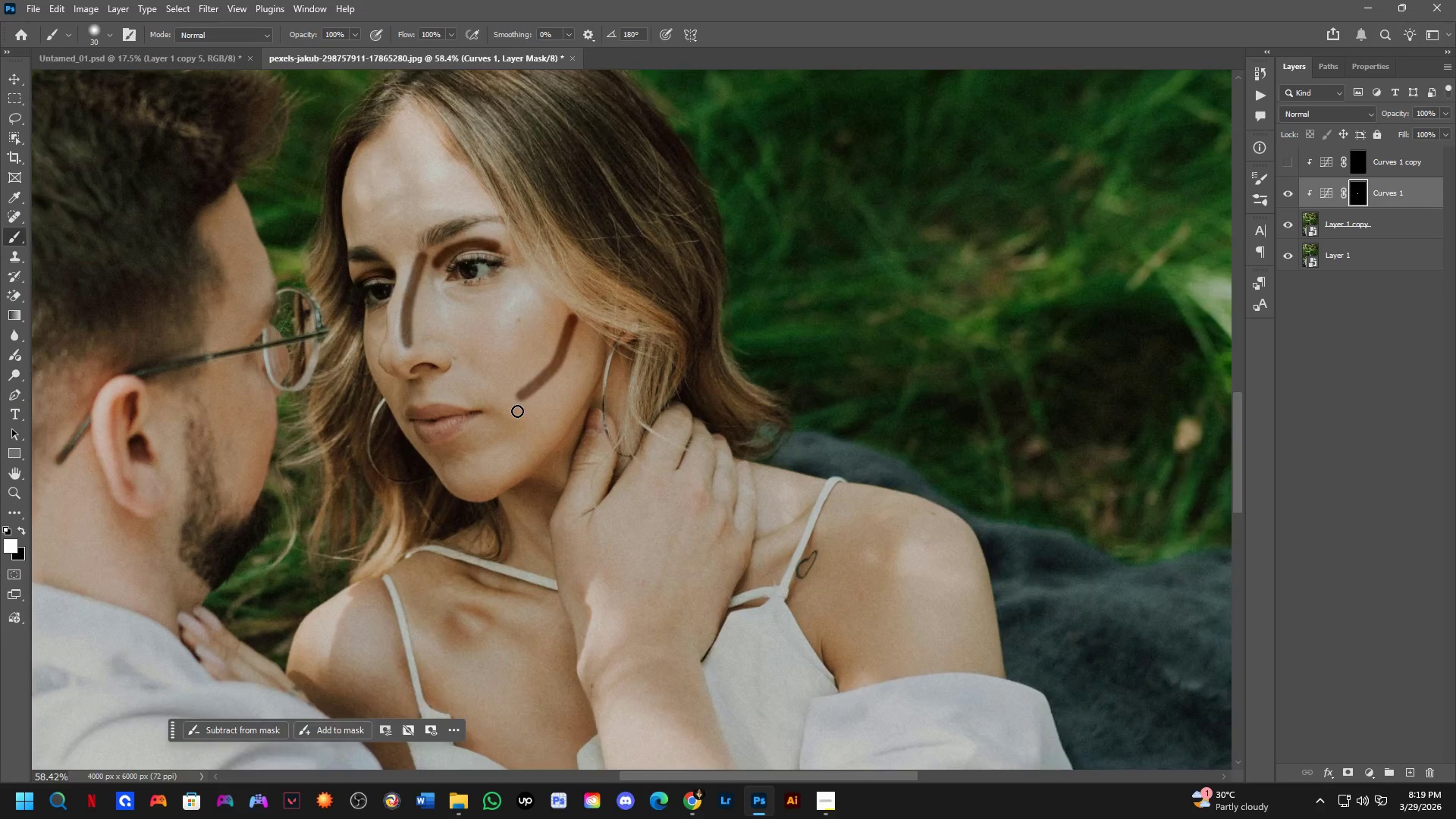 
left_click_drag(start_coordinate=[519, 465], to_coordinate=[516, 356])
 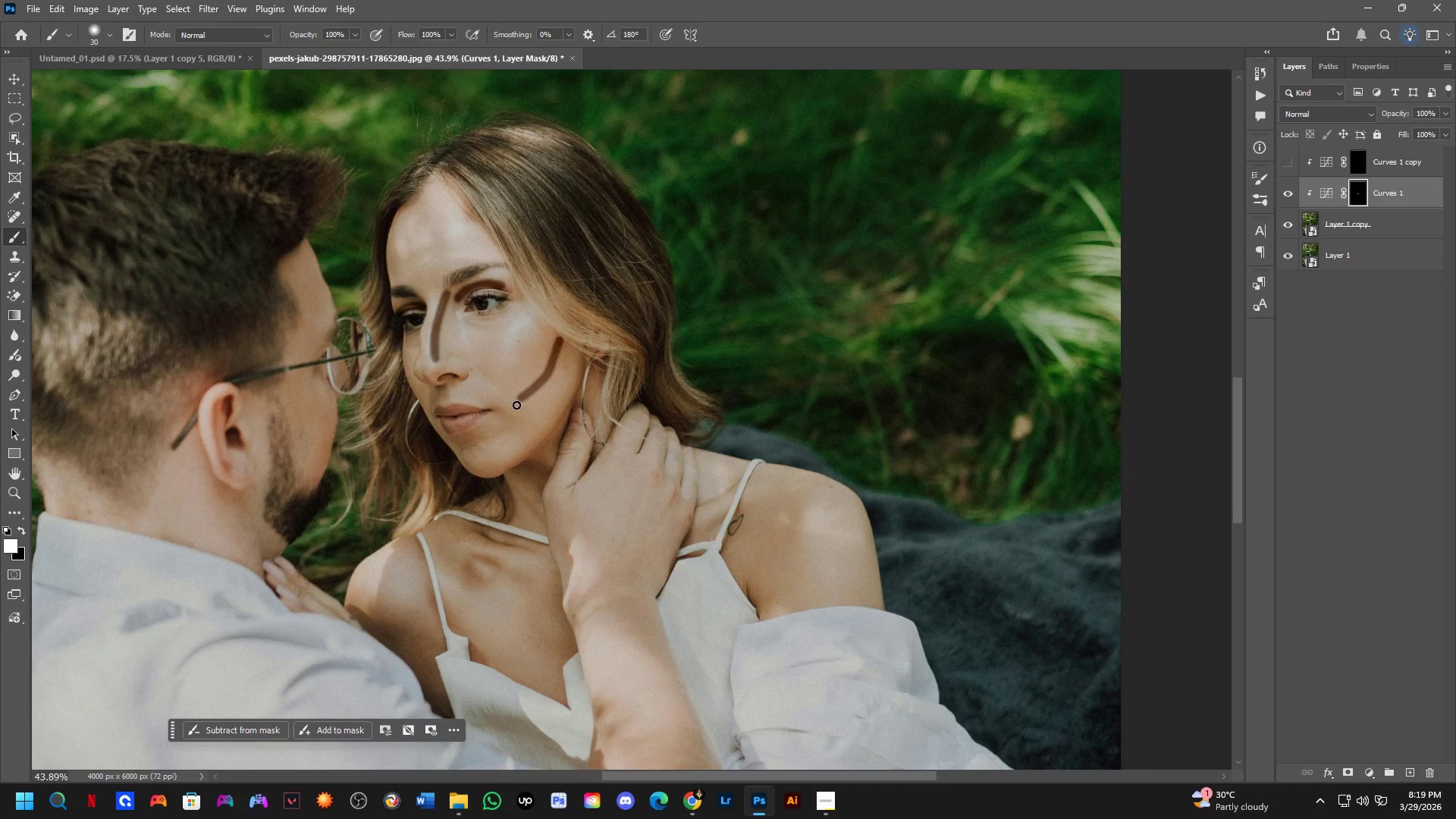 
scroll: coordinate [502, 429], scroll_direction: down, amount: 7.0
 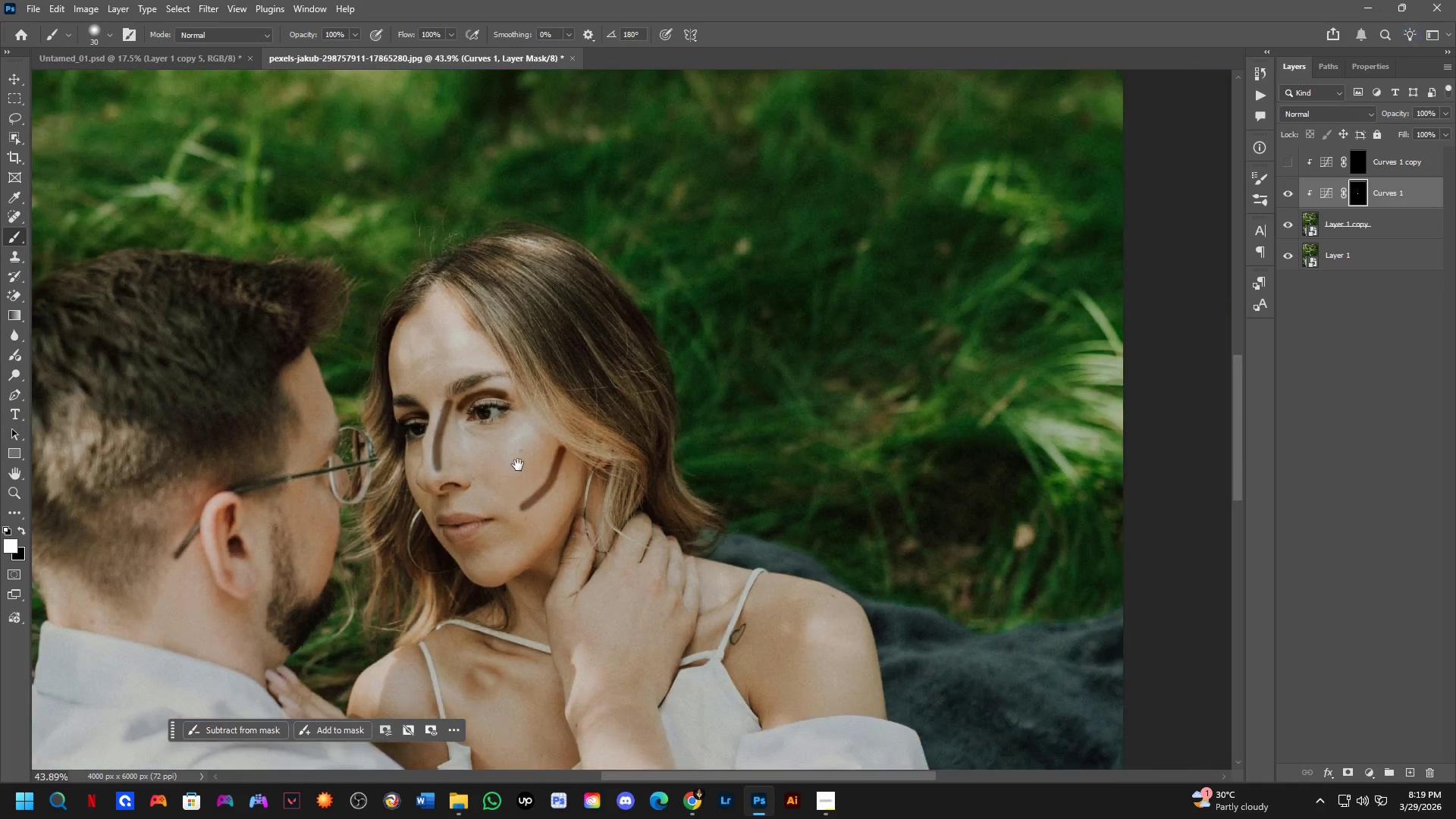 
hold_key(key=AltLeft, duration=0.69)
 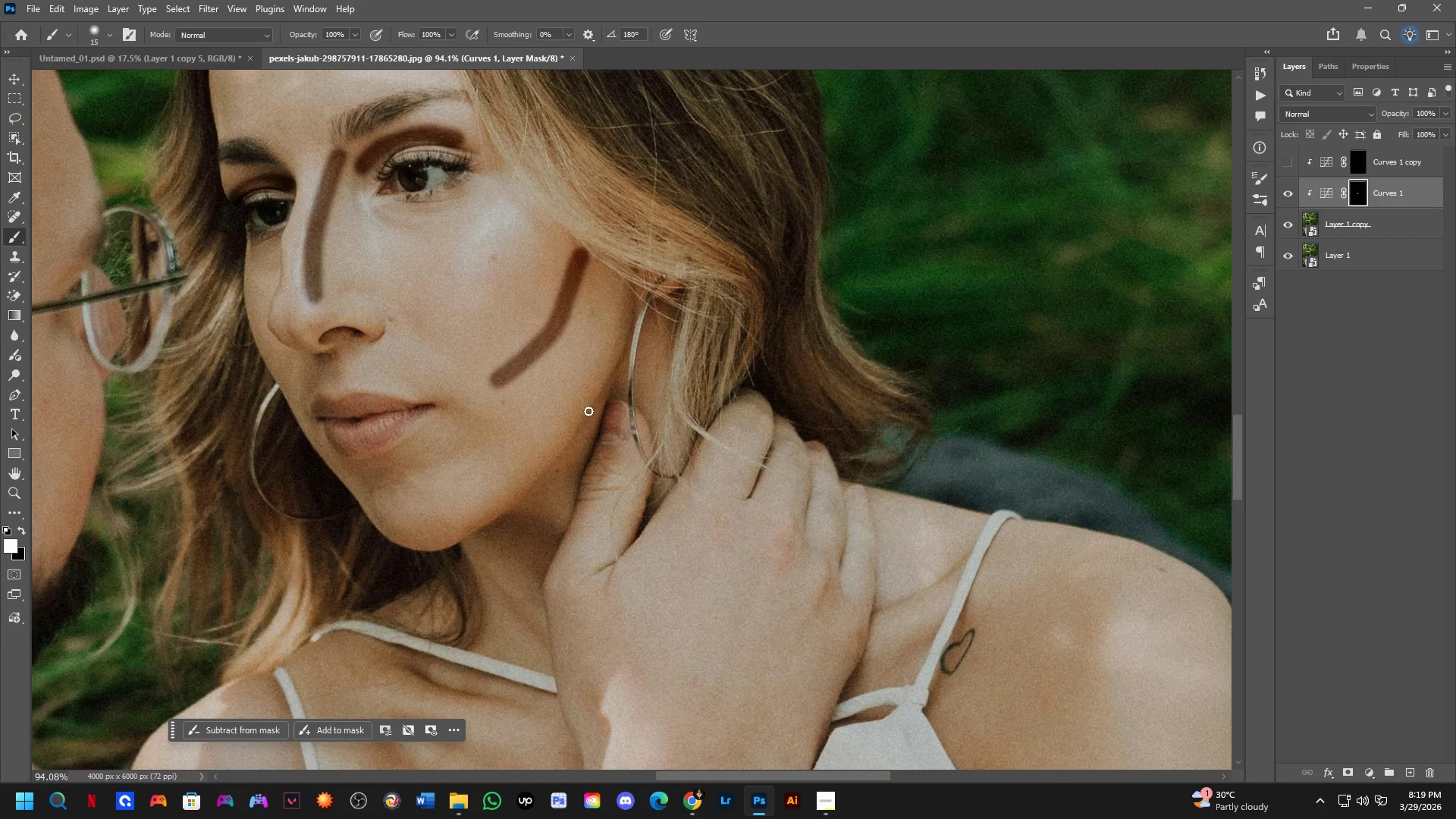 
scroll: coordinate [581, 426], scroll_direction: up, amount: 8.0
 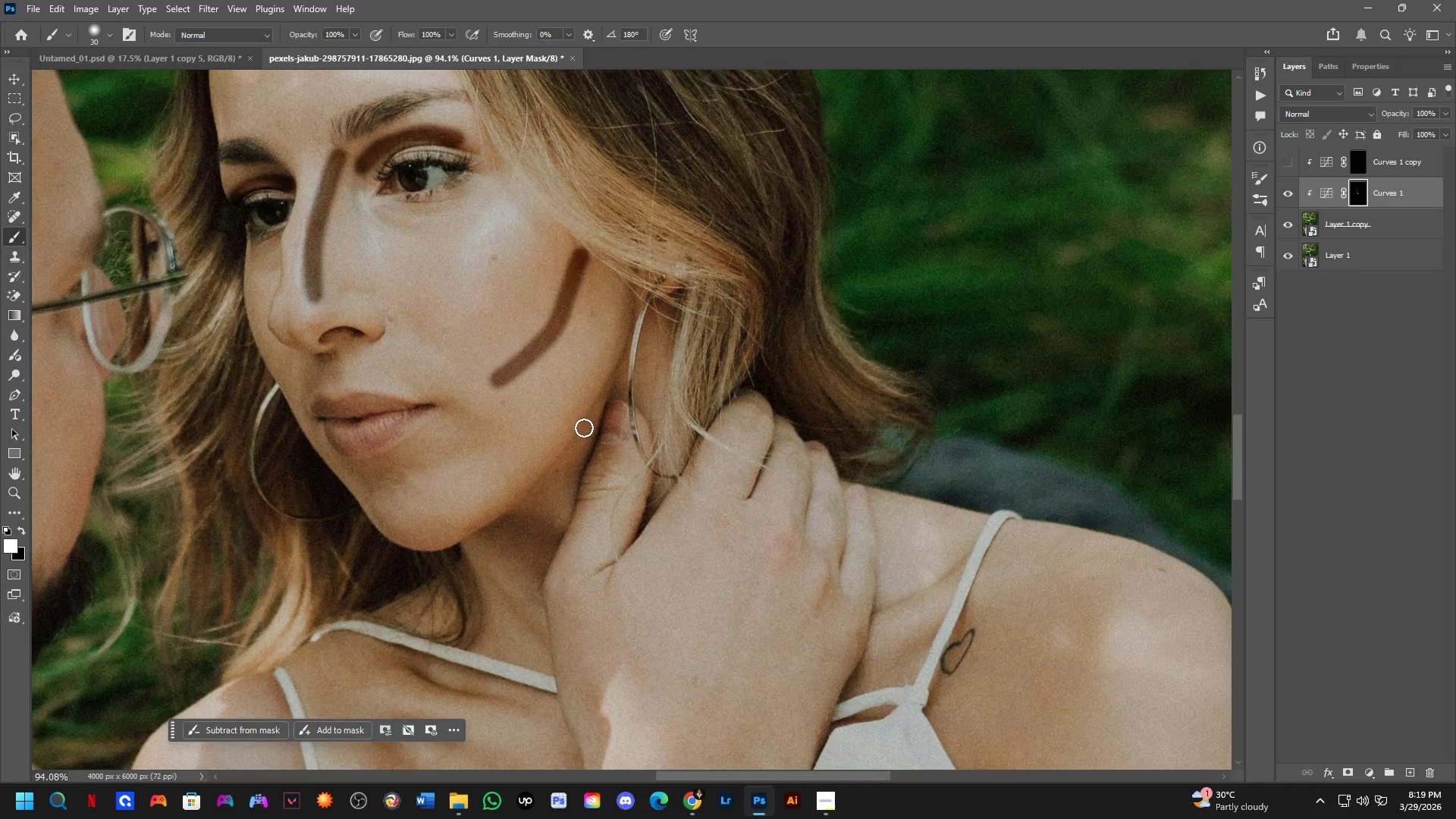 
hold_key(key=AltLeft, duration=1.38)
 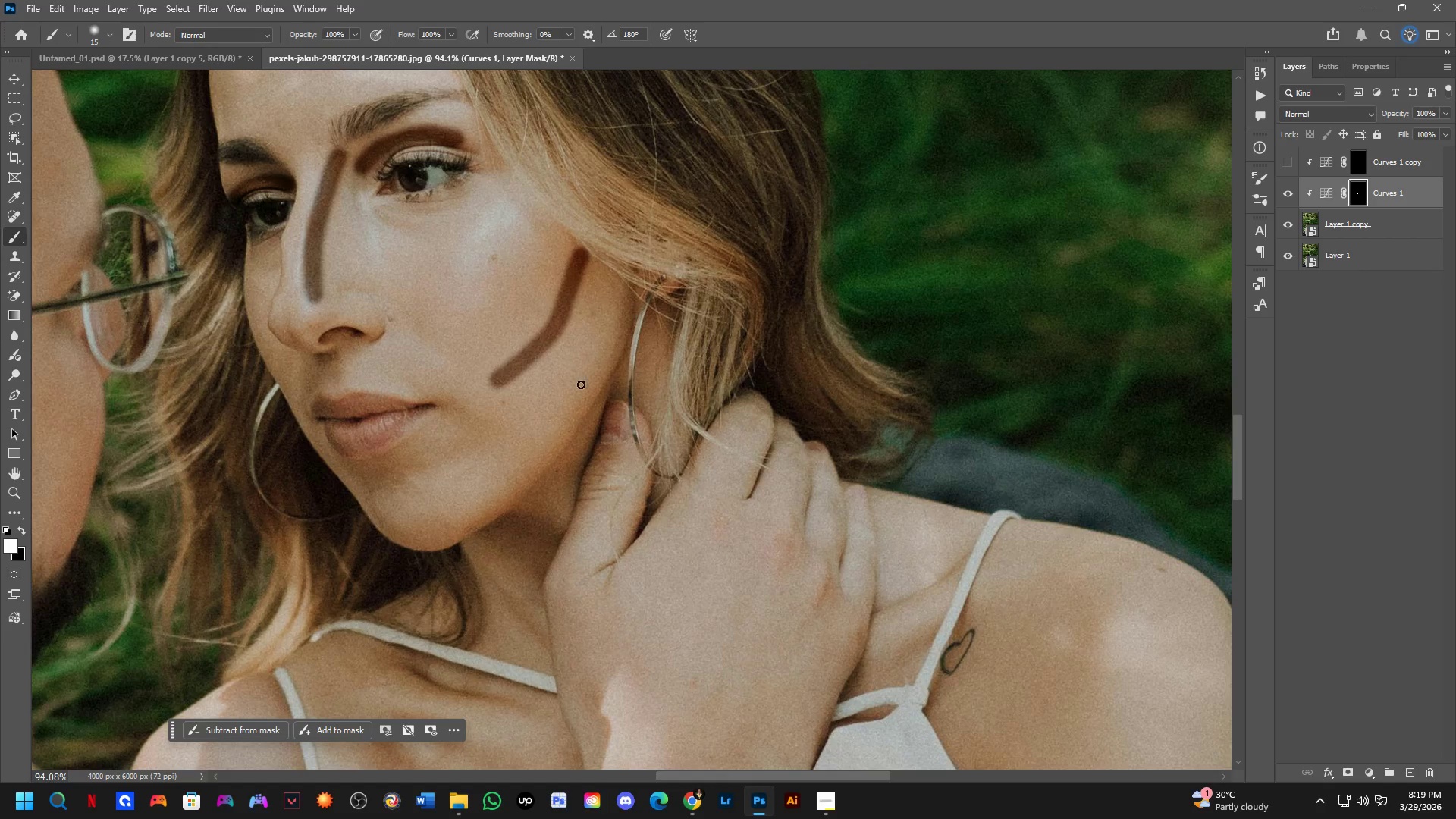 
hold_key(key=AltLeft, duration=0.92)
 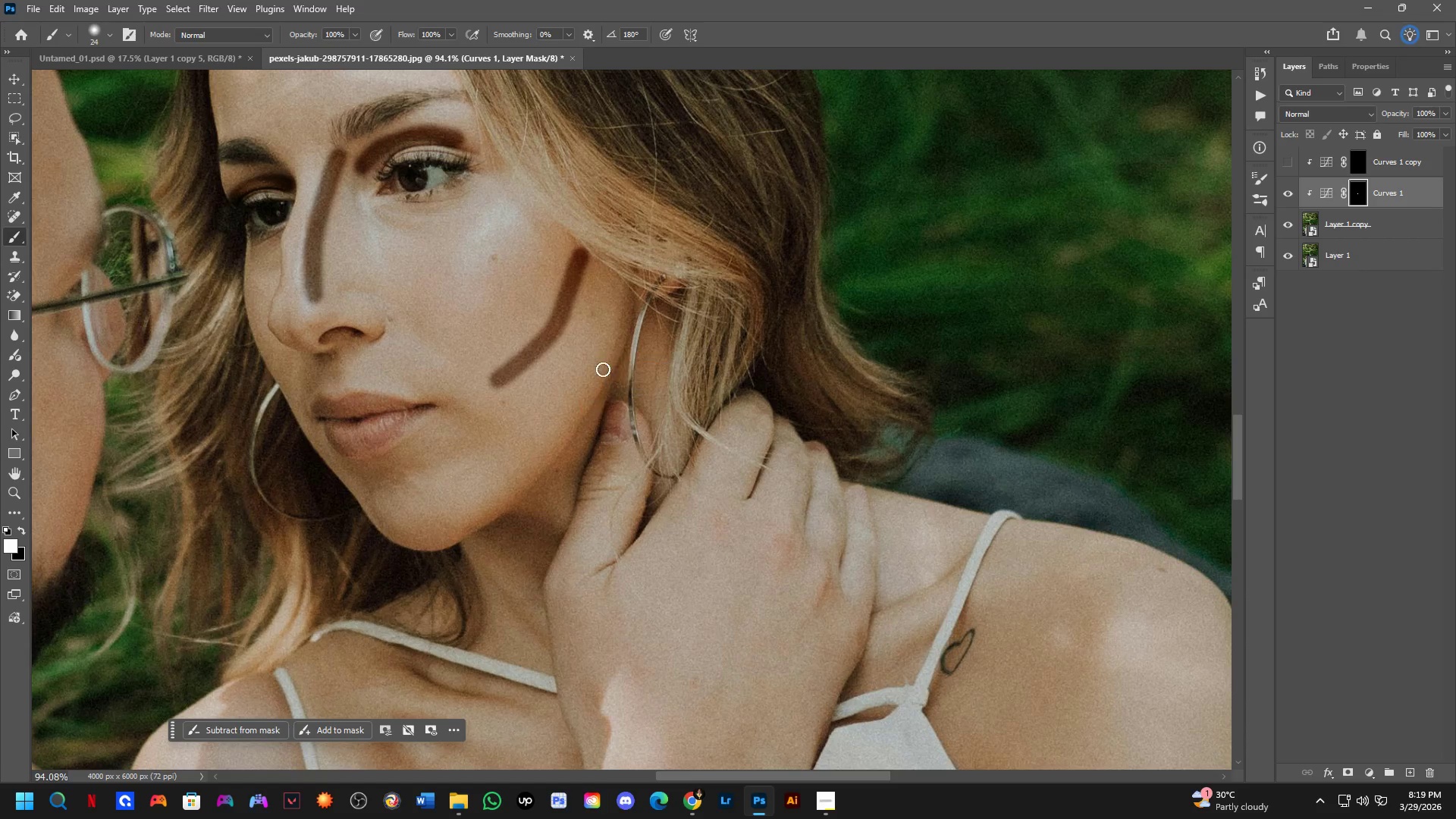 
hold_key(key=AltLeft, duration=0.42)
 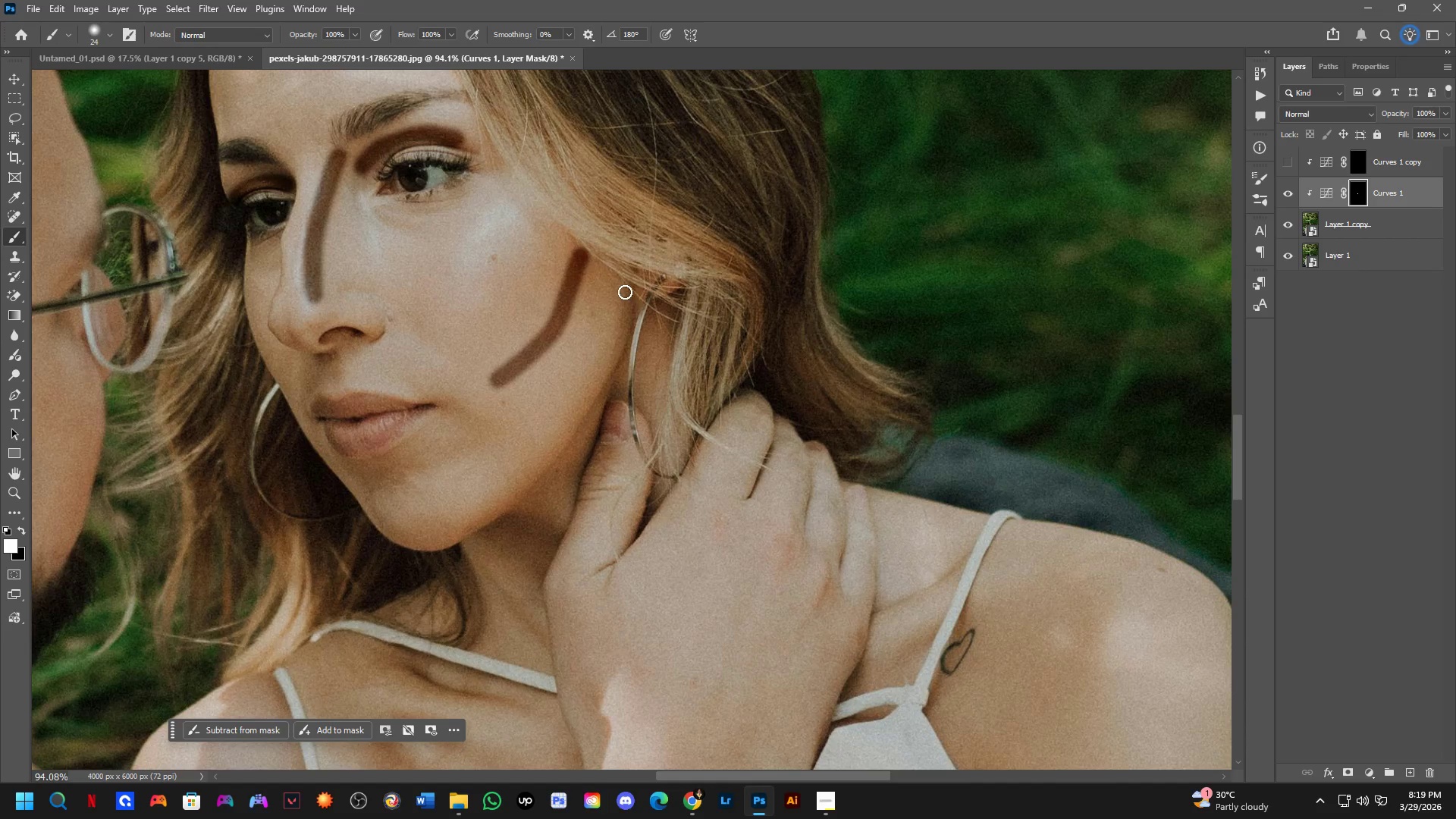 
left_click_drag(start_coordinate=[624, 294], to_coordinate=[567, 422])
 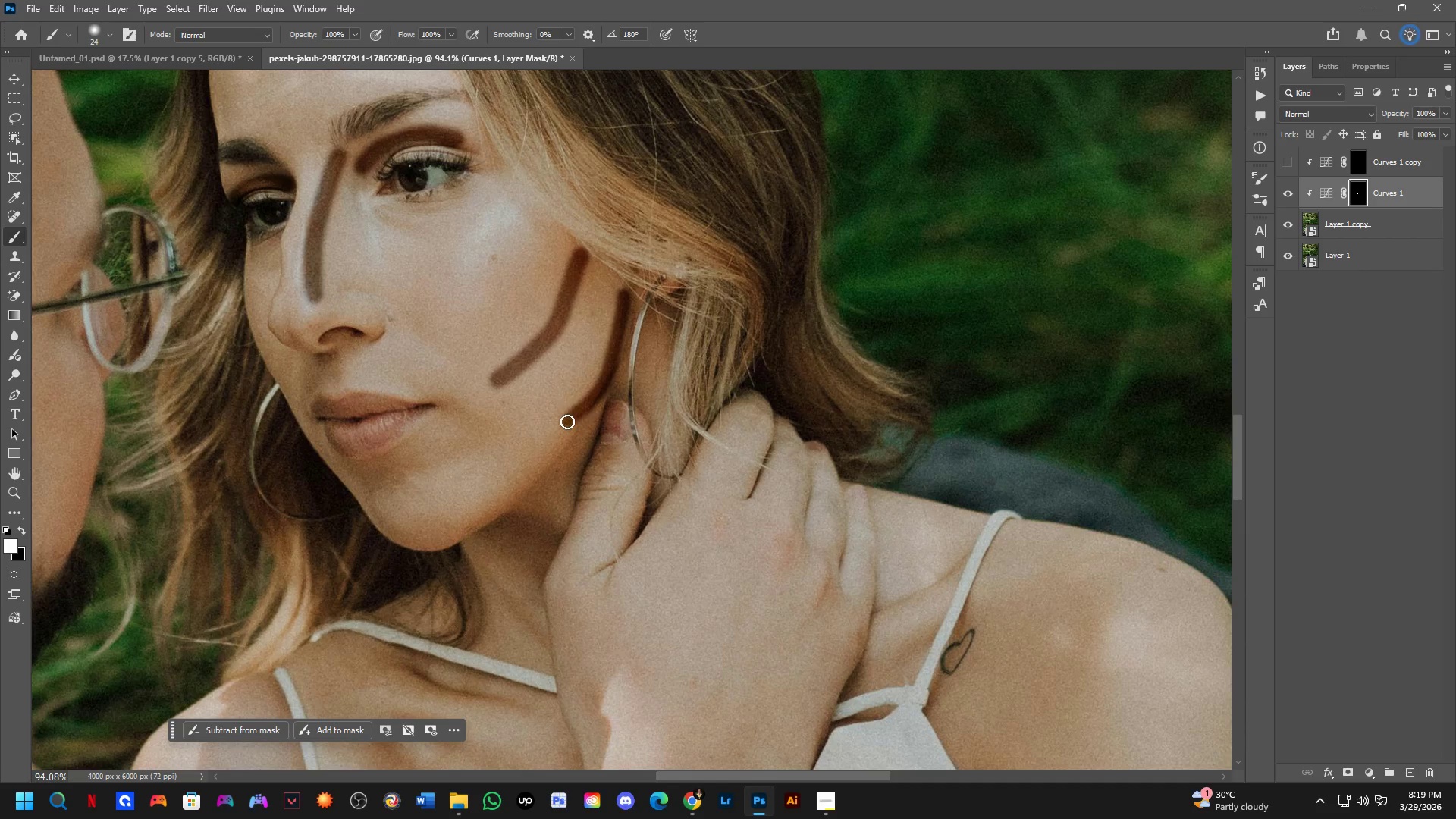 
key(Control+ControlLeft)
 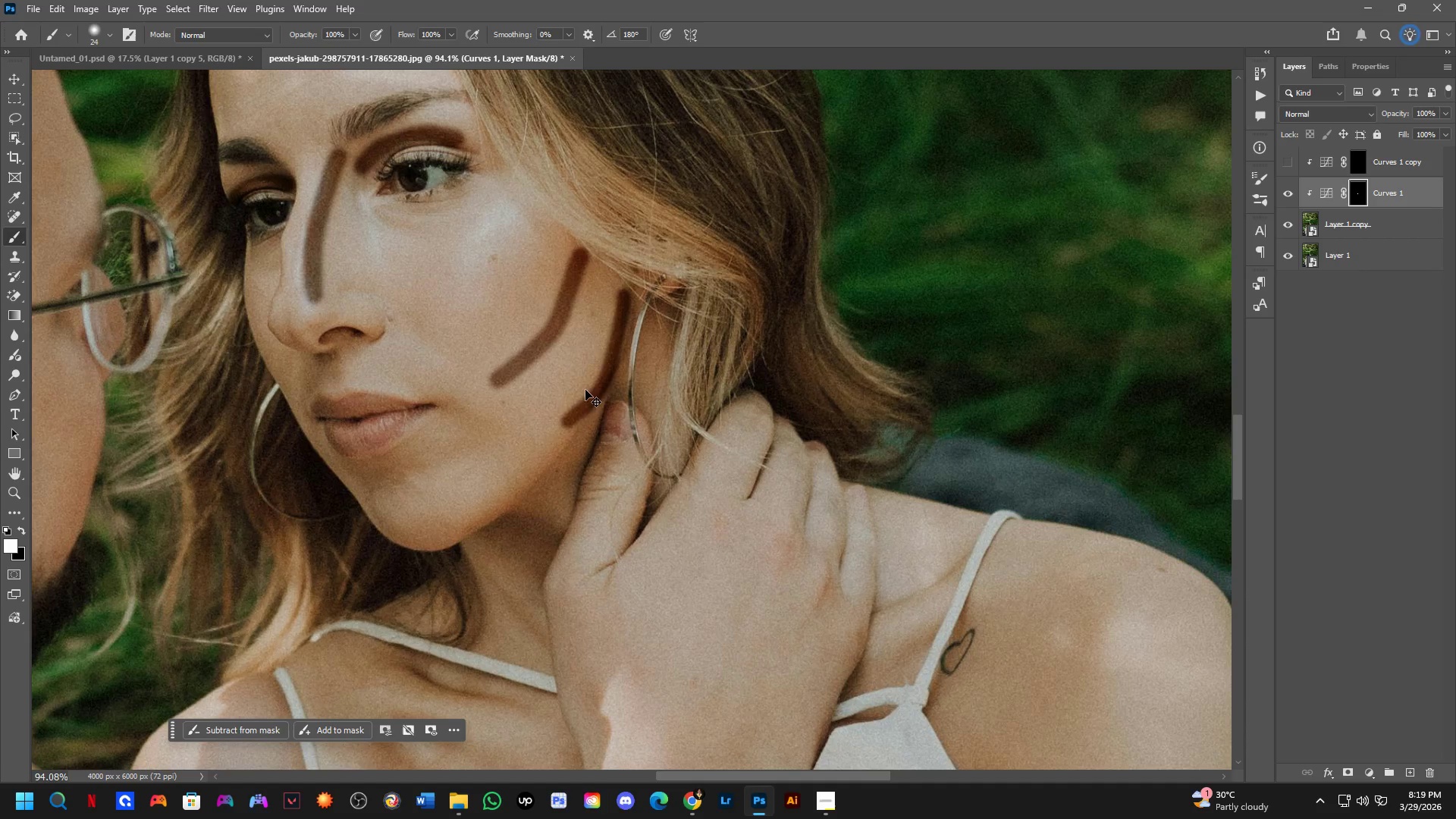 
key(Control+Z)
 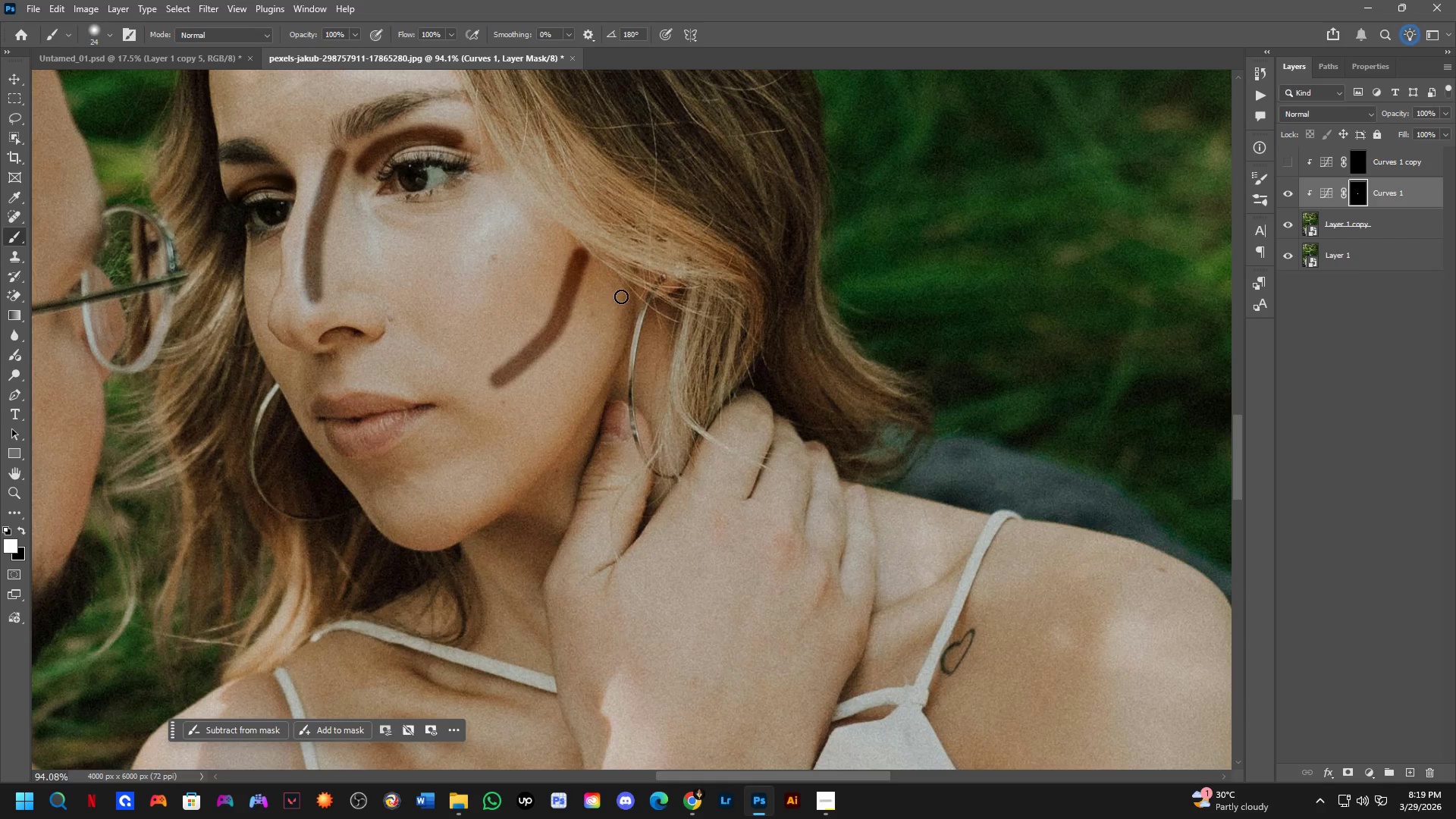 
left_click_drag(start_coordinate=[622, 298], to_coordinate=[576, 422])
 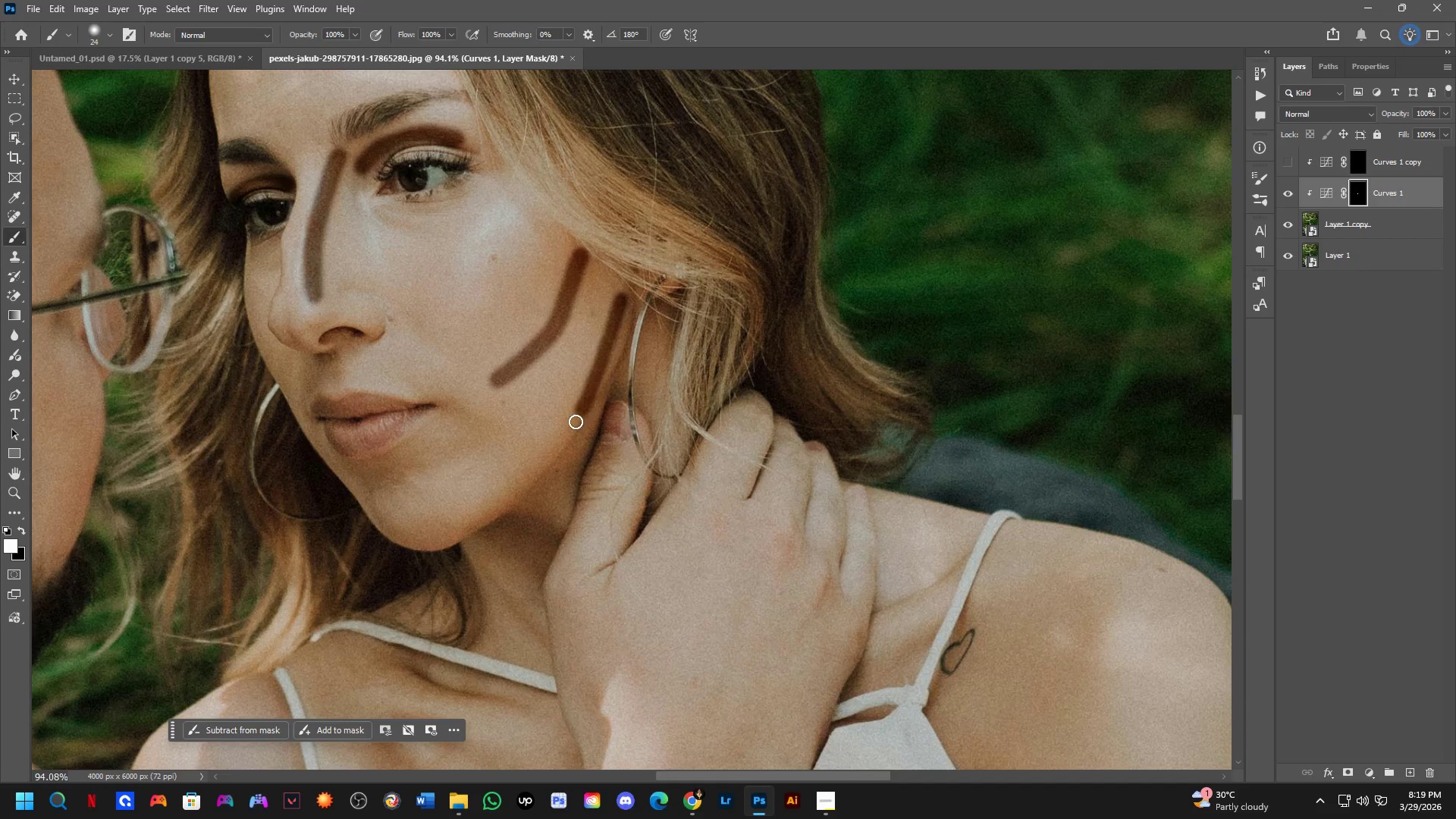 
key(Control+ControlLeft)
 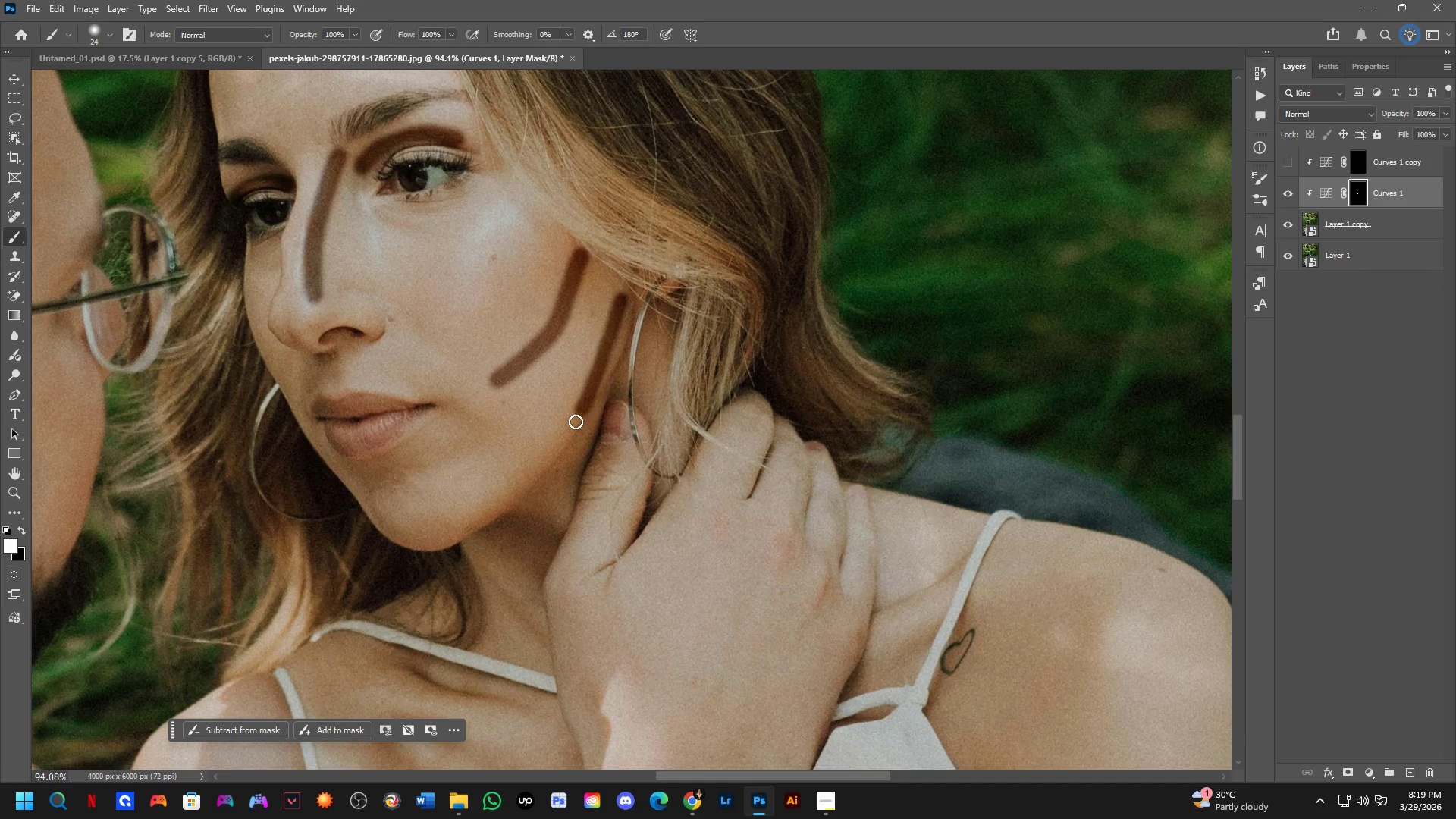 
key(Control+Z)
 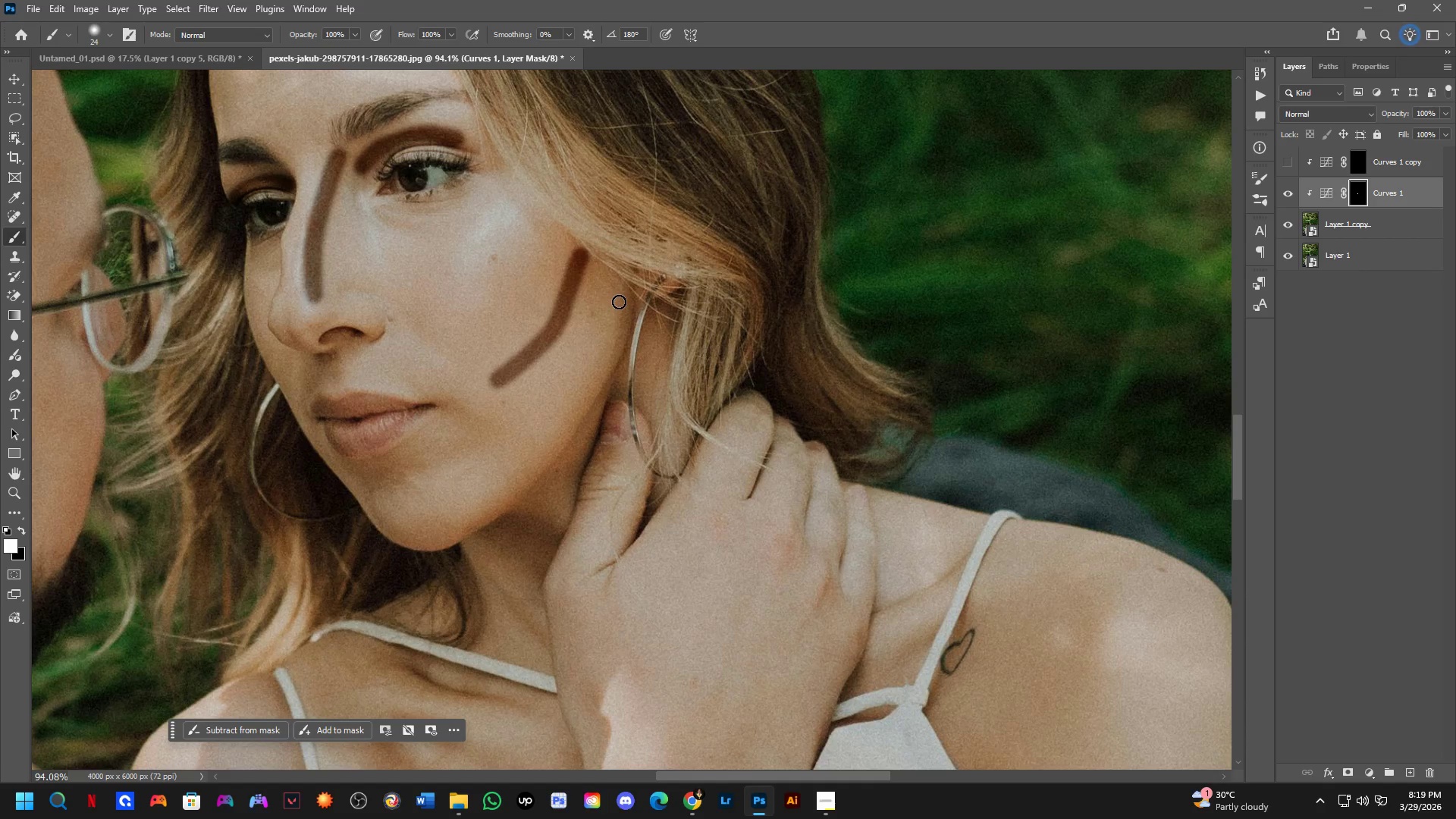 
left_click_drag(start_coordinate=[620, 297], to_coordinate=[447, 543])
 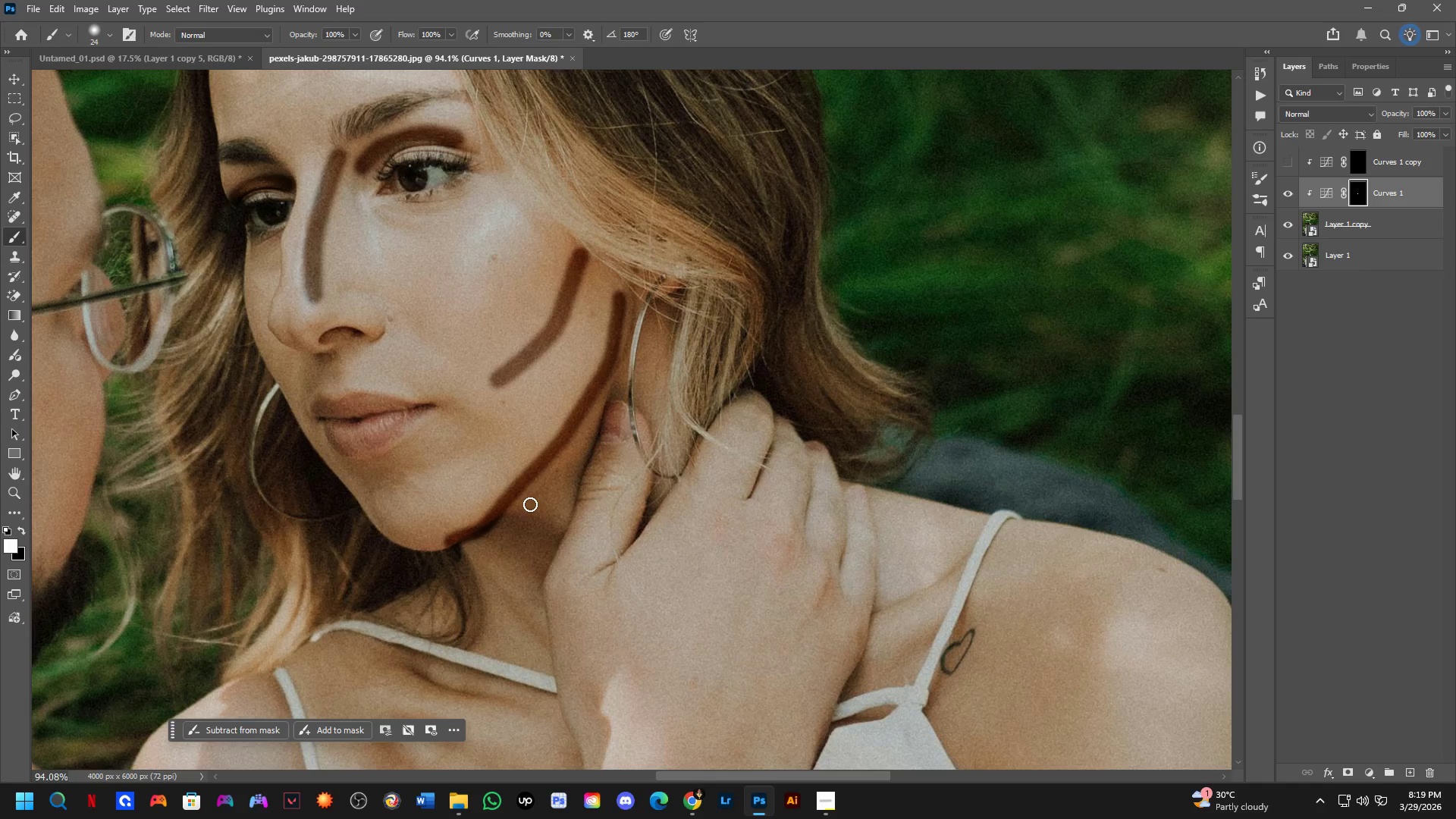 
key(X)
 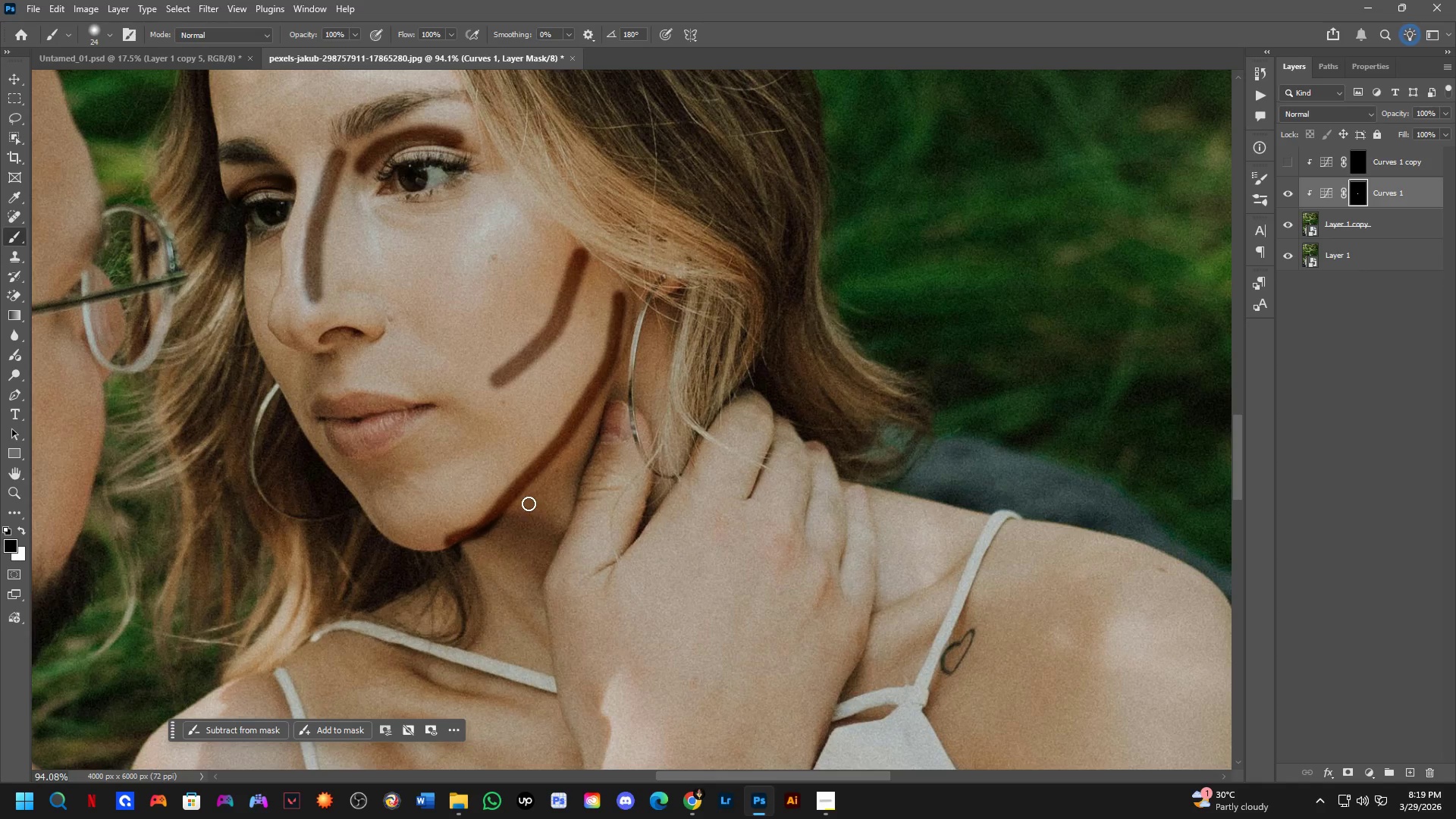 
left_click_drag(start_coordinate=[522, 503], to_coordinate=[455, 551])
 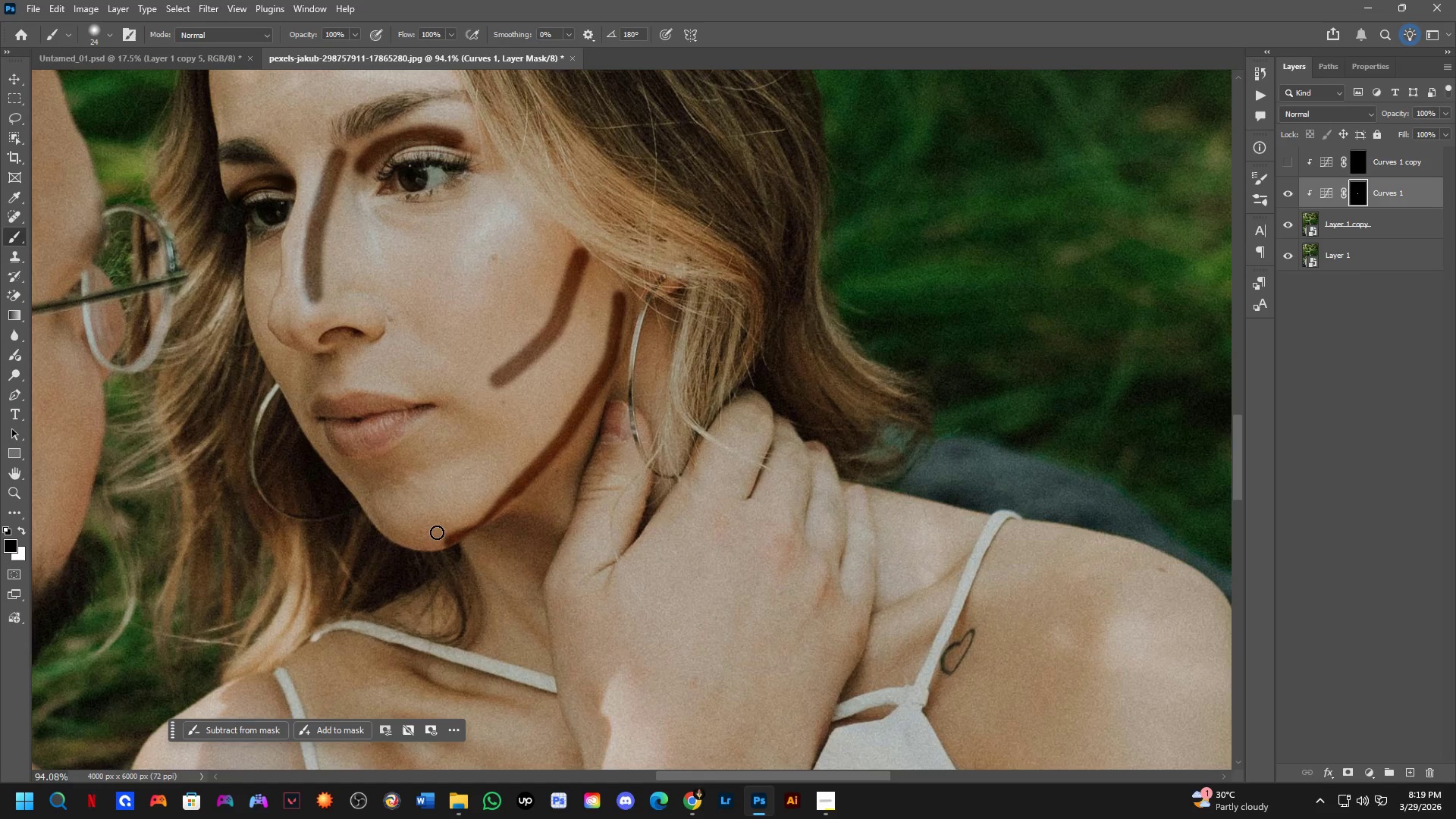 
key(Control+Z)
 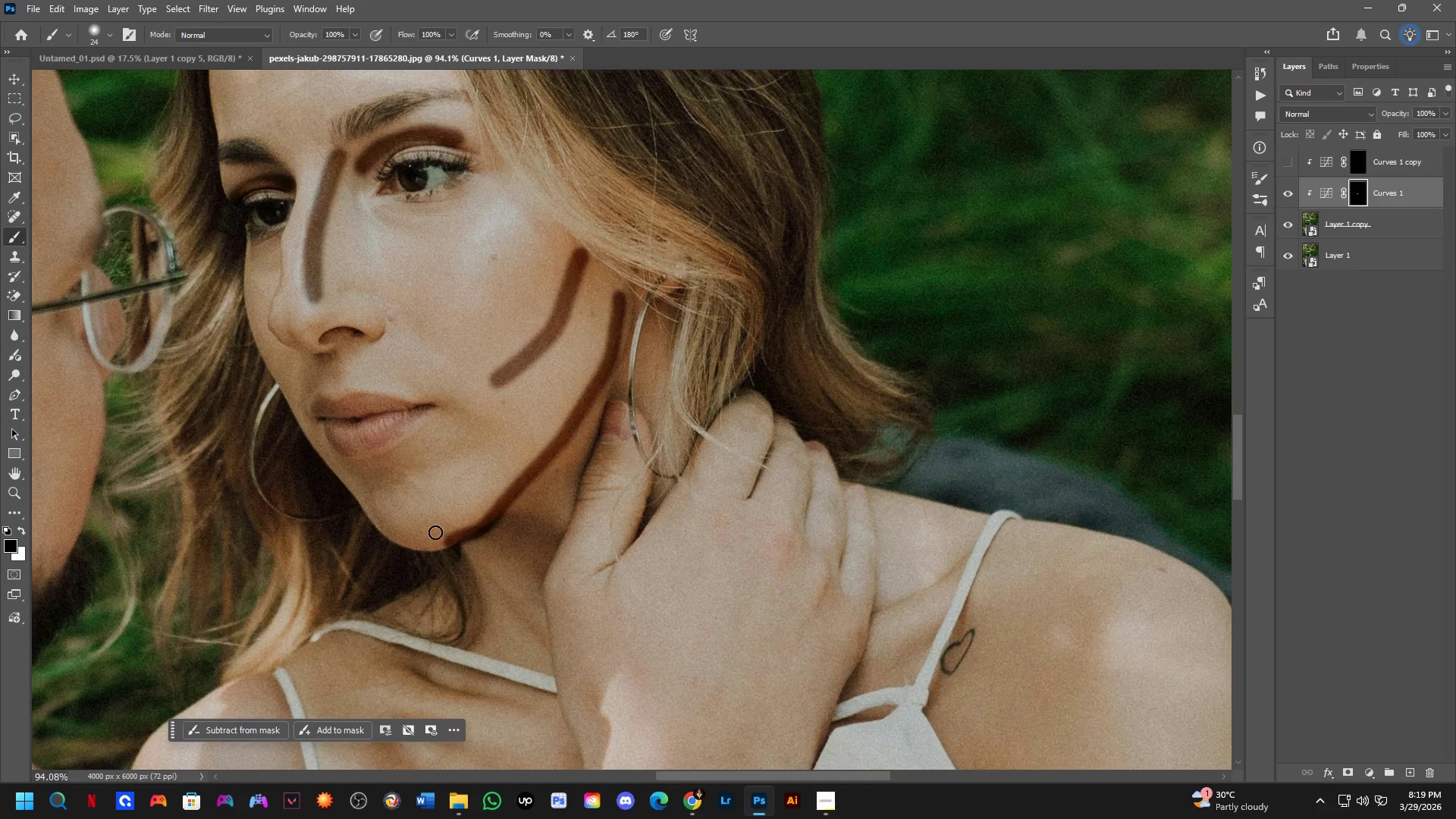 
key(Control+ControlLeft)
 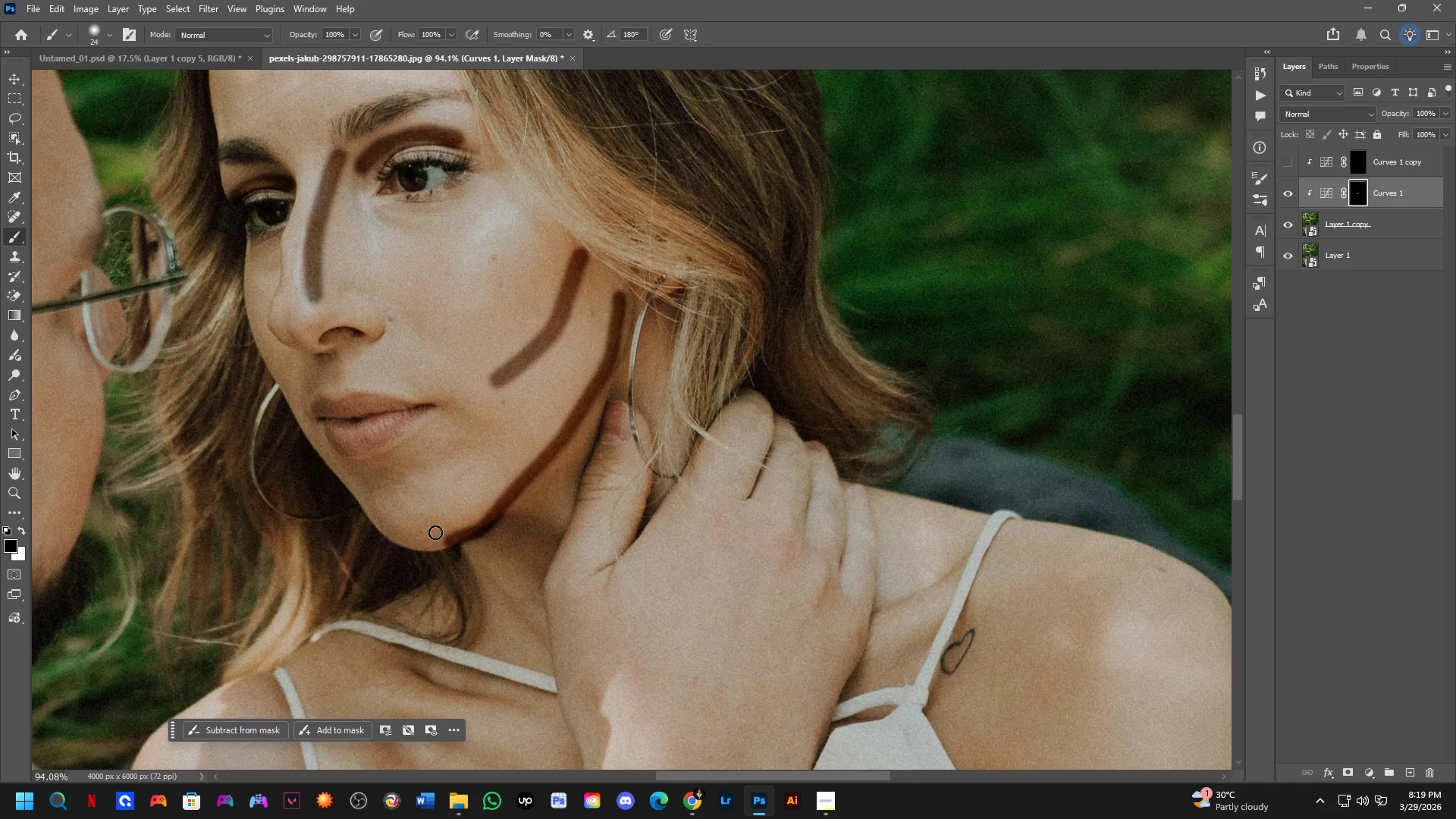 
key(Control+Z)
 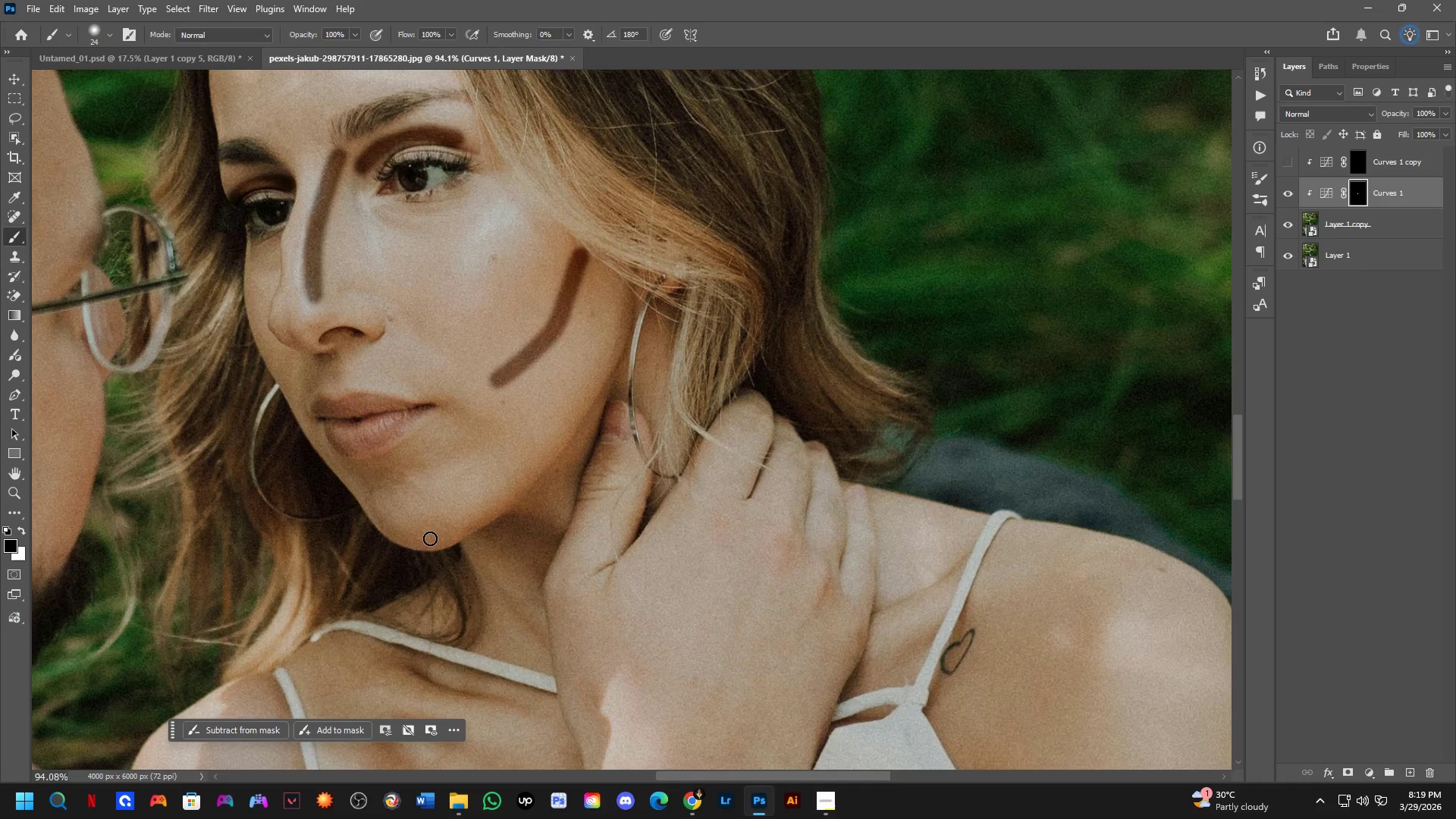 
left_click_drag(start_coordinate=[423, 541], to_coordinate=[455, 535])
 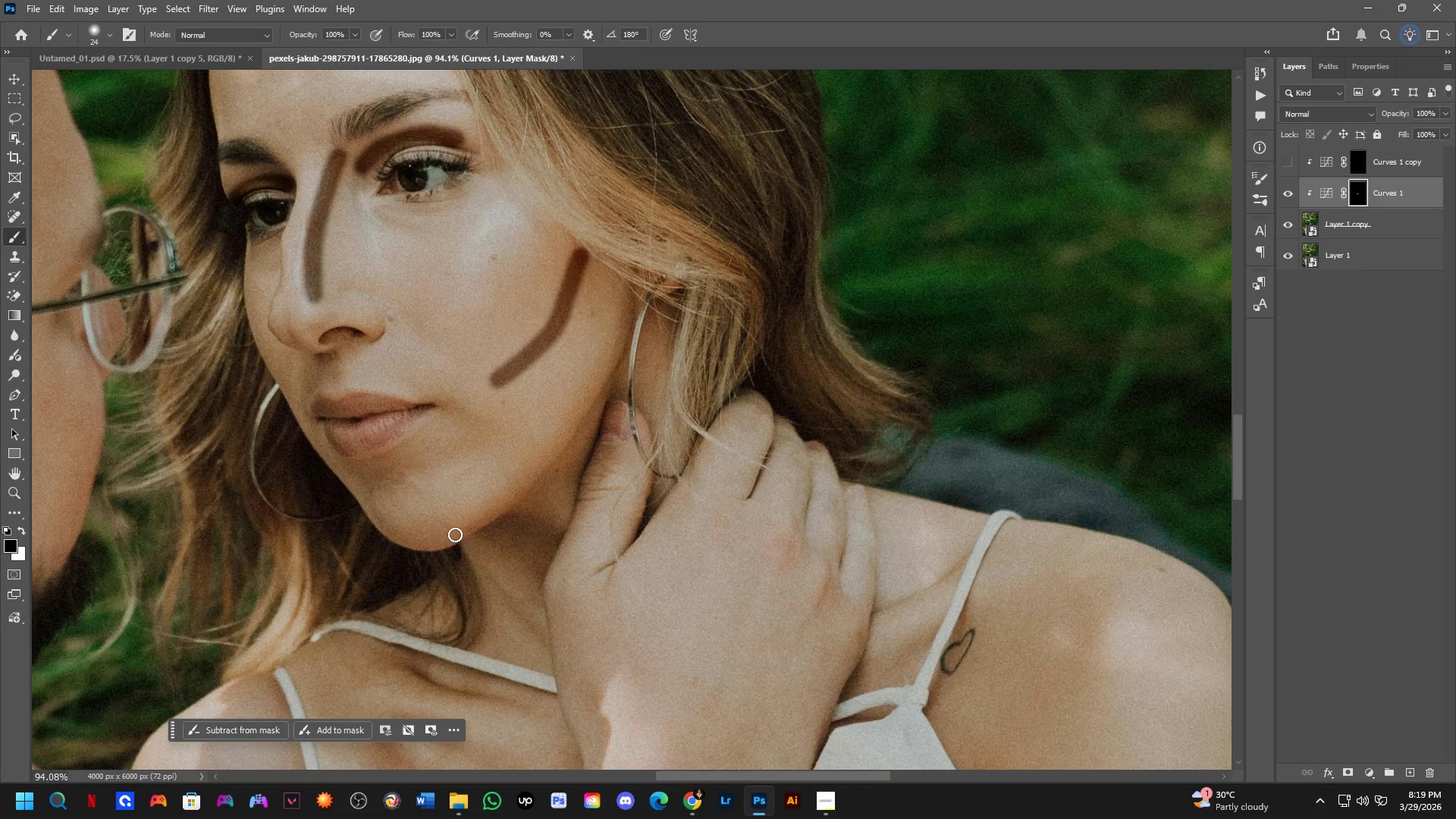 
key(X)
 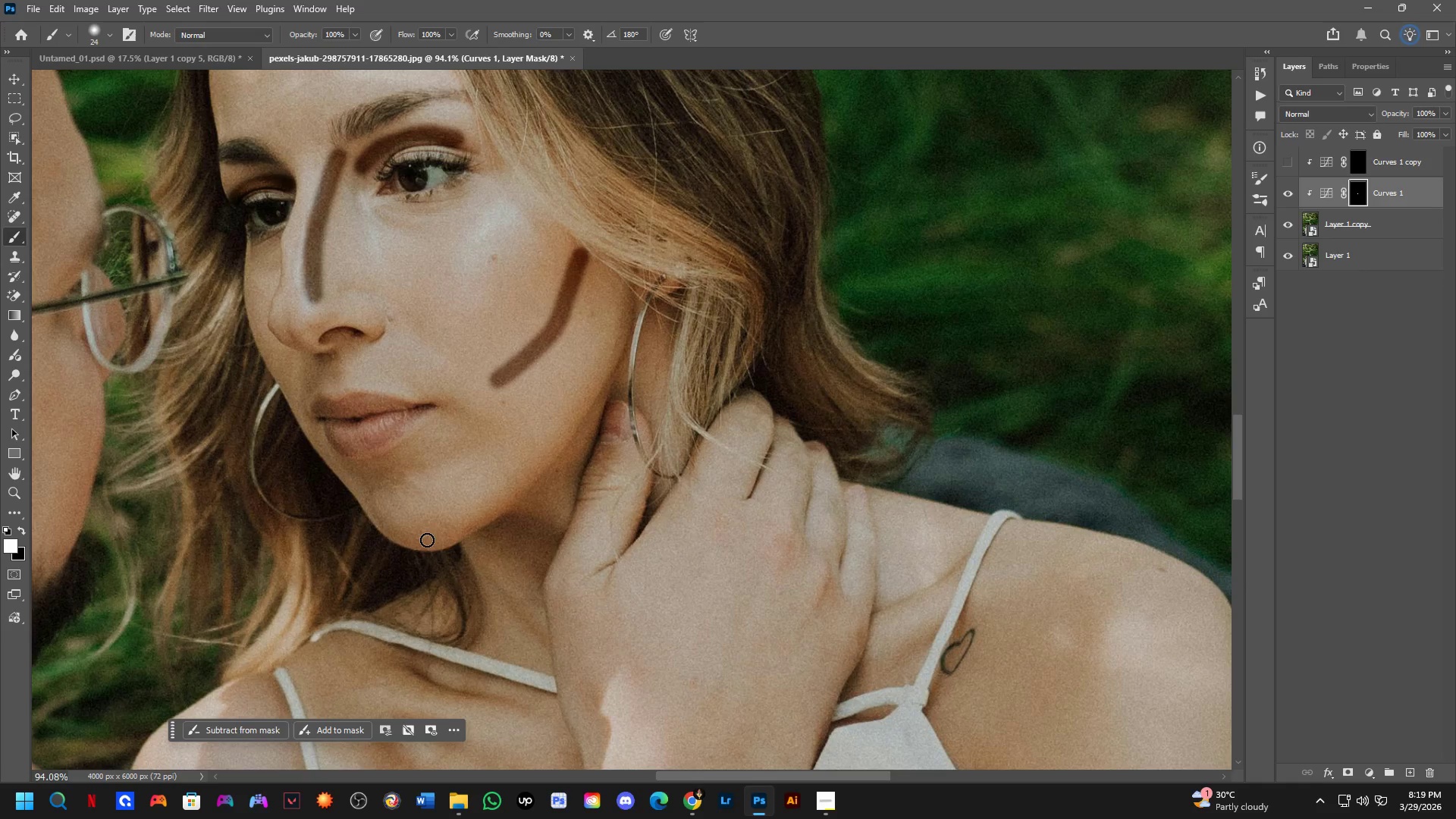 
left_click_drag(start_coordinate=[427, 541], to_coordinate=[473, 520])
 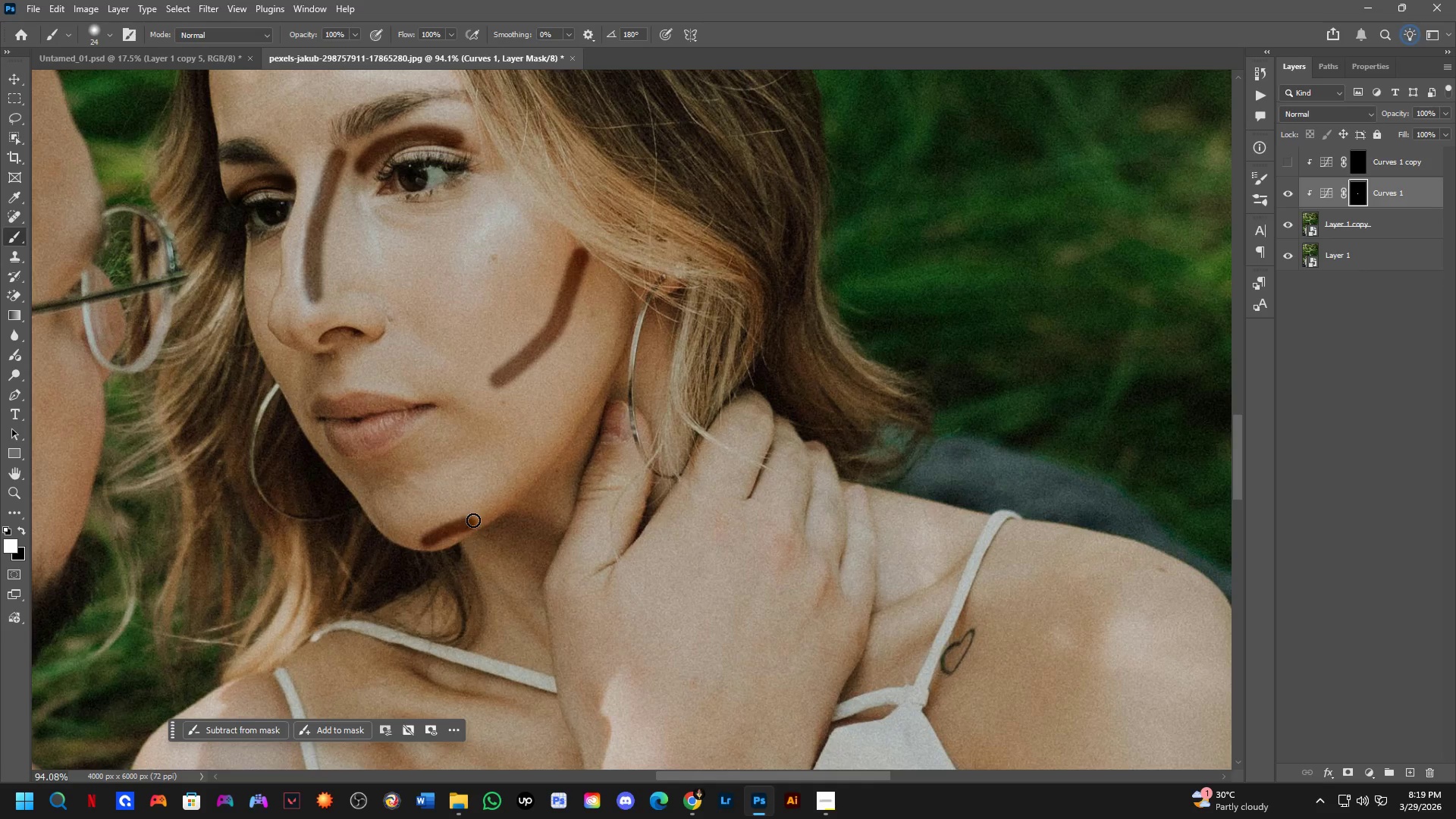 
key(Control+ControlLeft)
 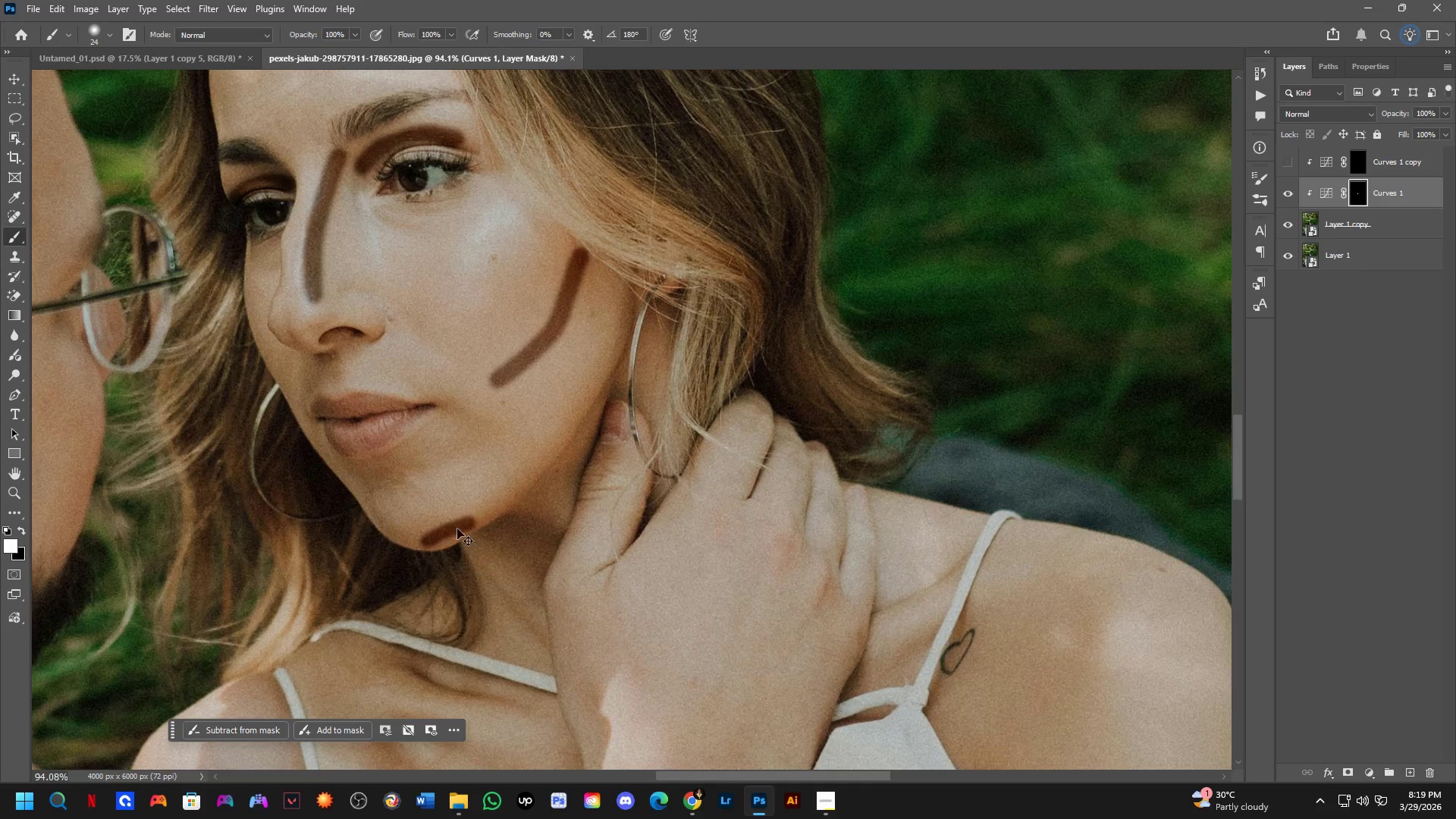 
key(Control+Z)
 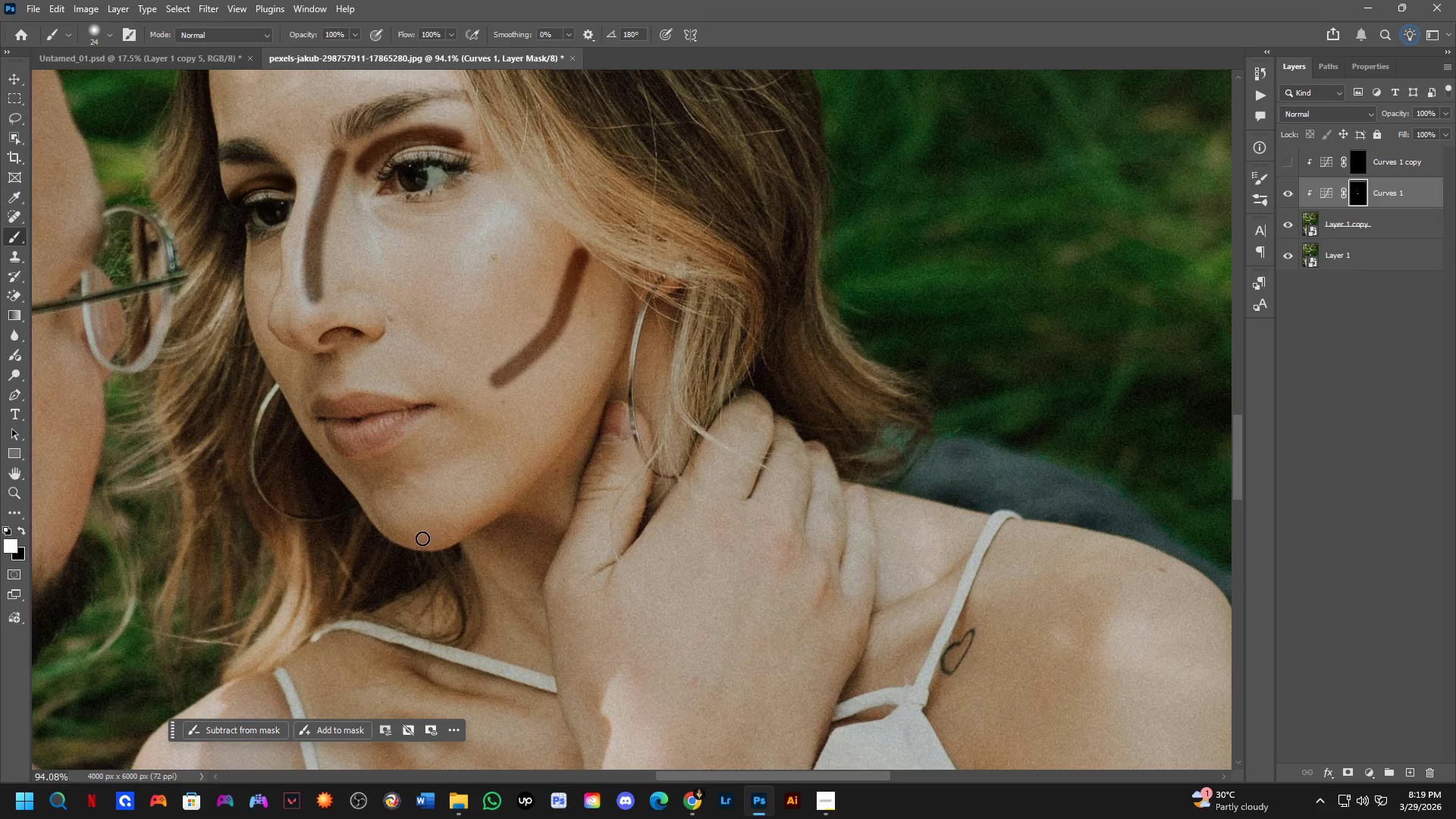 
left_click_drag(start_coordinate=[426, 538], to_coordinate=[488, 520])
 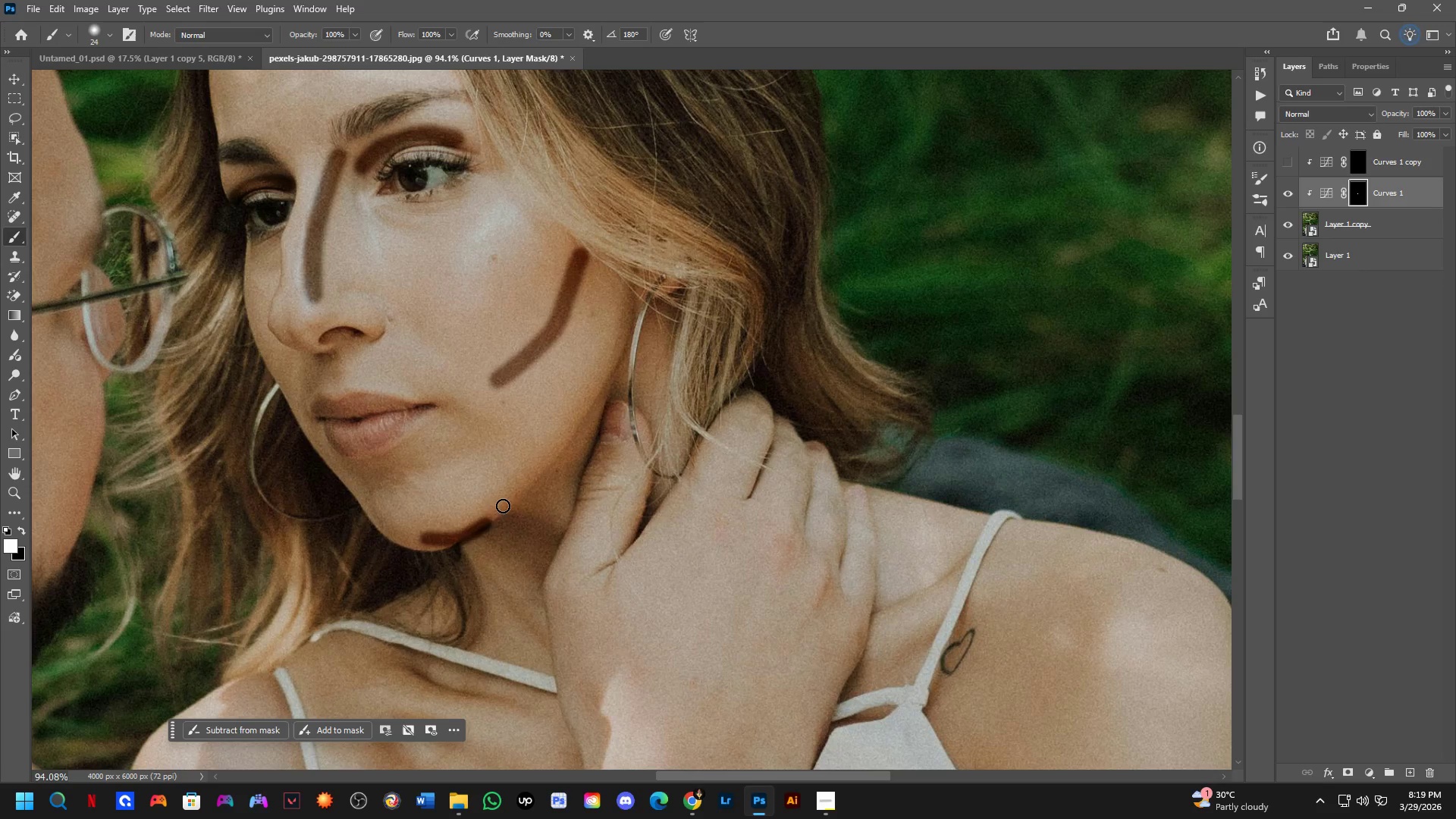 
key(Control+ControlLeft)
 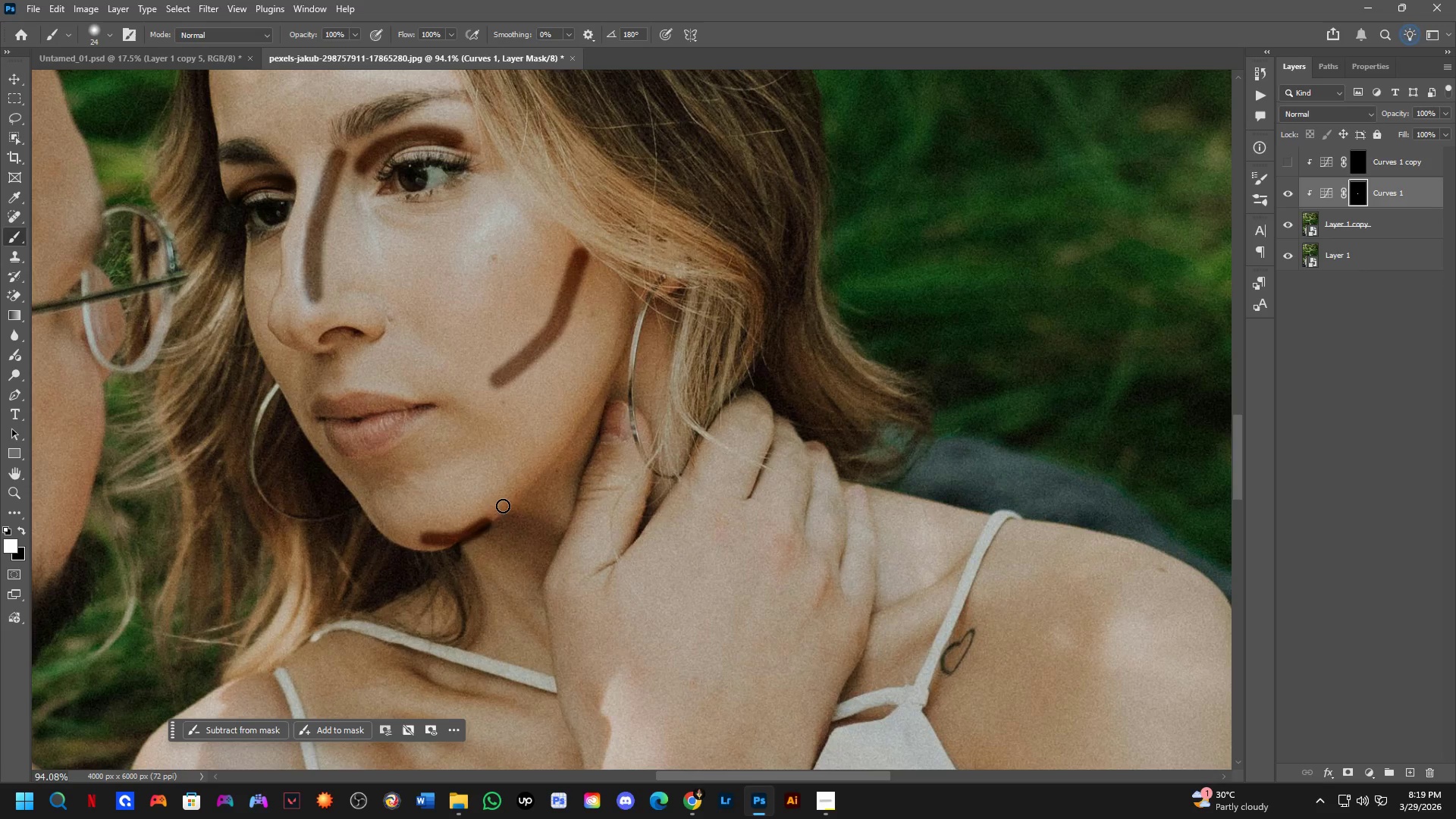 
key(Control+Z)
 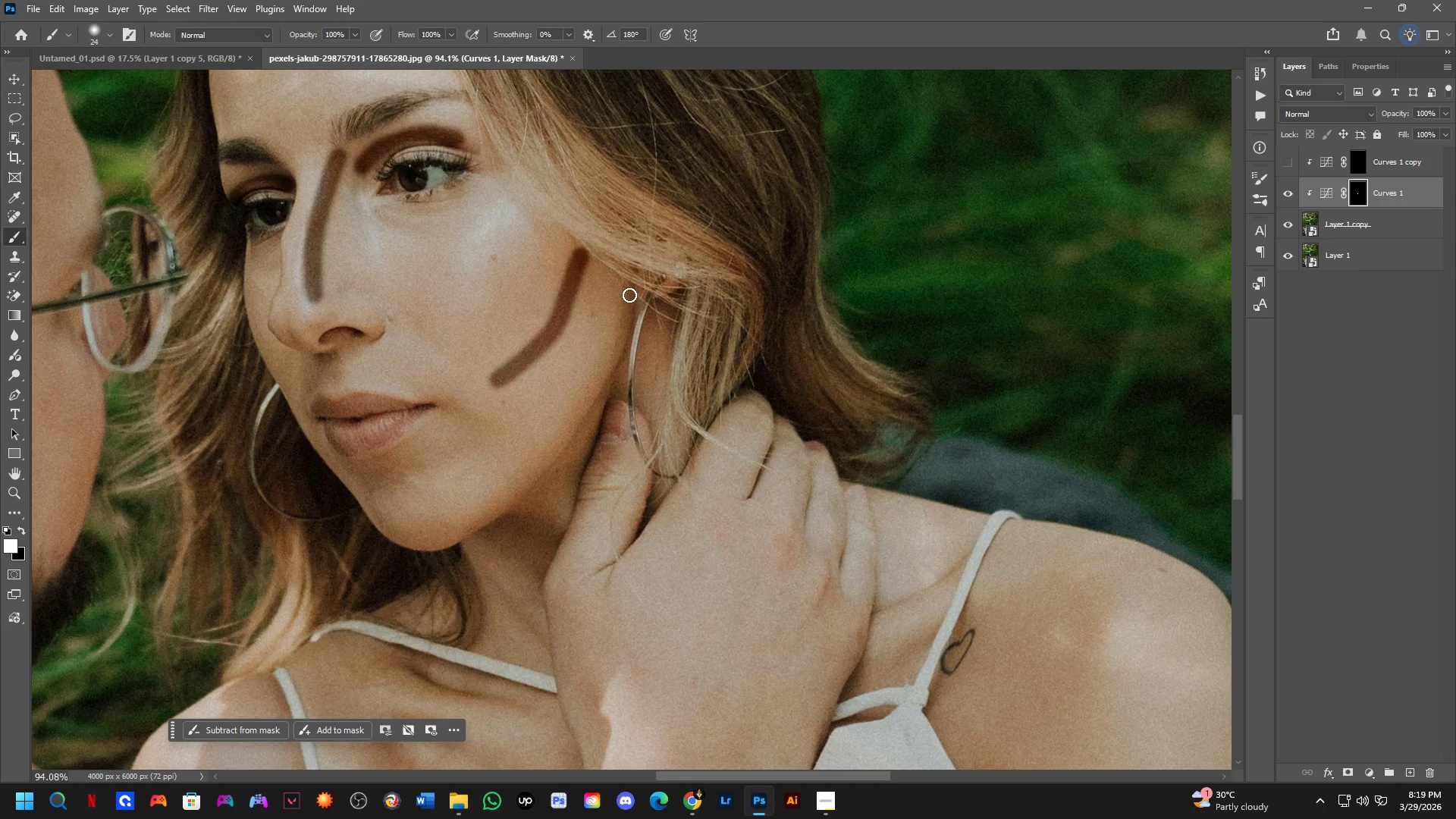 
left_click_drag(start_coordinate=[624, 291], to_coordinate=[436, 538])
 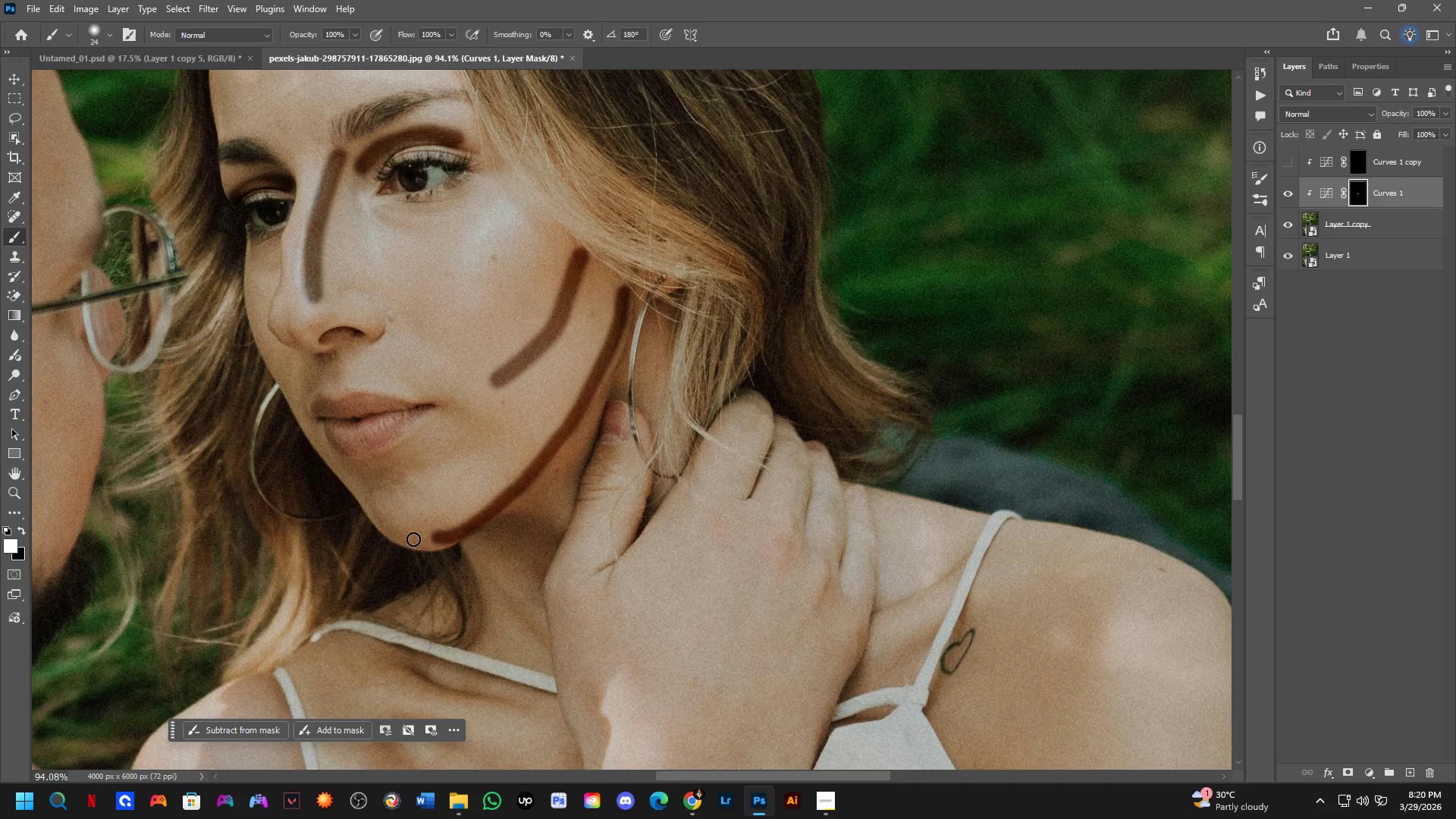 
hold_key(key=AltLeft, duration=0.36)
 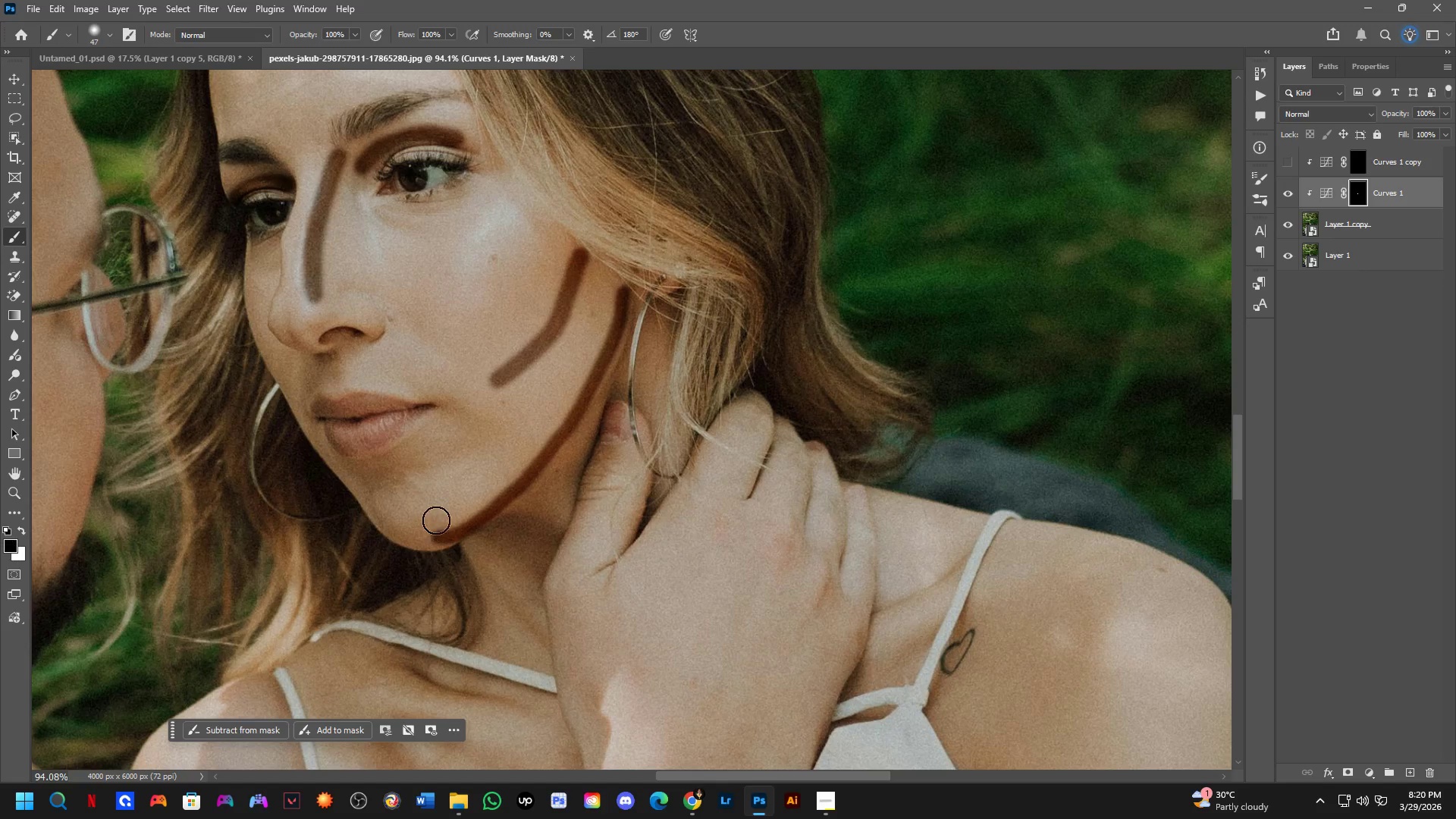 
key(X)
 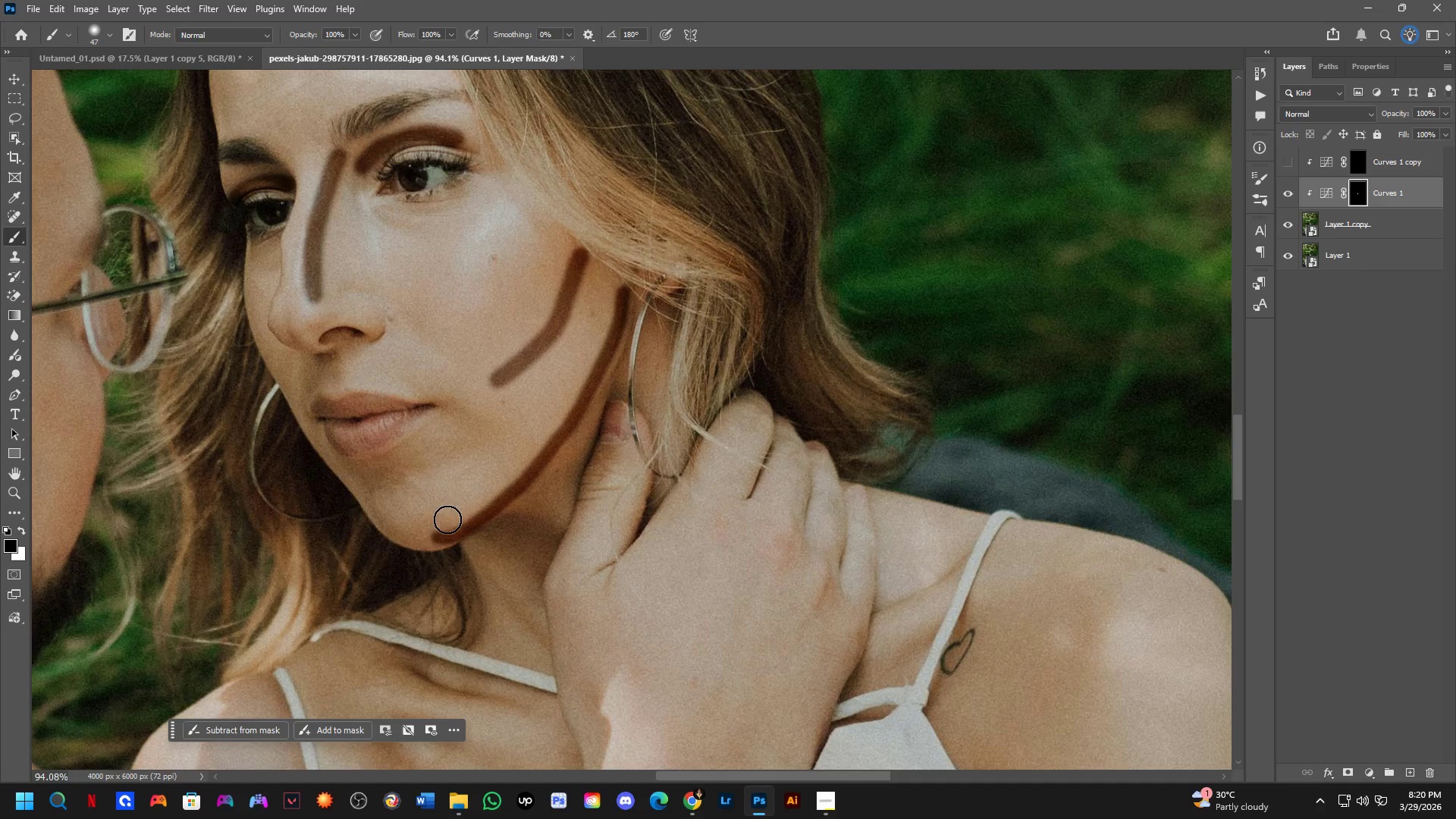 
left_click_drag(start_coordinate=[447, 517], to_coordinate=[422, 541])
 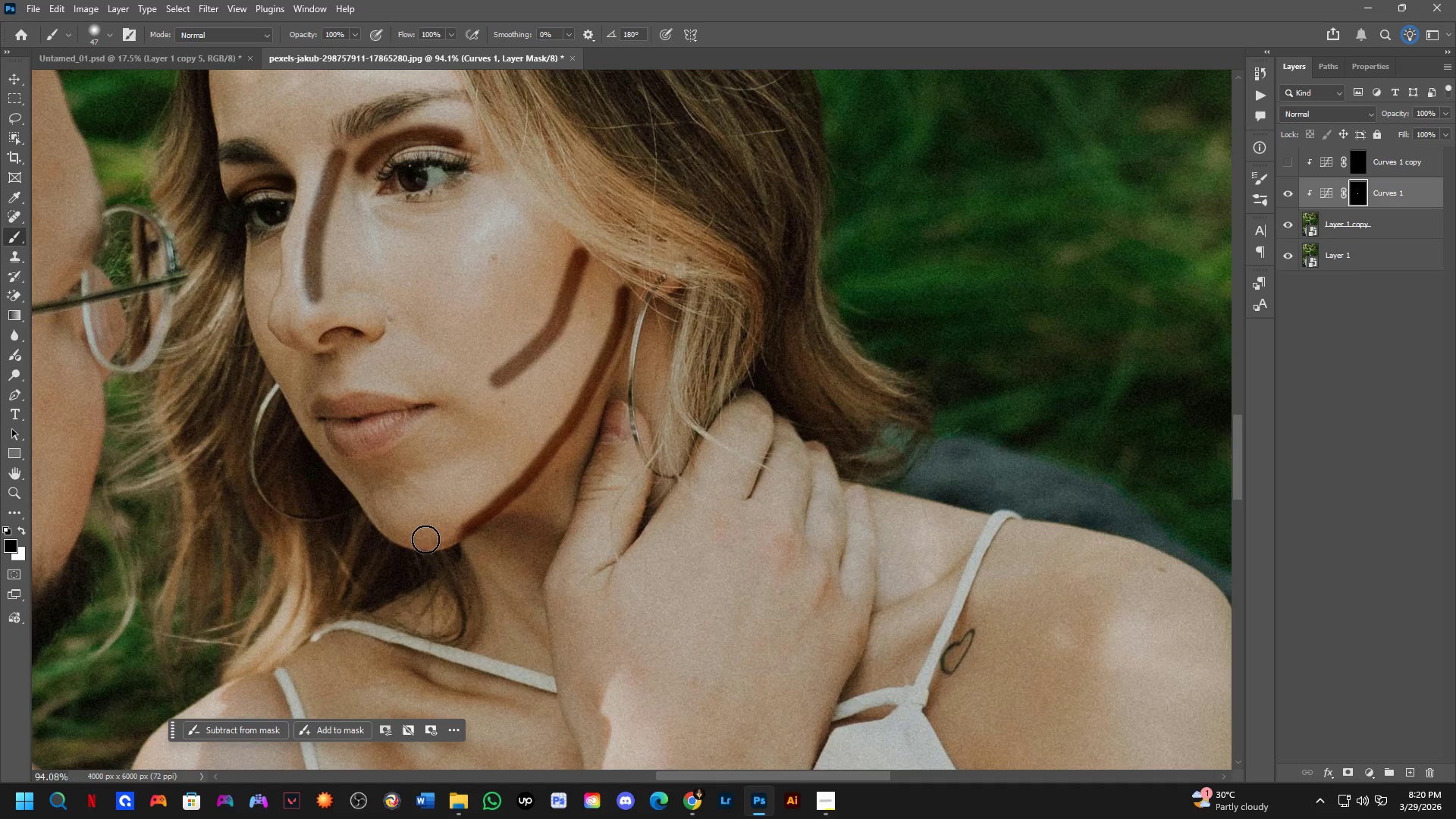 
left_click_drag(start_coordinate=[425, 539], to_coordinate=[501, 455])
 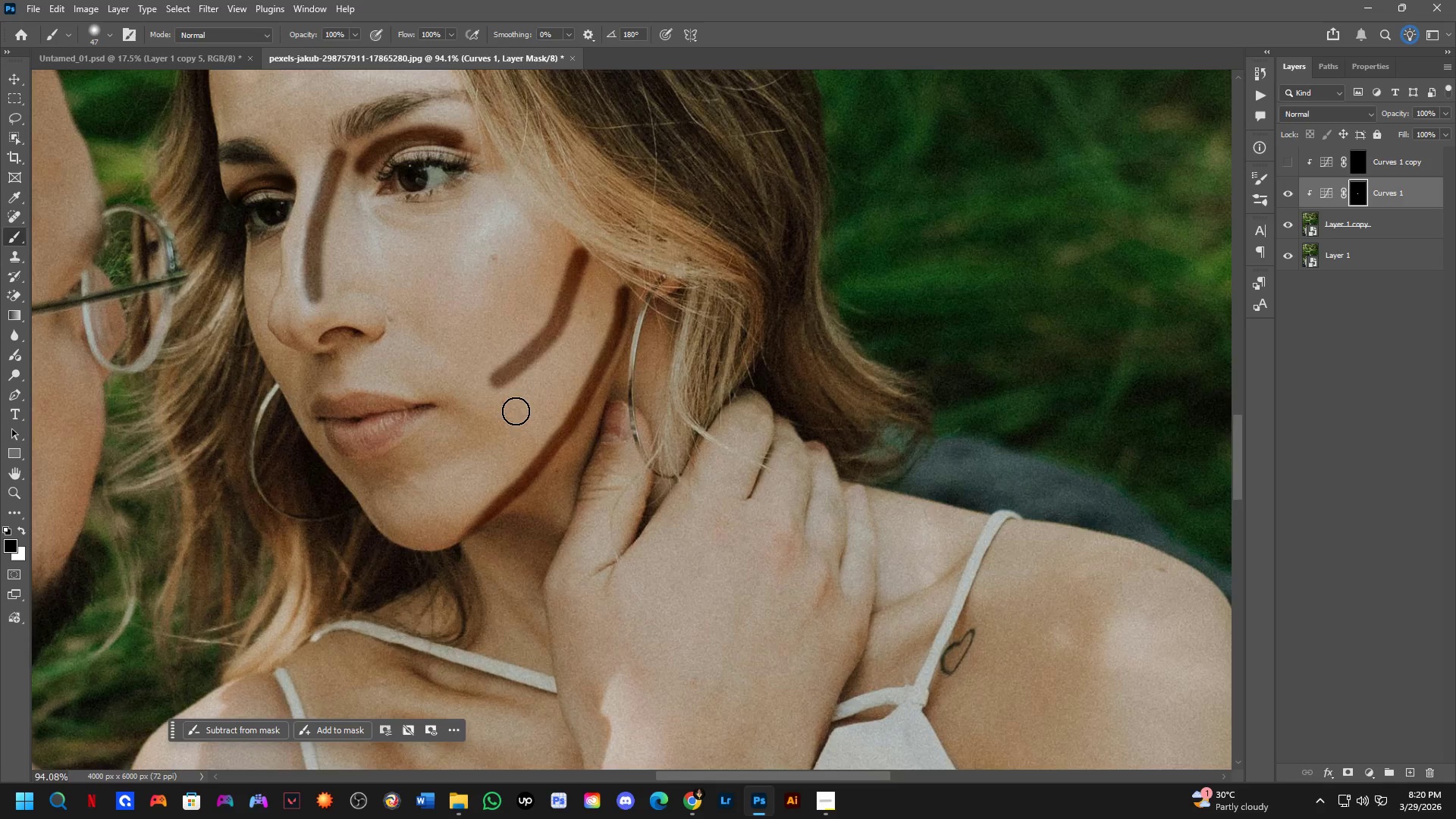 
hold_key(key=Space, duration=0.48)
 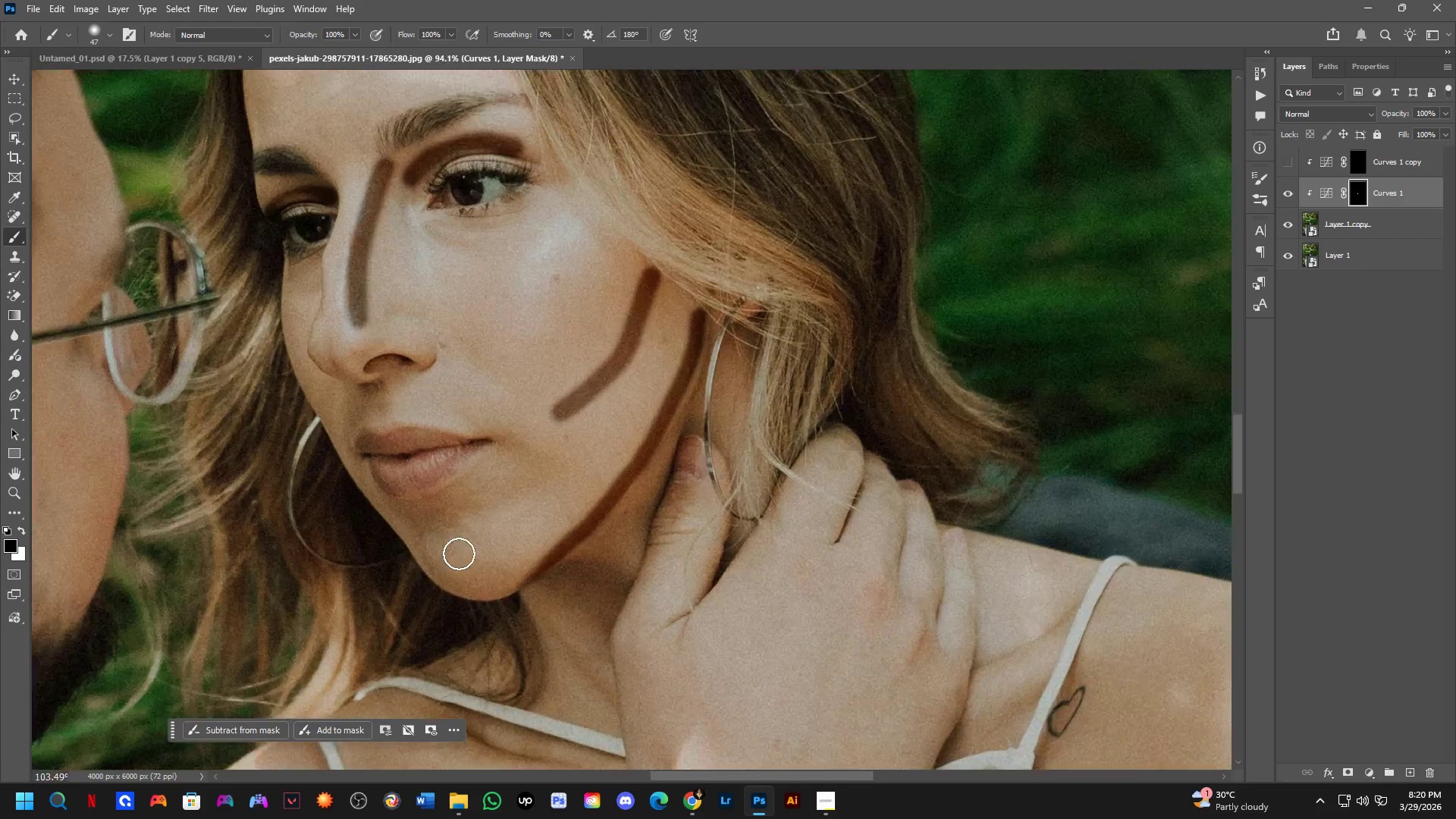 
left_click_drag(start_coordinate=[544, 403], to_coordinate=[549, 470])
 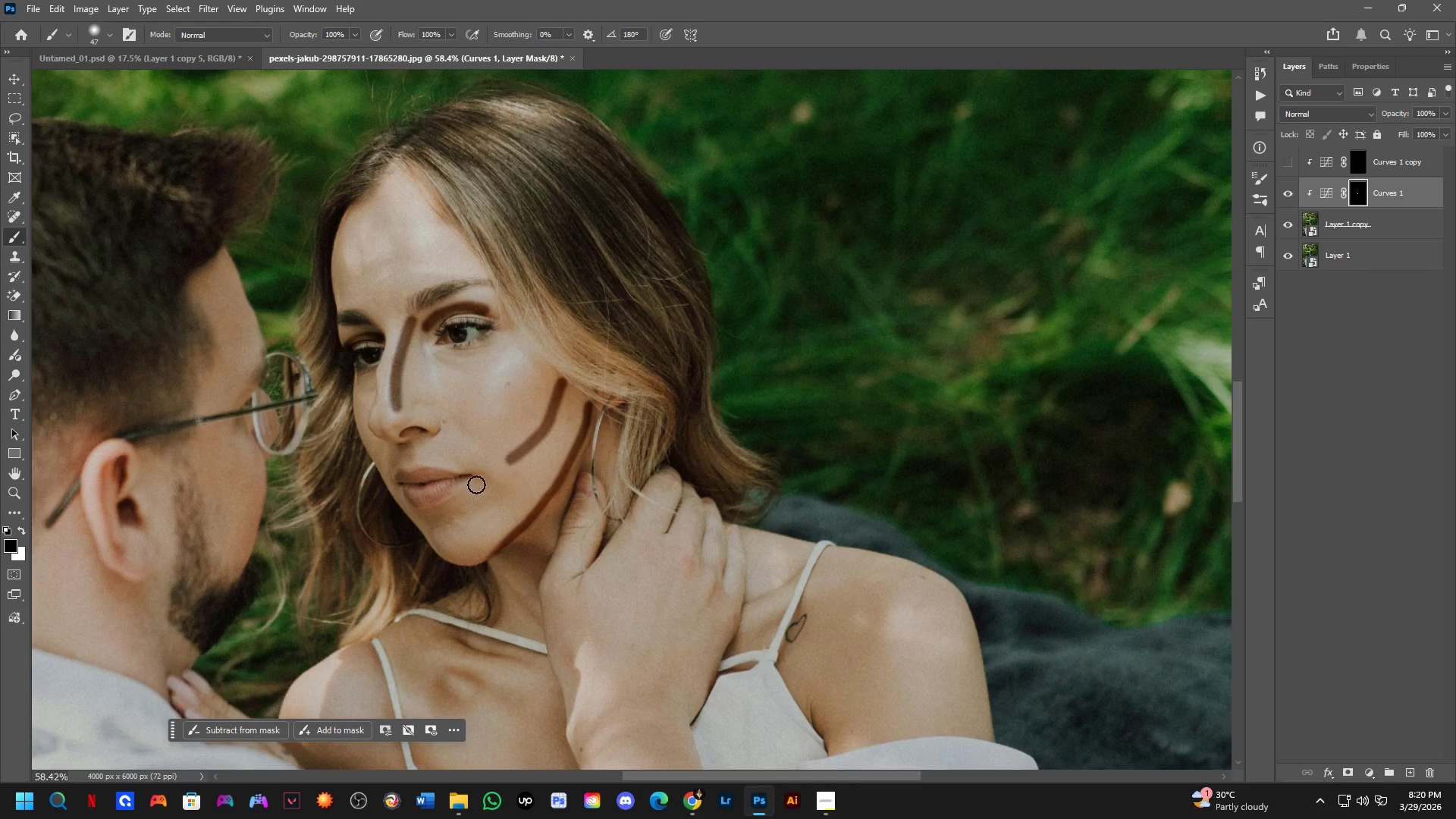 
scroll: coordinate [520, 416], scroll_direction: down, amount: 5.0
 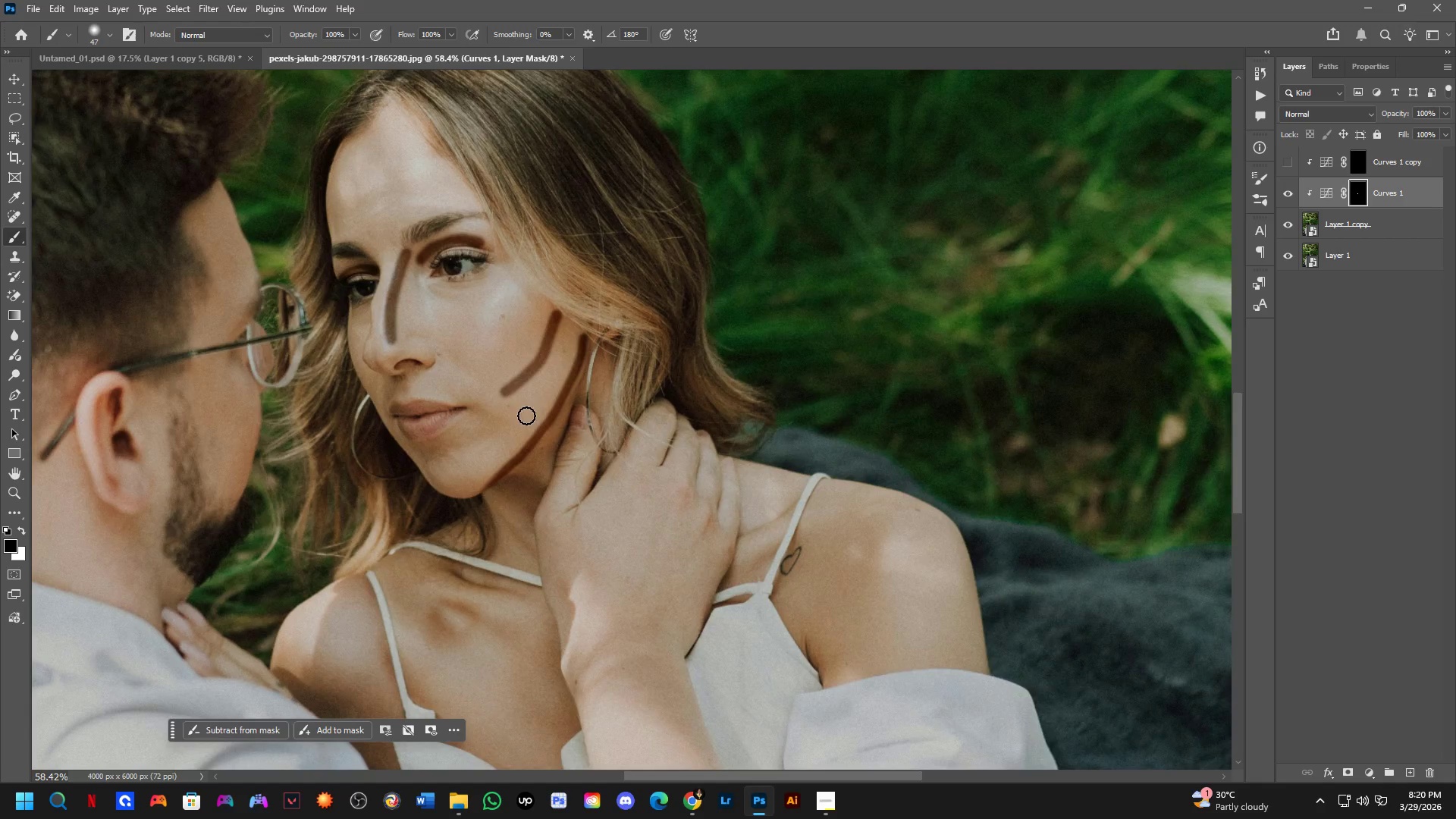 
hold_key(key=AltLeft, duration=0.44)
 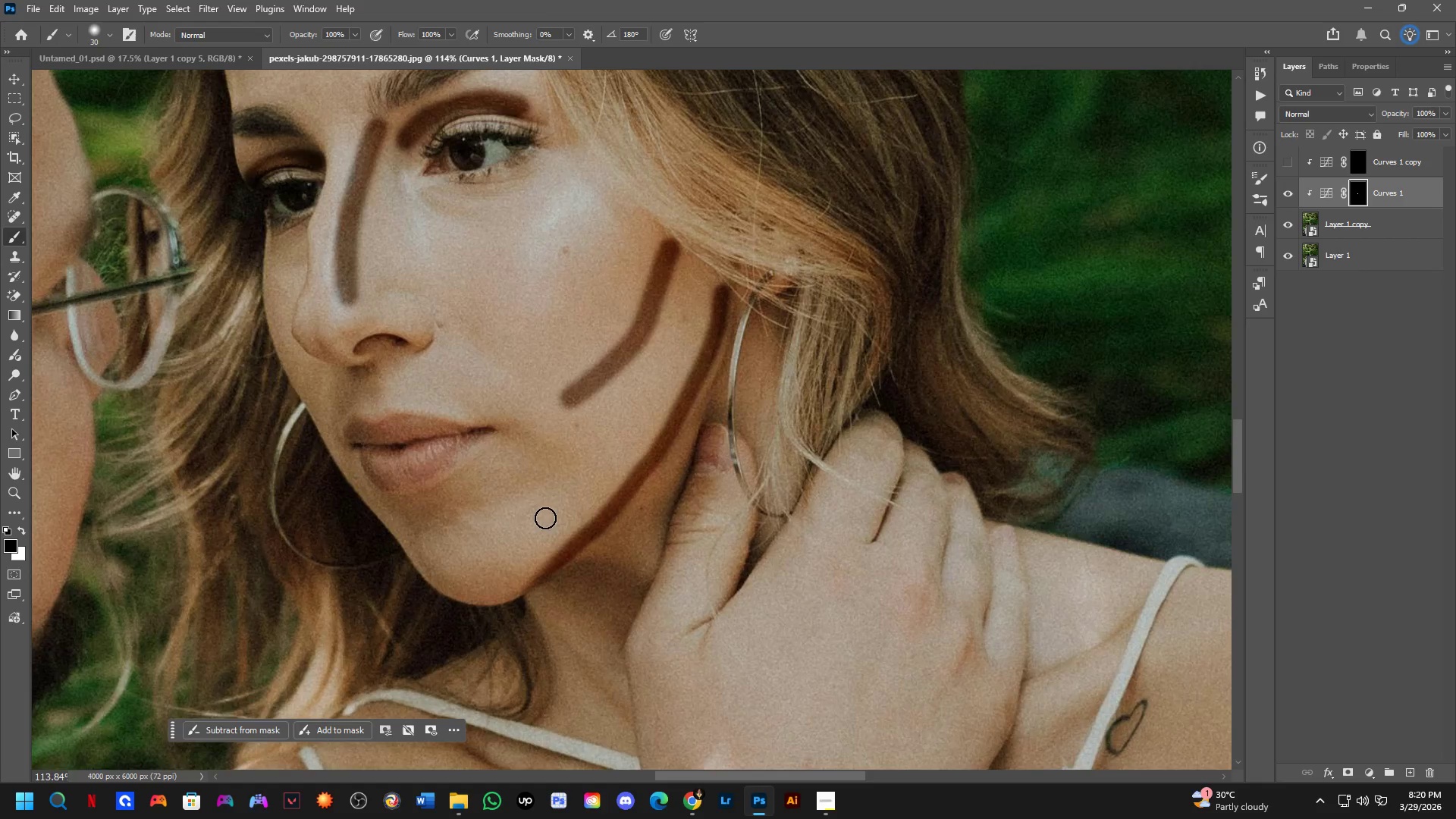 
scroll: coordinate [461, 555], scroll_direction: up, amount: 7.0
 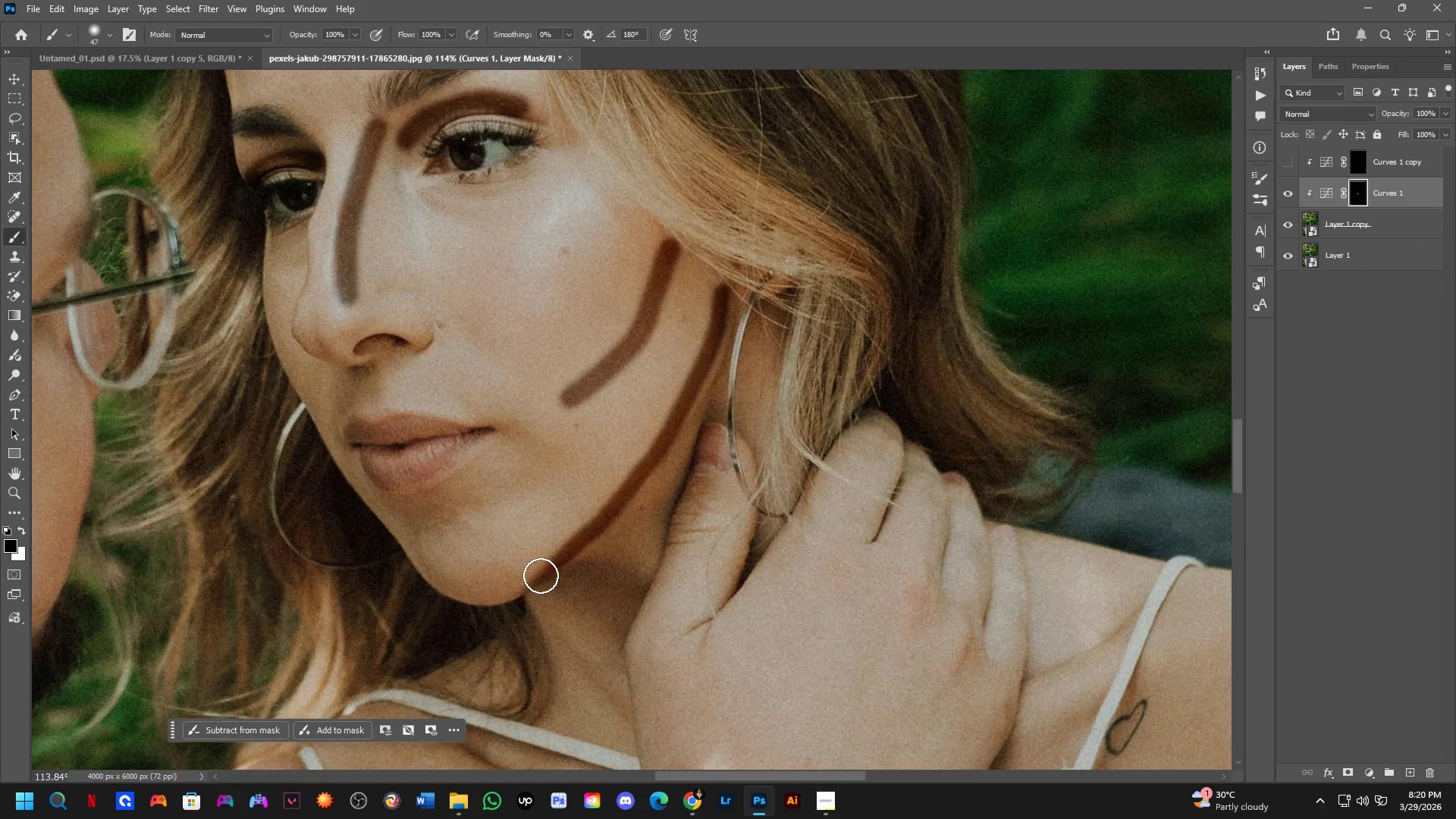 
hold_key(key=Space, duration=0.55)
 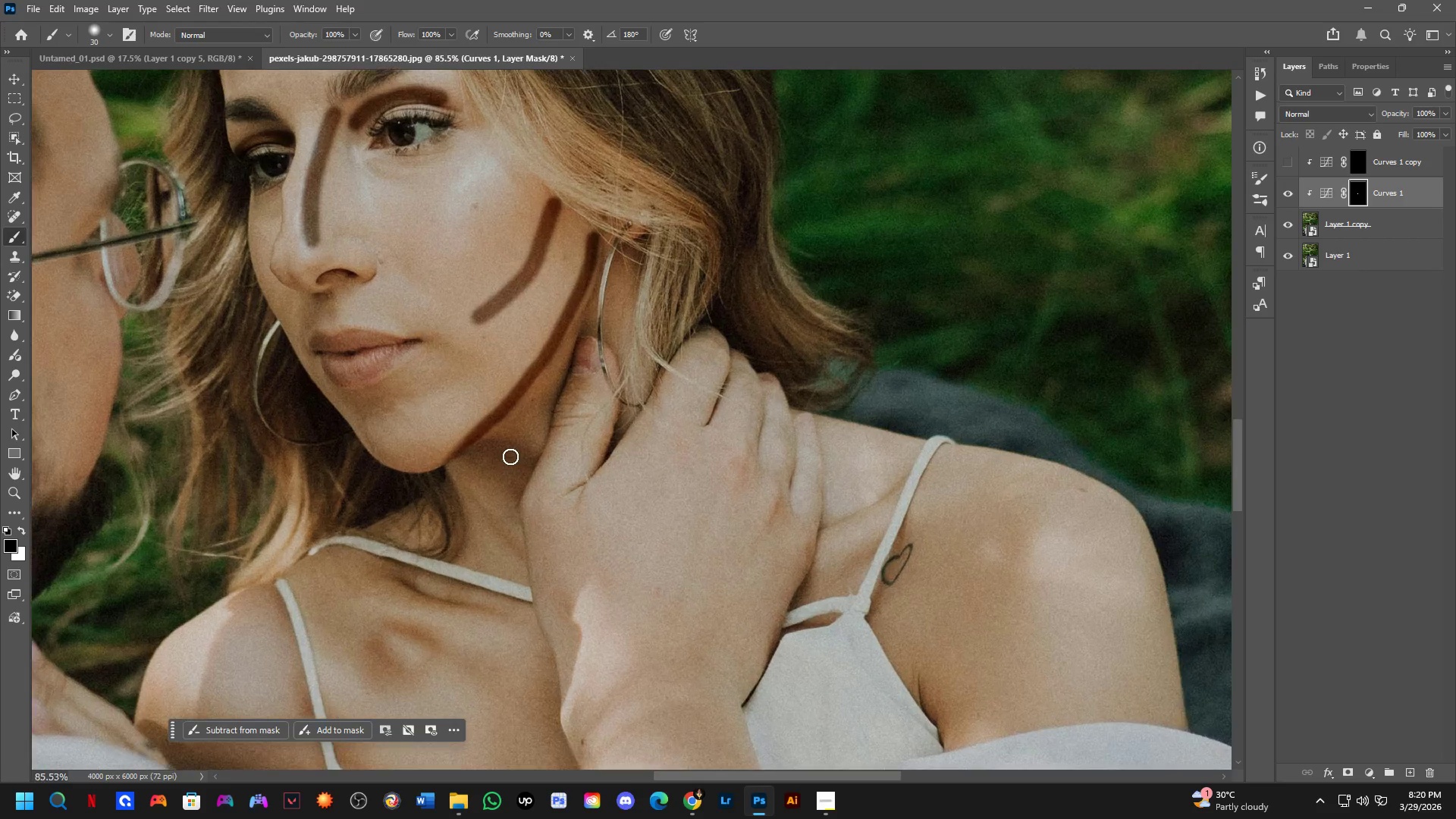 
left_click_drag(start_coordinate=[561, 454], to_coordinate=[519, 374])
 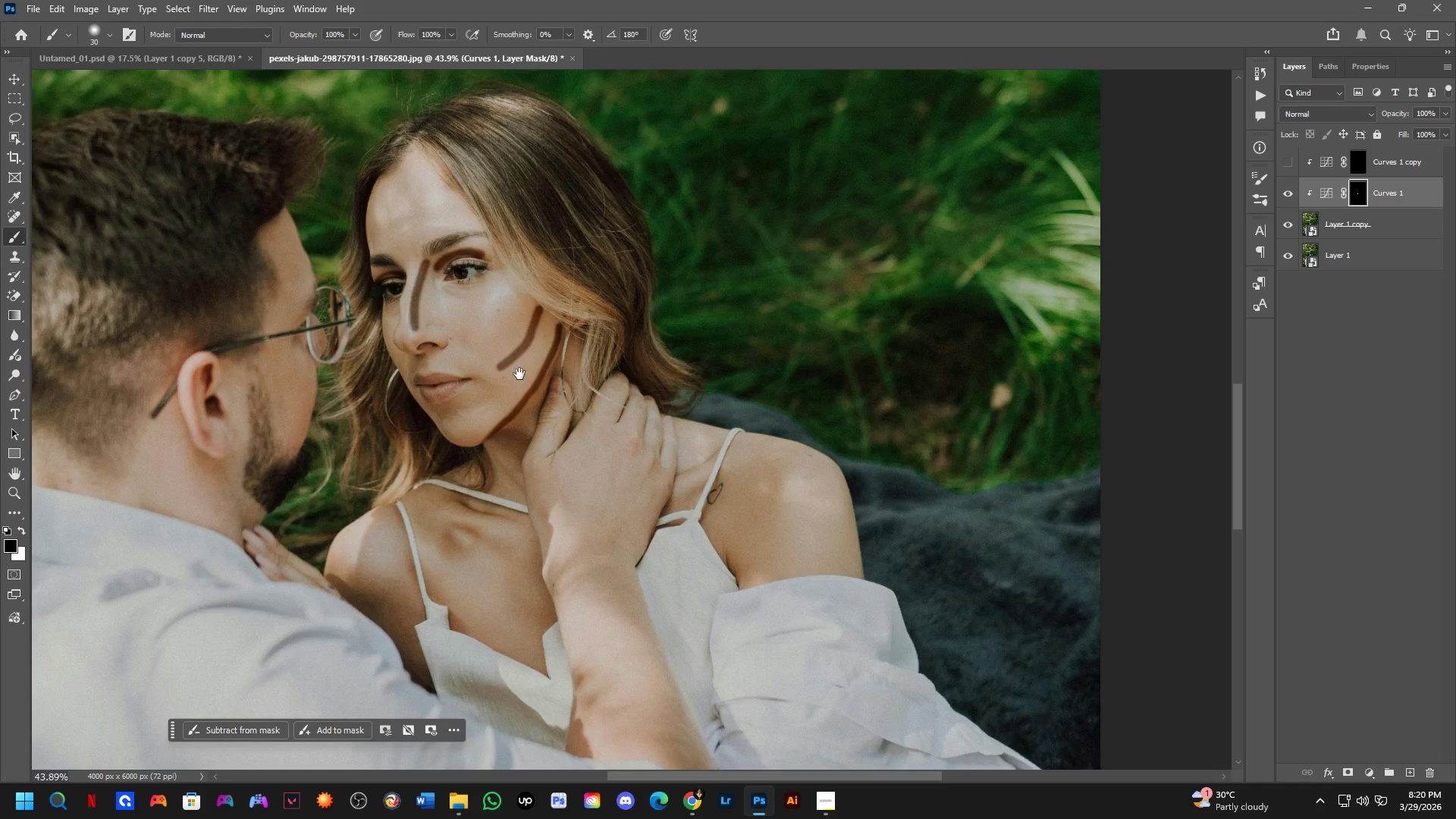 
scroll: coordinate [524, 474], scroll_direction: down, amount: 10.0
 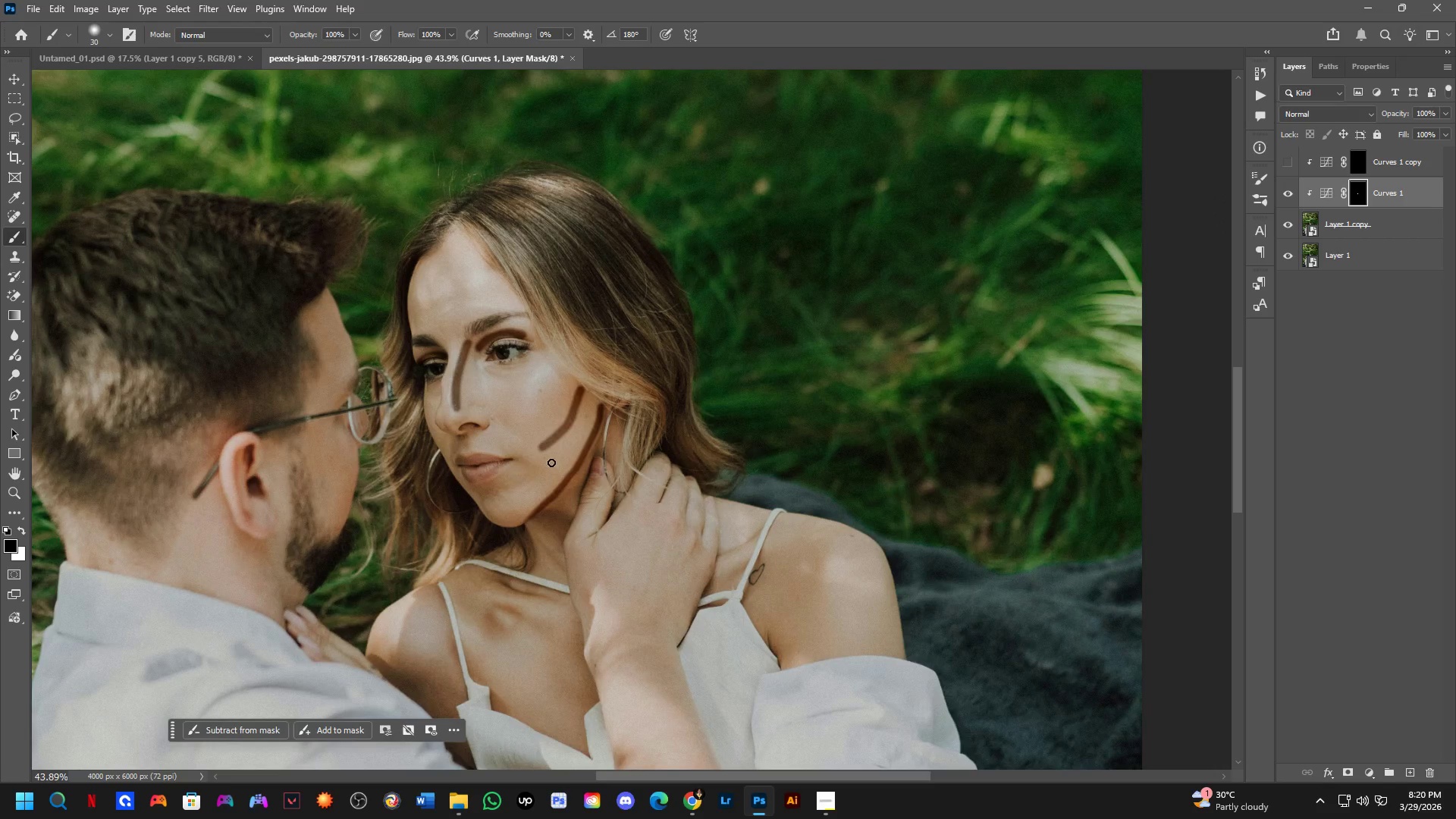 
hold_key(key=Space, duration=1.8)
 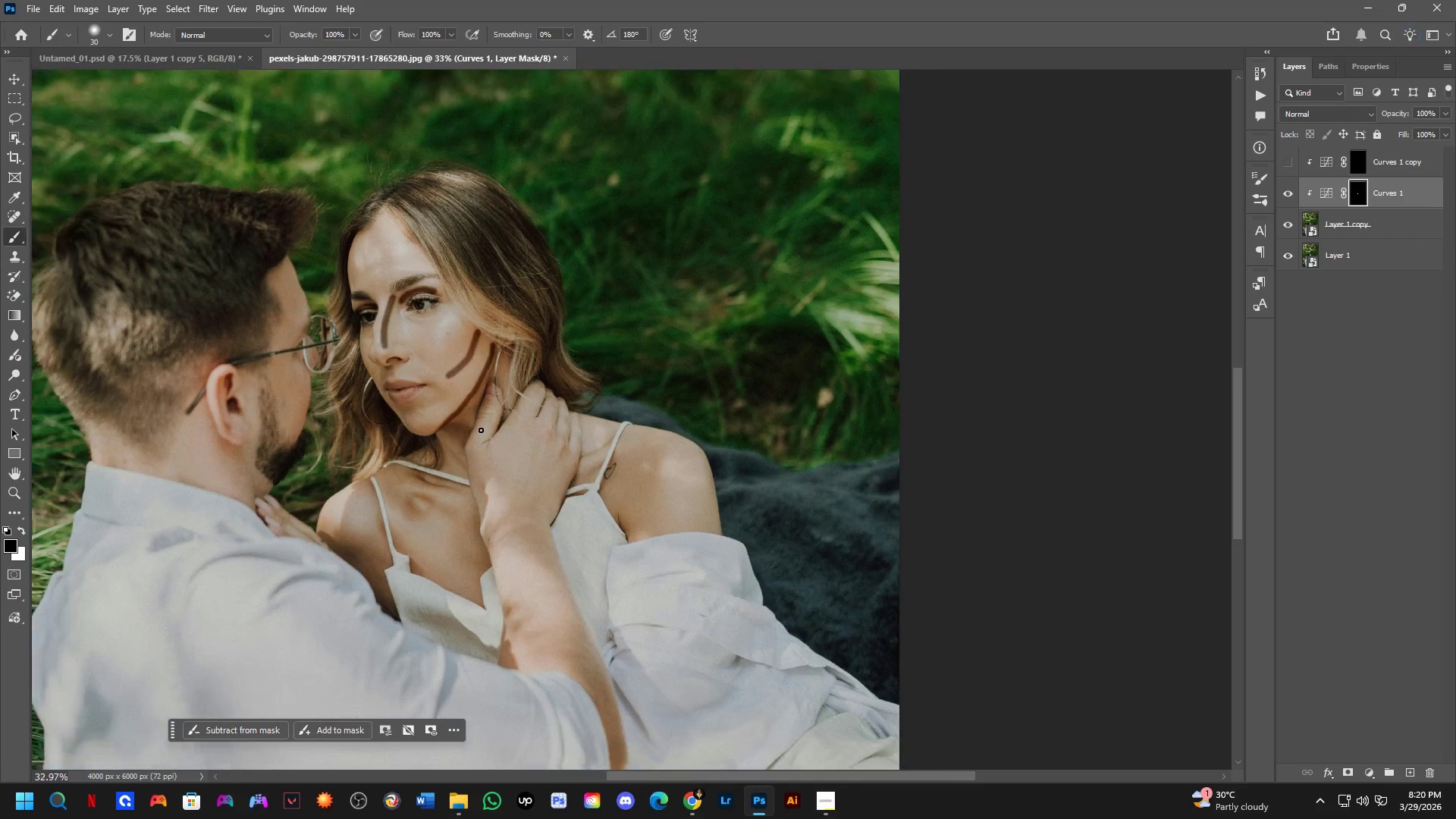 
left_click_drag(start_coordinate=[549, 463], to_coordinate=[491, 435])
 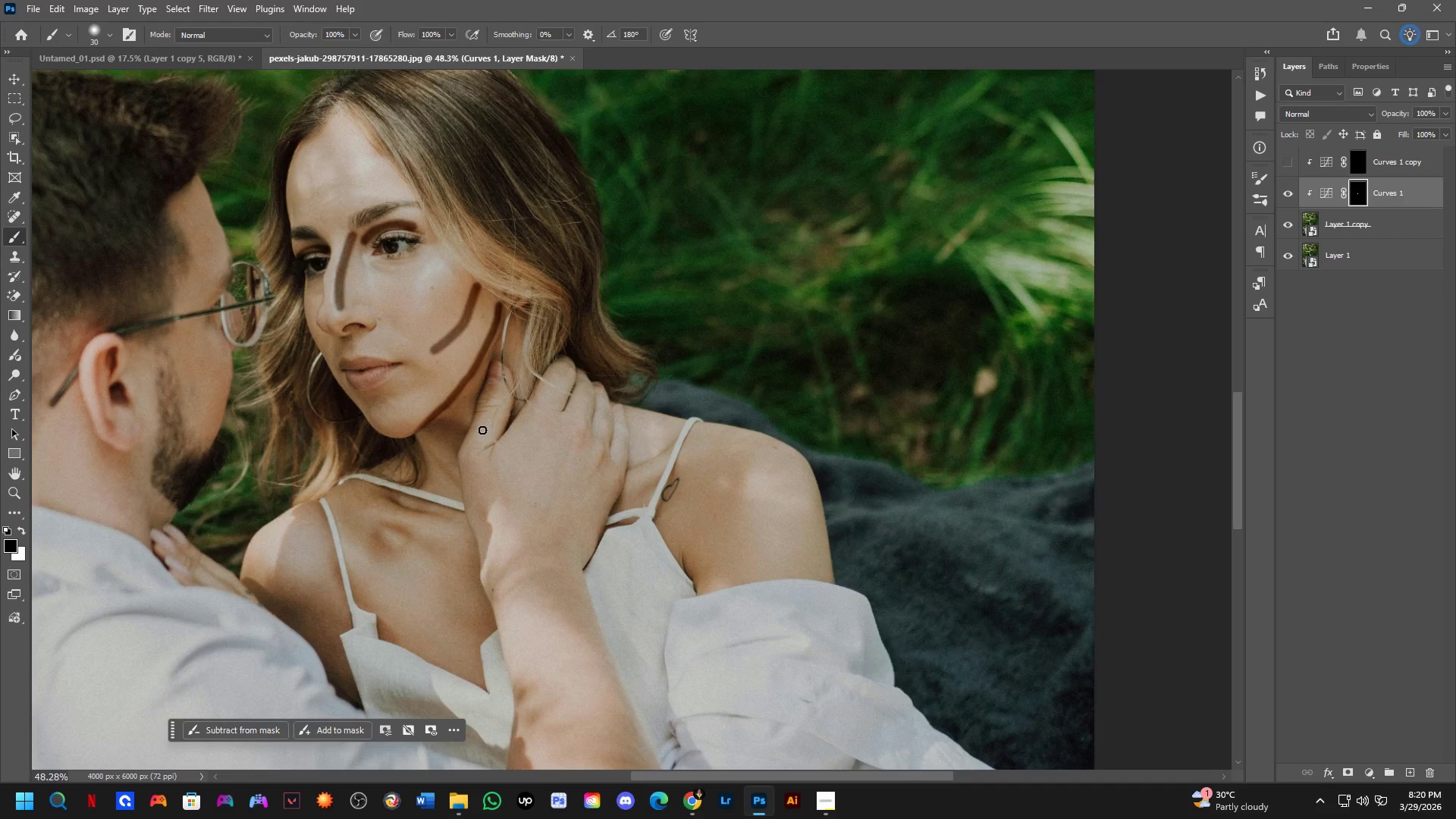 
scroll: coordinate [510, 457], scroll_direction: up, amount: 1.0
 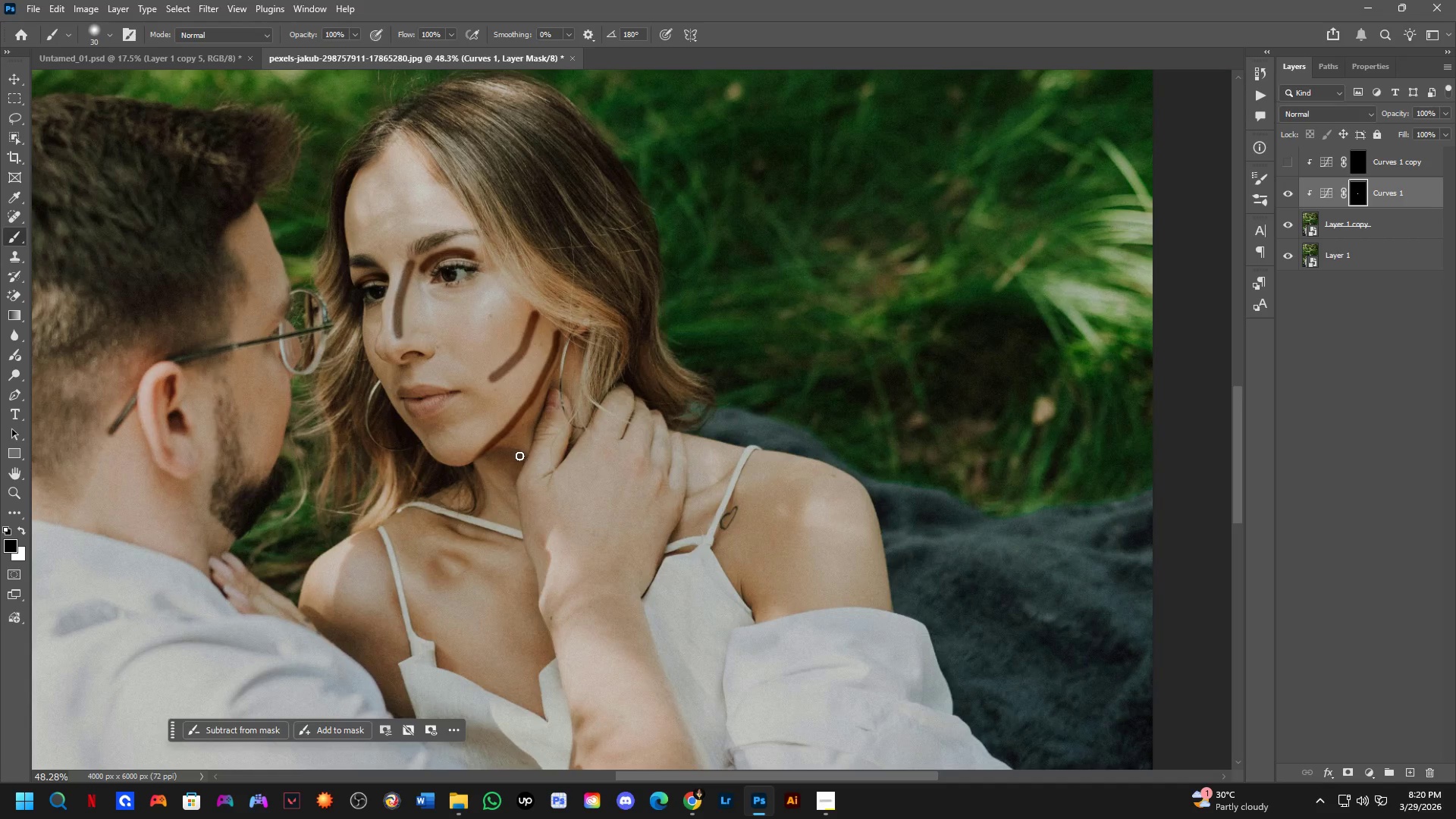 
scroll: coordinate [481, 430], scroll_direction: down, amount: 5.0
 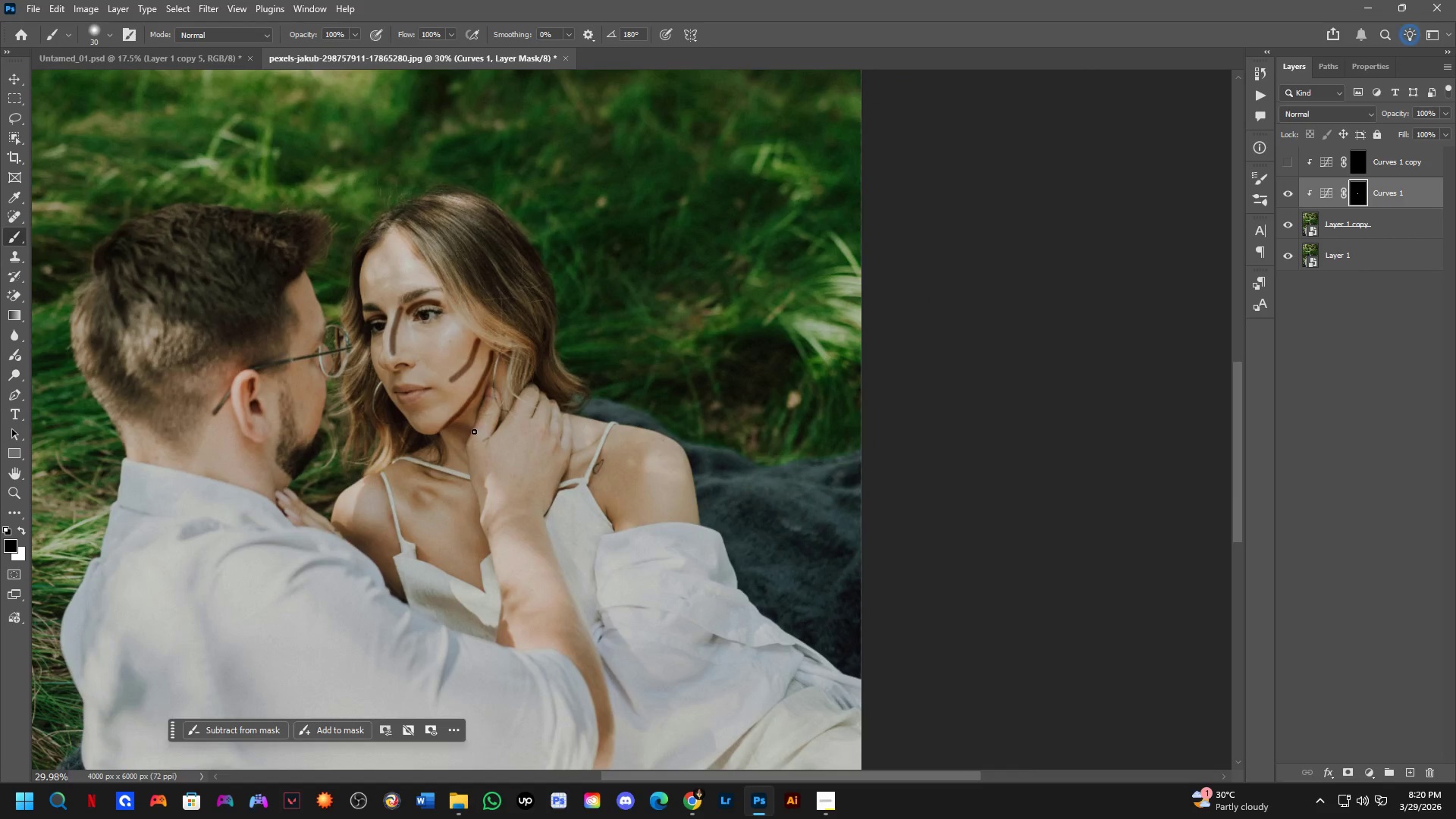 
hold_key(key=Space, duration=0.53)
 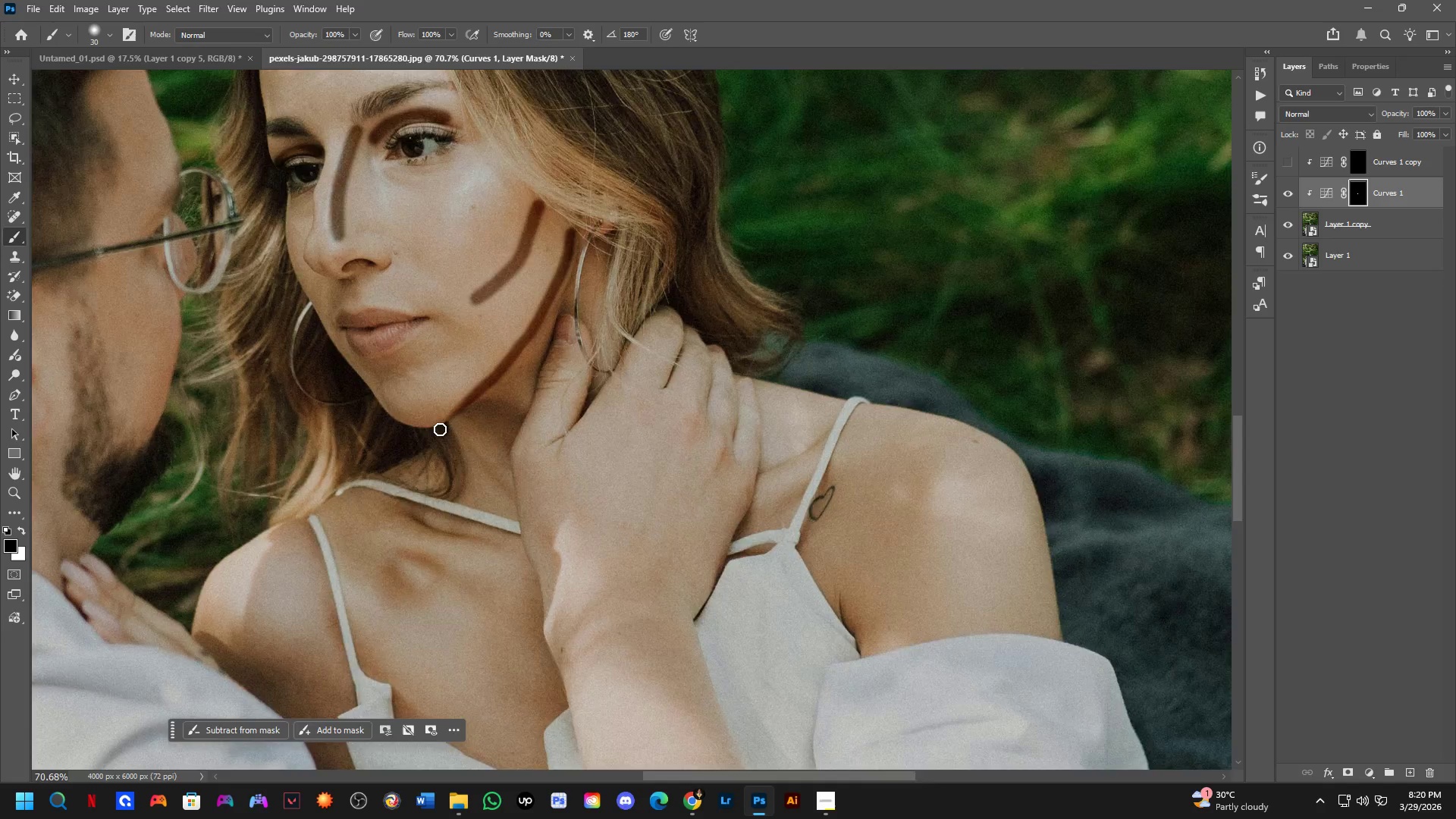 
left_click_drag(start_coordinate=[451, 441], to_coordinate=[471, 418])
 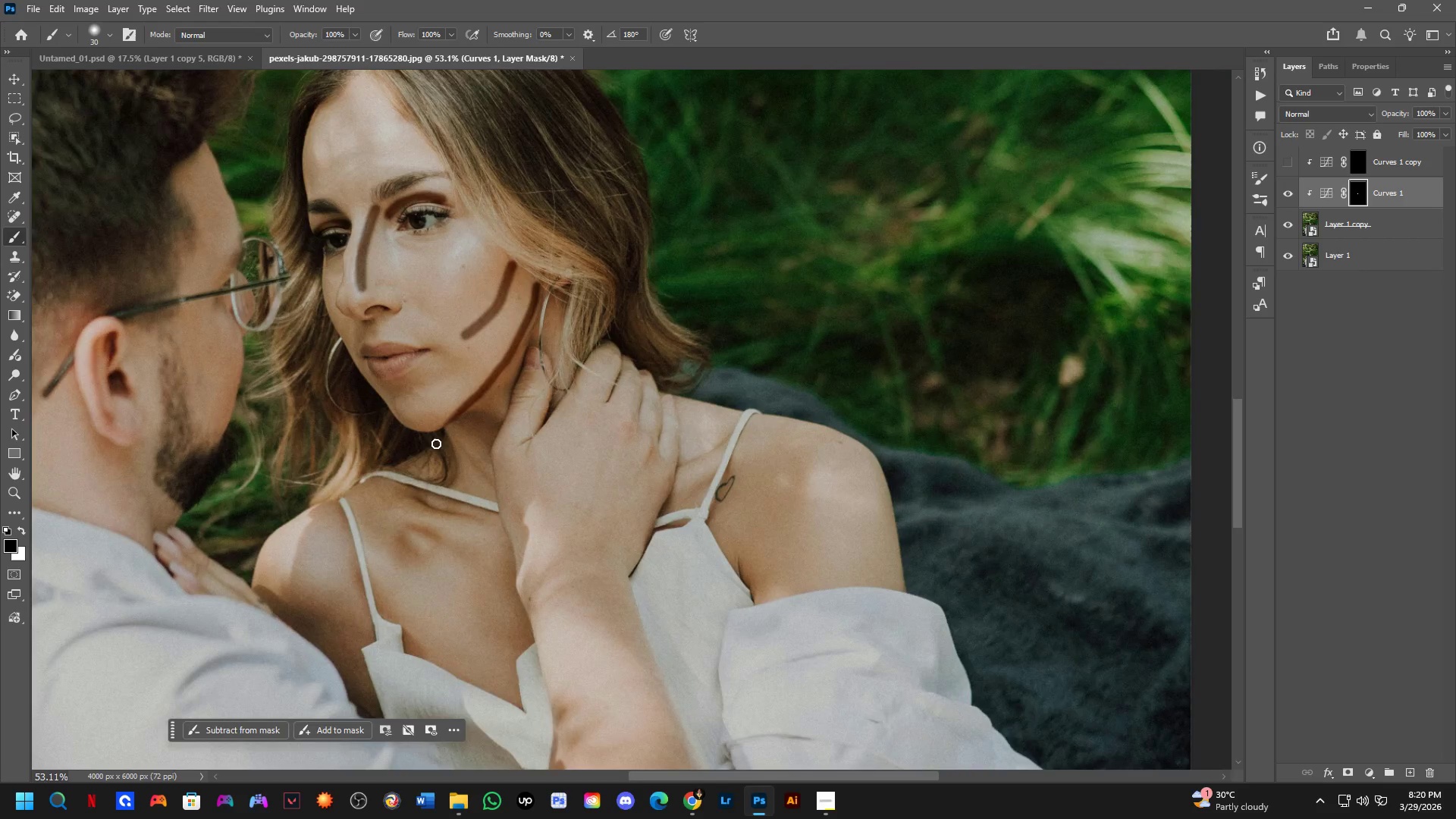 
scroll: coordinate [447, 435], scroll_direction: up, amount: 6.0
 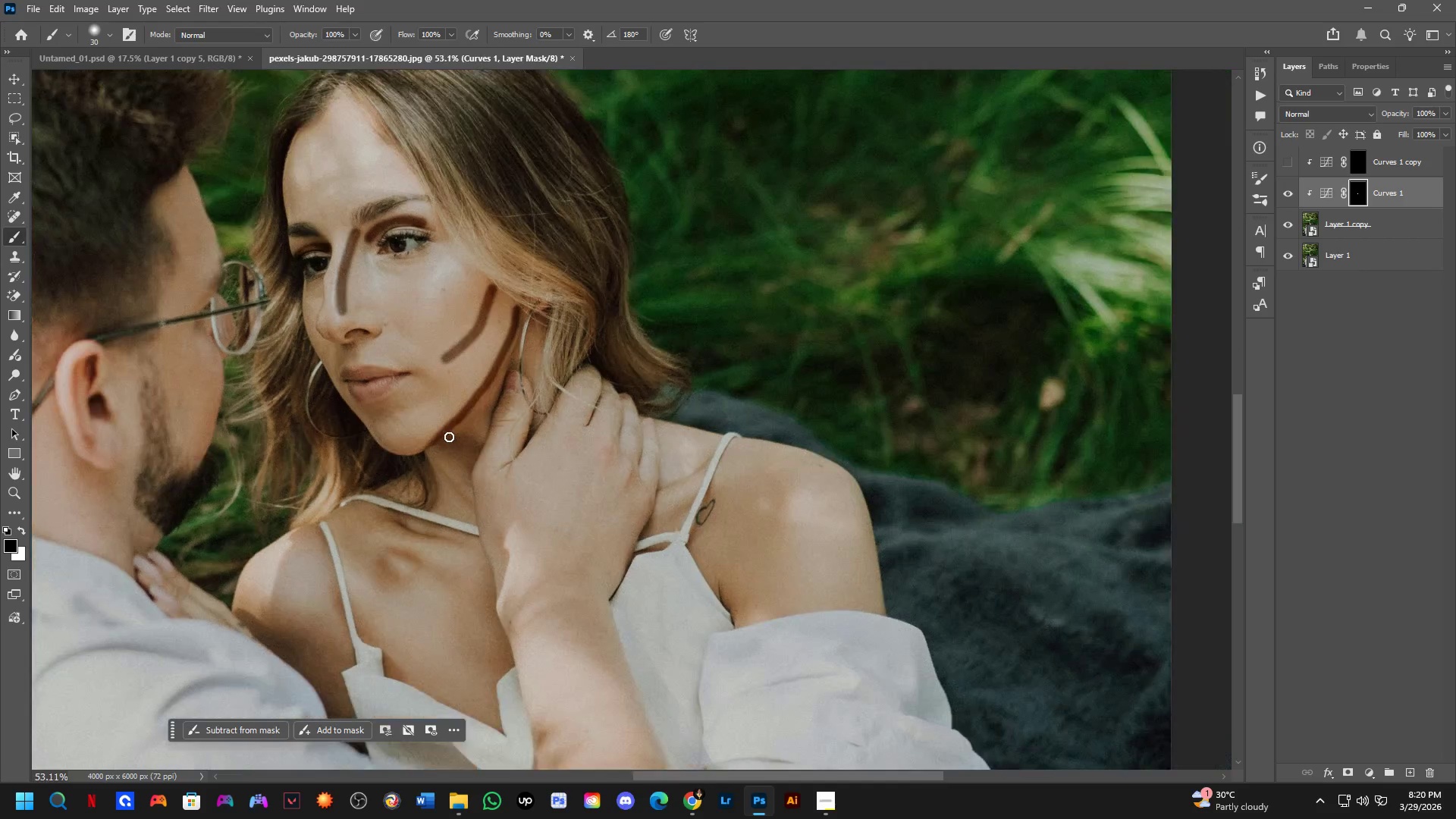 
hold_key(key=Space, duration=0.48)
 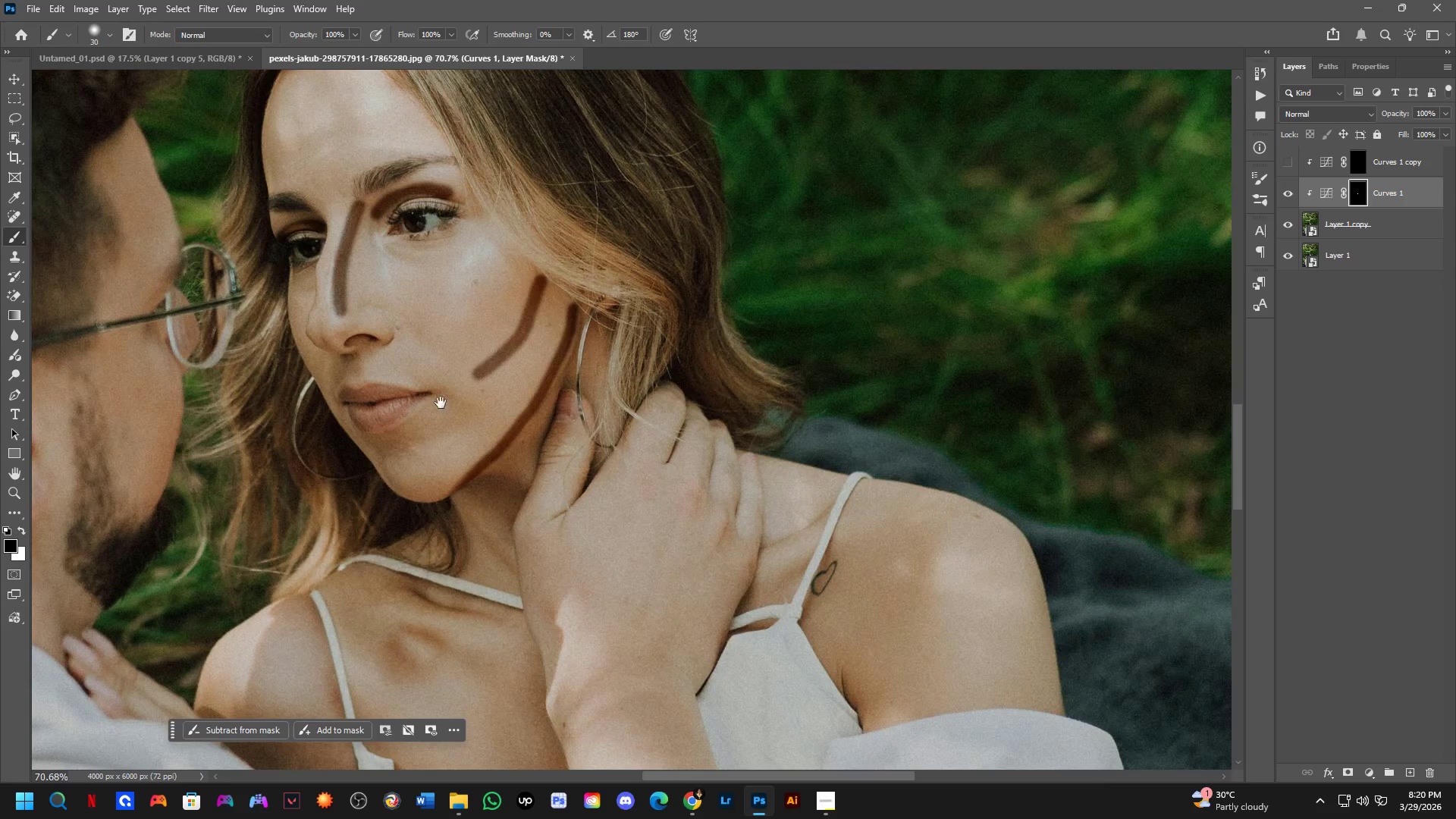 
left_click_drag(start_coordinate=[419, 410], to_coordinate=[419, 492])
 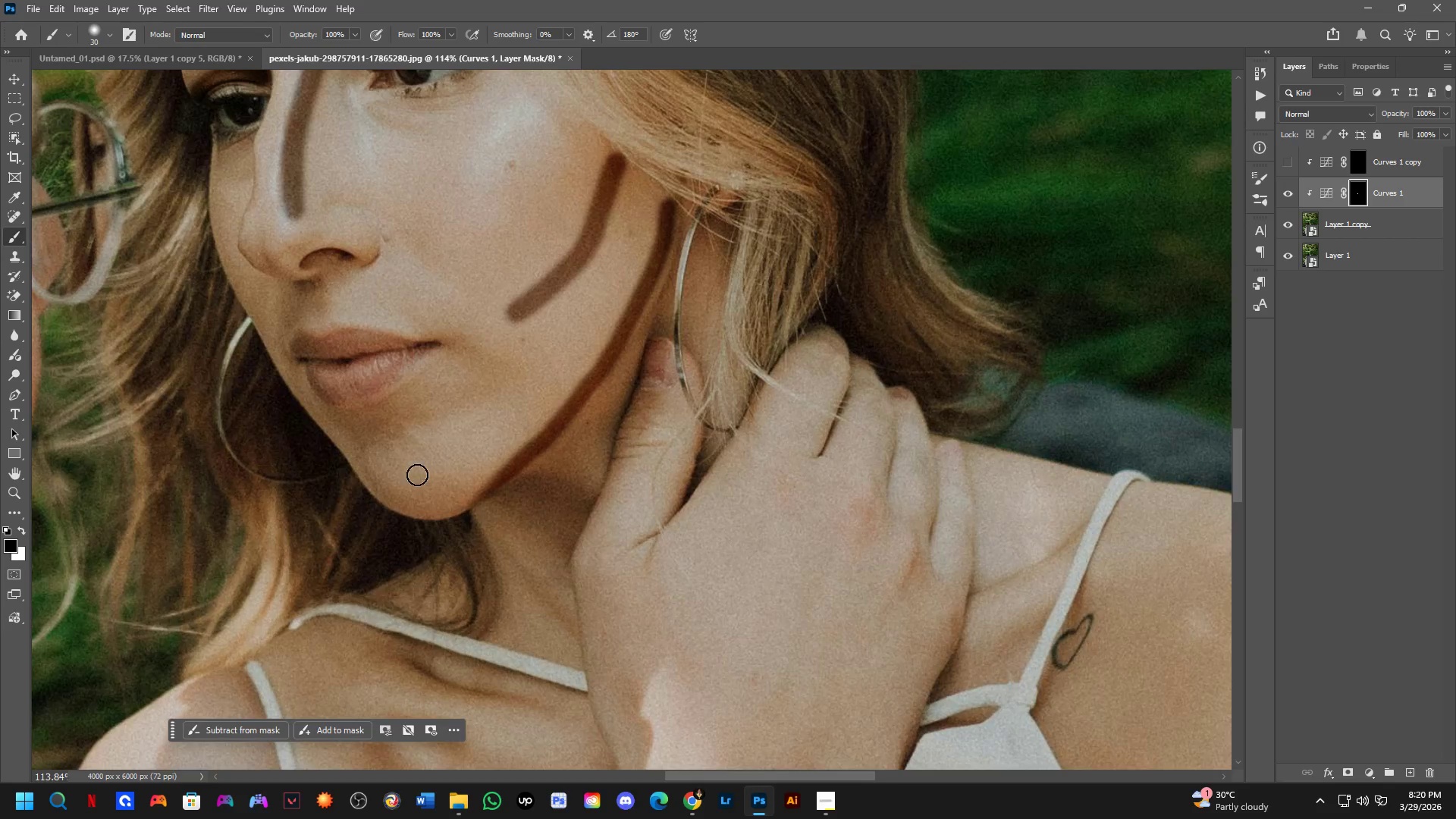 
scroll: coordinate [419, 390], scroll_direction: up, amount: 8.0
 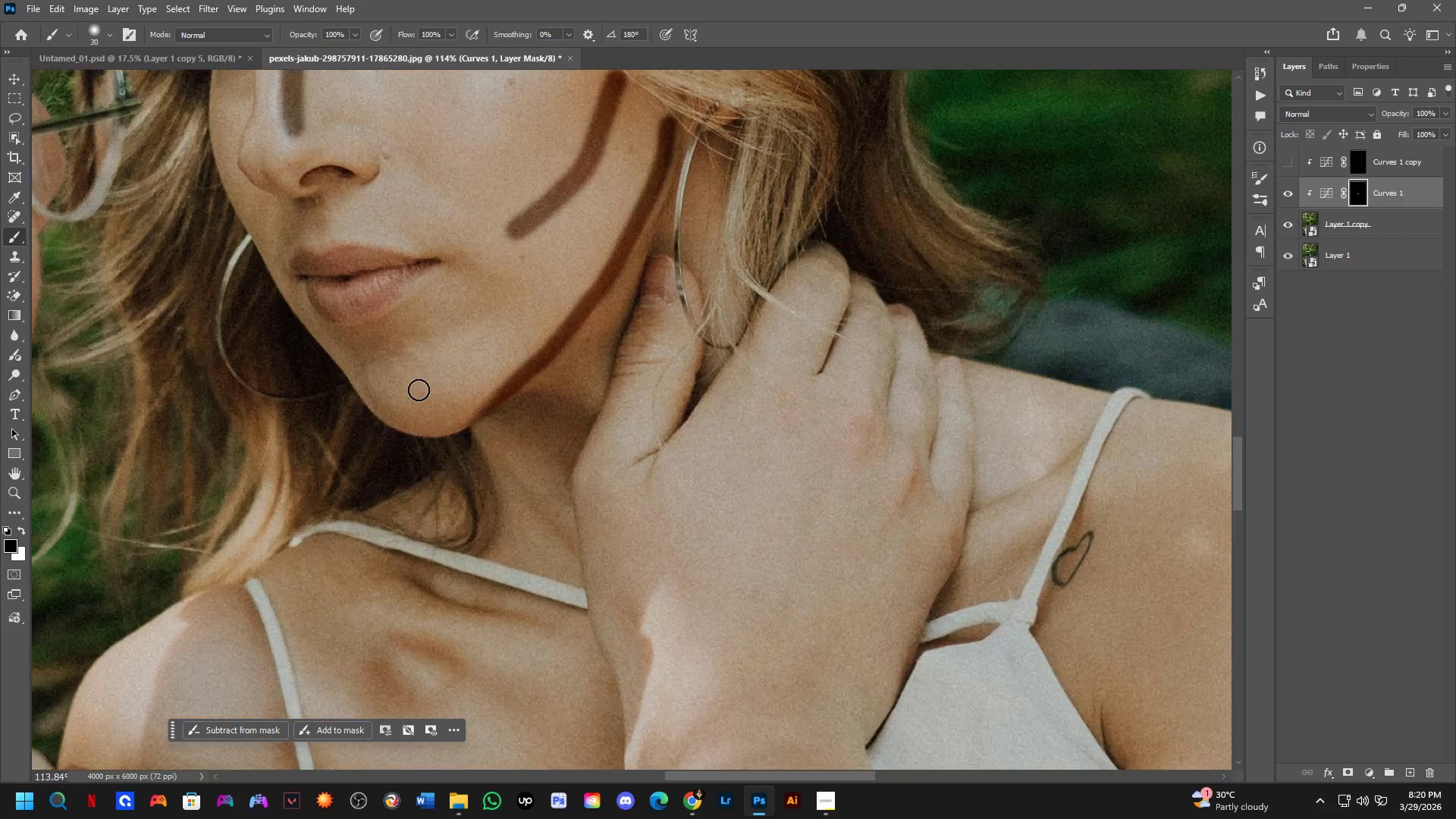 
hold_key(key=Space, duration=0.45)
 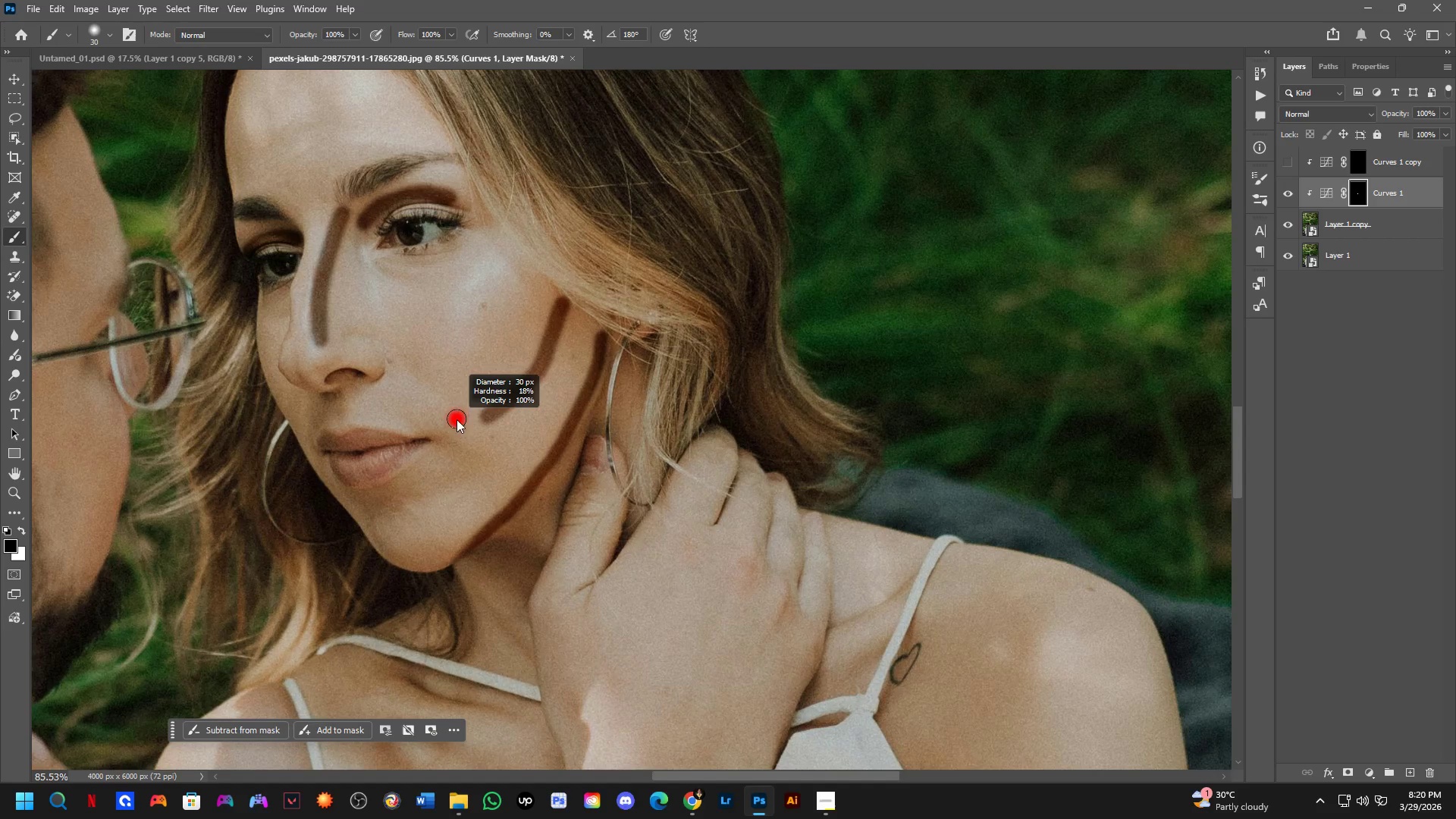 
left_click_drag(start_coordinate=[441, 403], to_coordinate=[444, 446])
 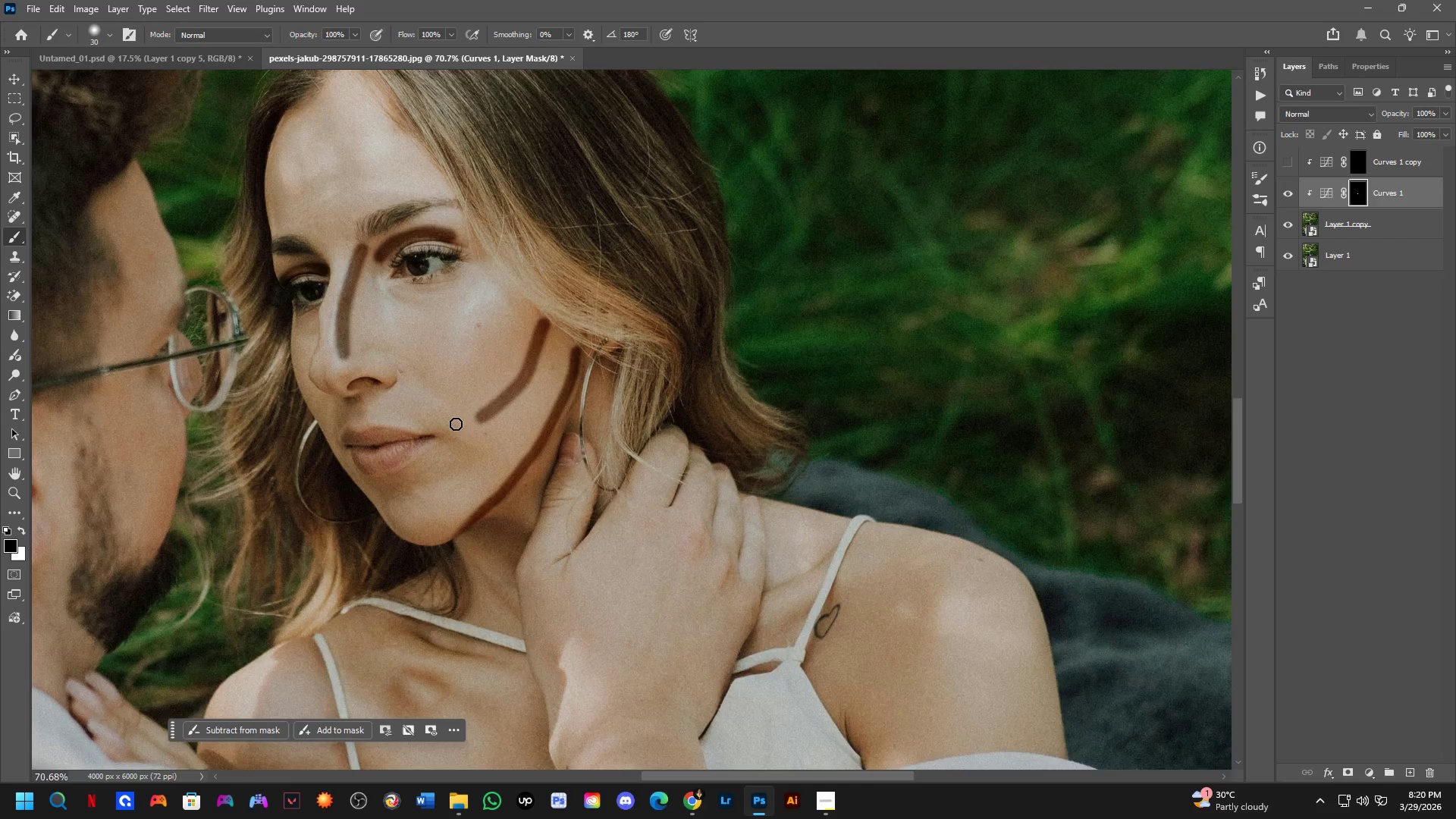 
scroll: coordinate [417, 475], scroll_direction: down, amount: 5.0
 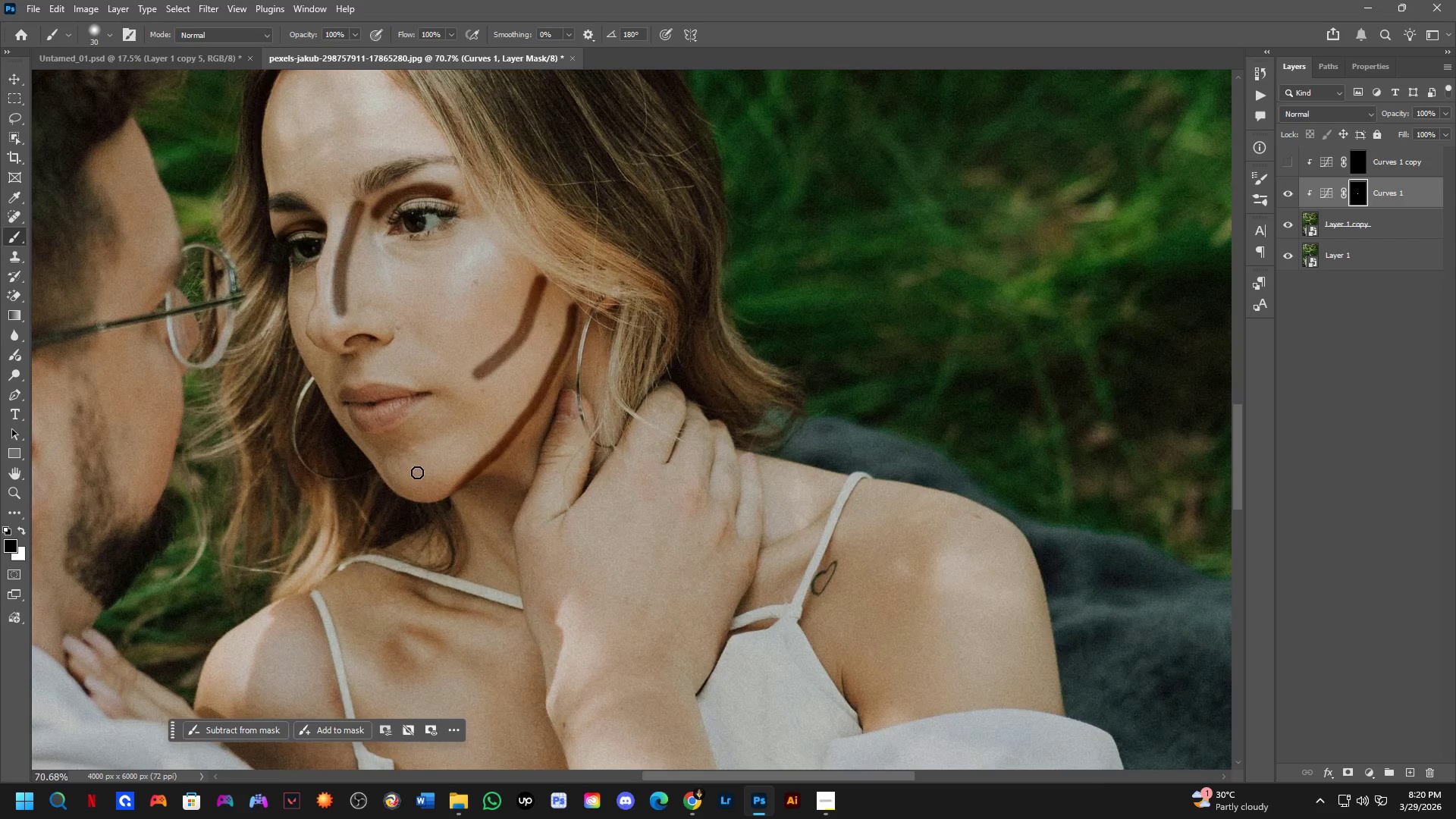 
hold_key(key=AltLeft, duration=0.52)
 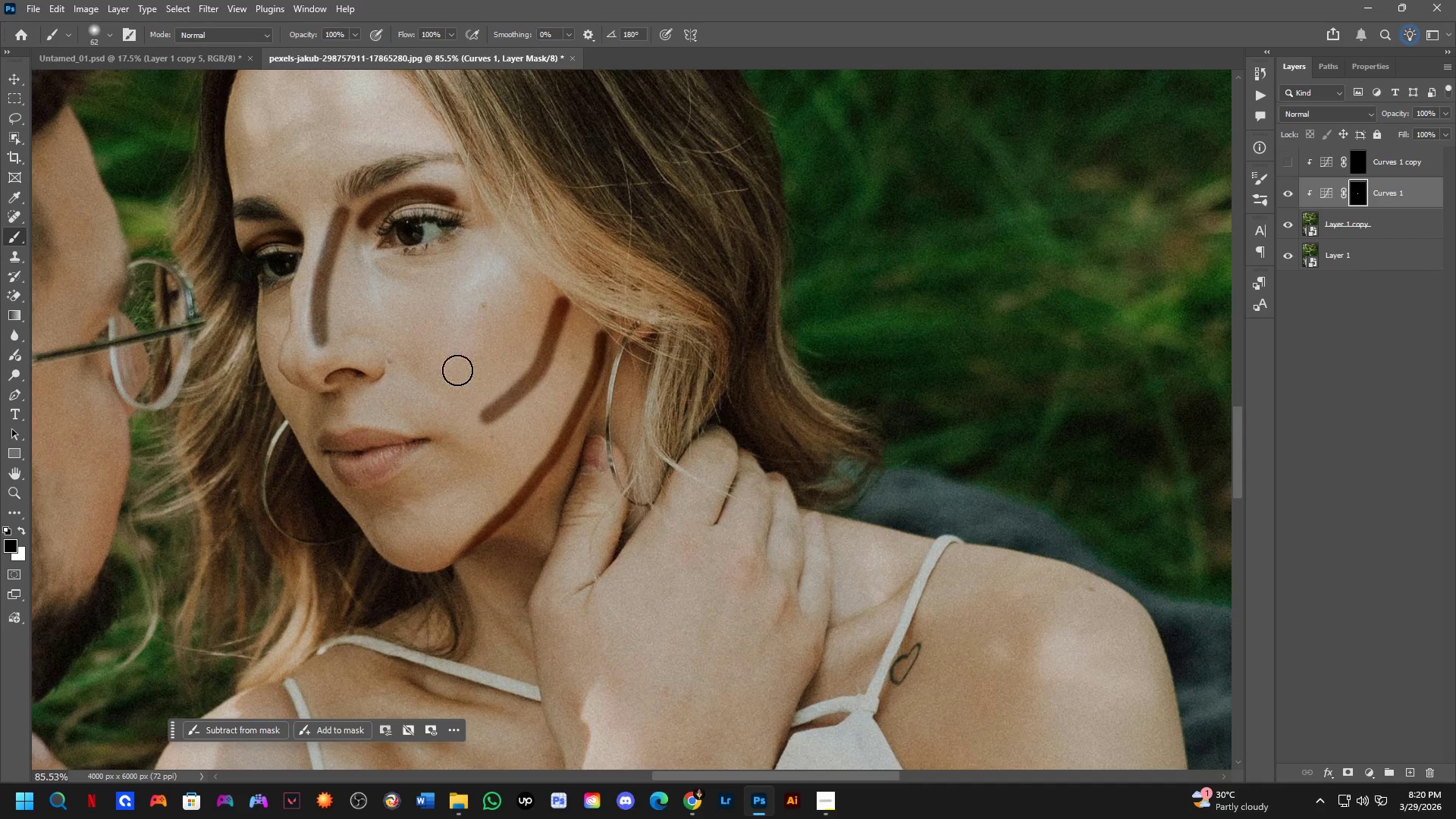 
scroll: coordinate [456, 420], scroll_direction: up, amount: 2.0
 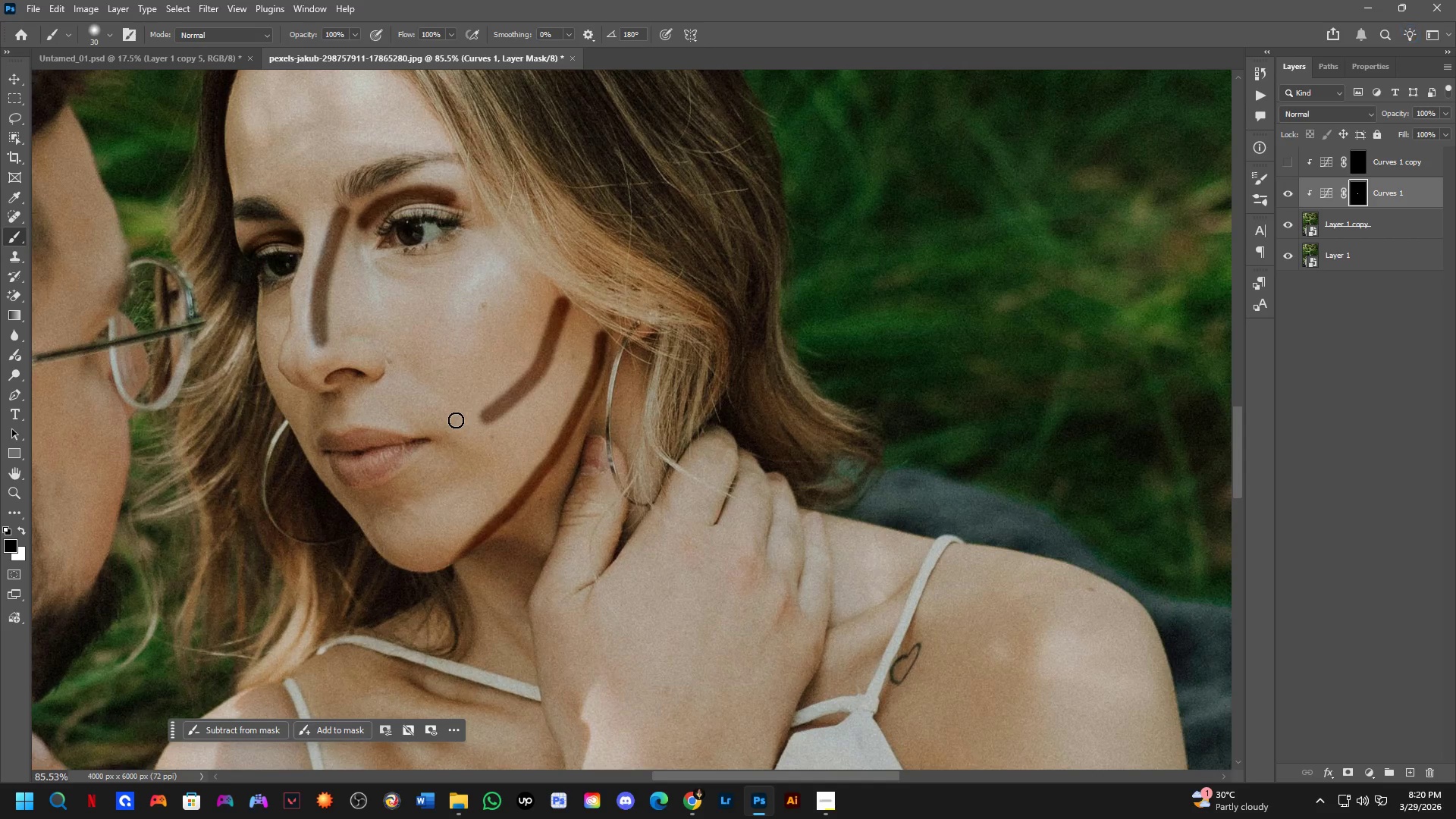 
hold_key(key=AltLeft, duration=0.39)
 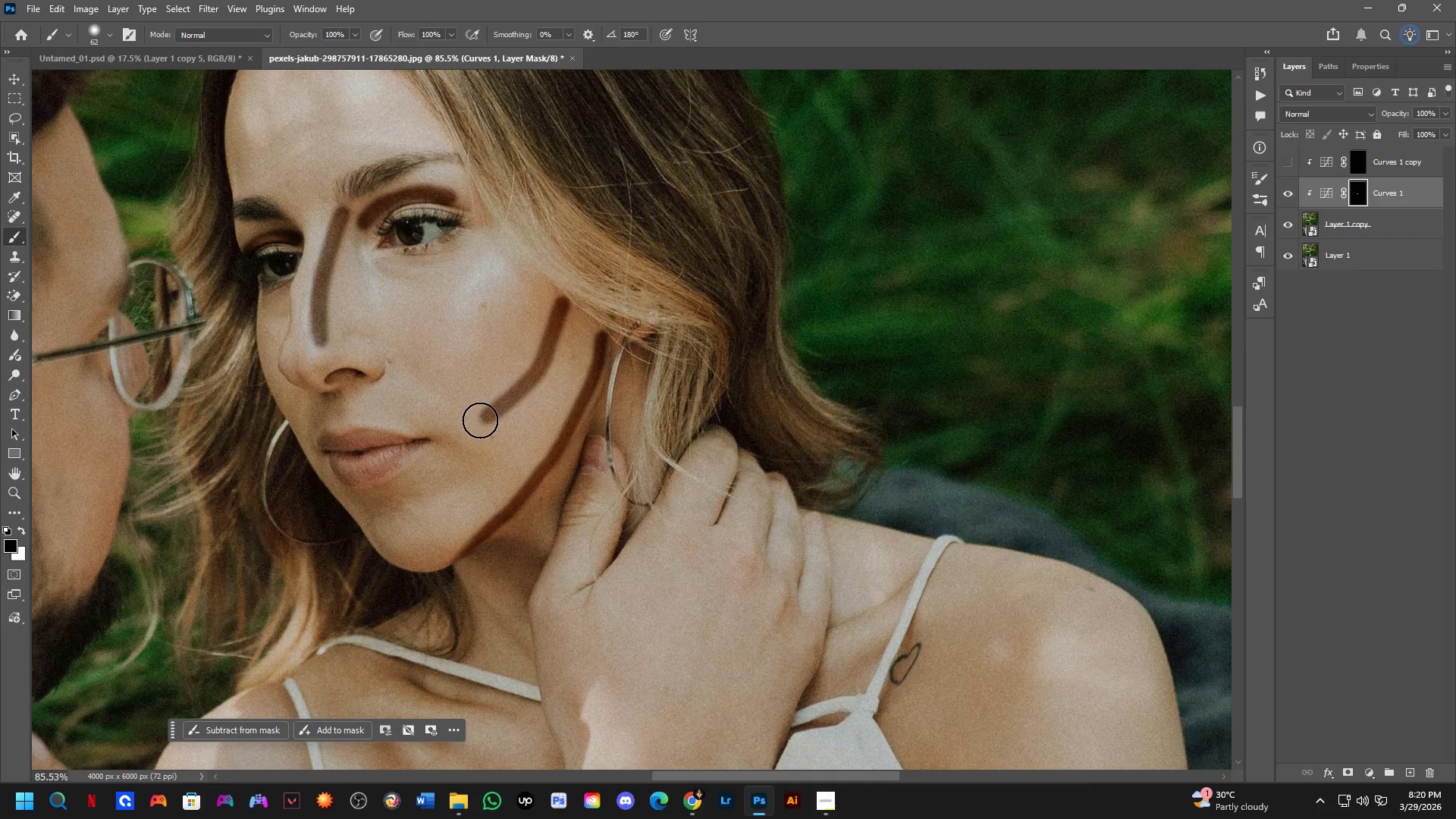 
key(Alt+AltLeft)
 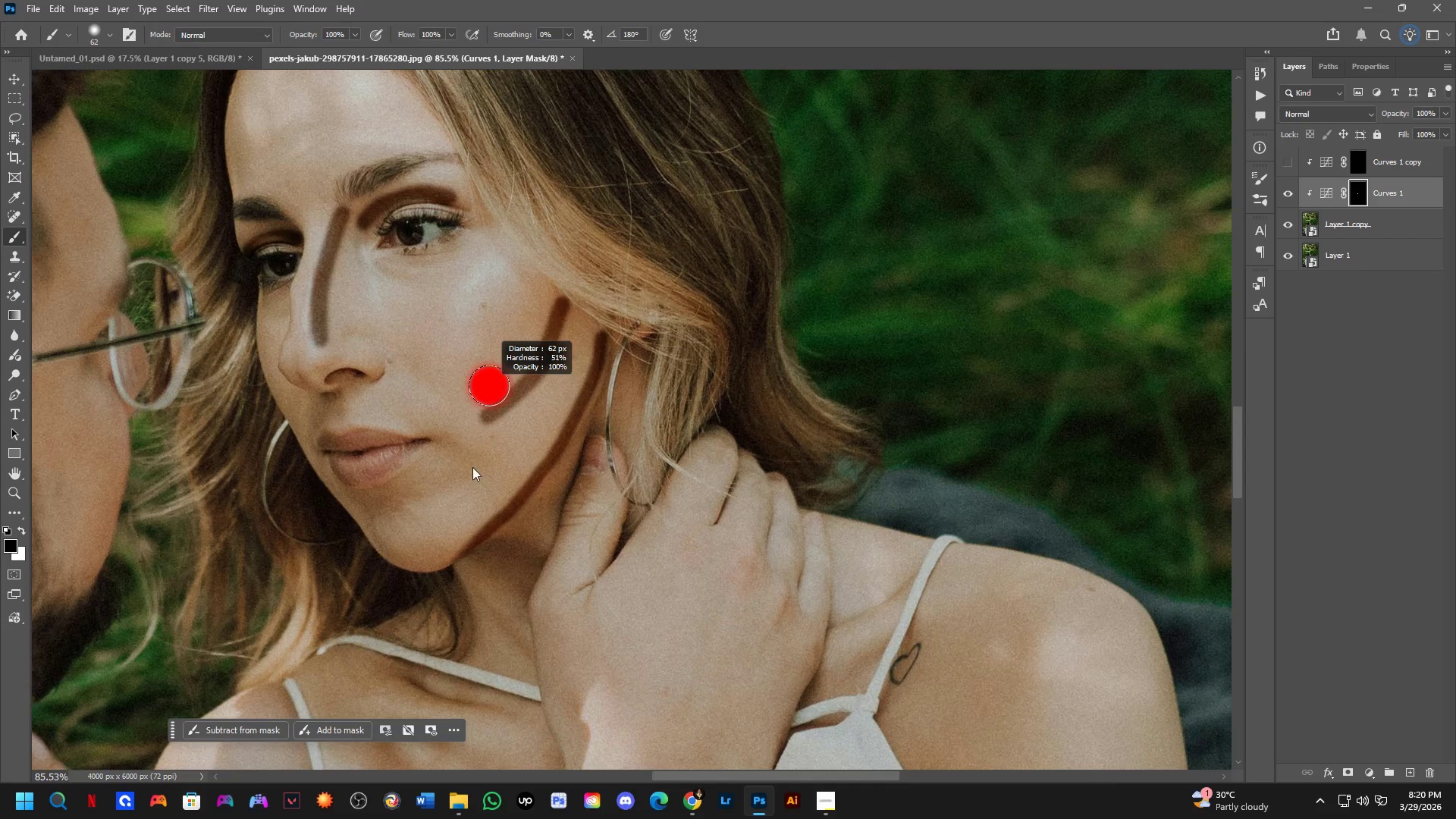 
hold_key(key=AltLeft, duration=0.34)
 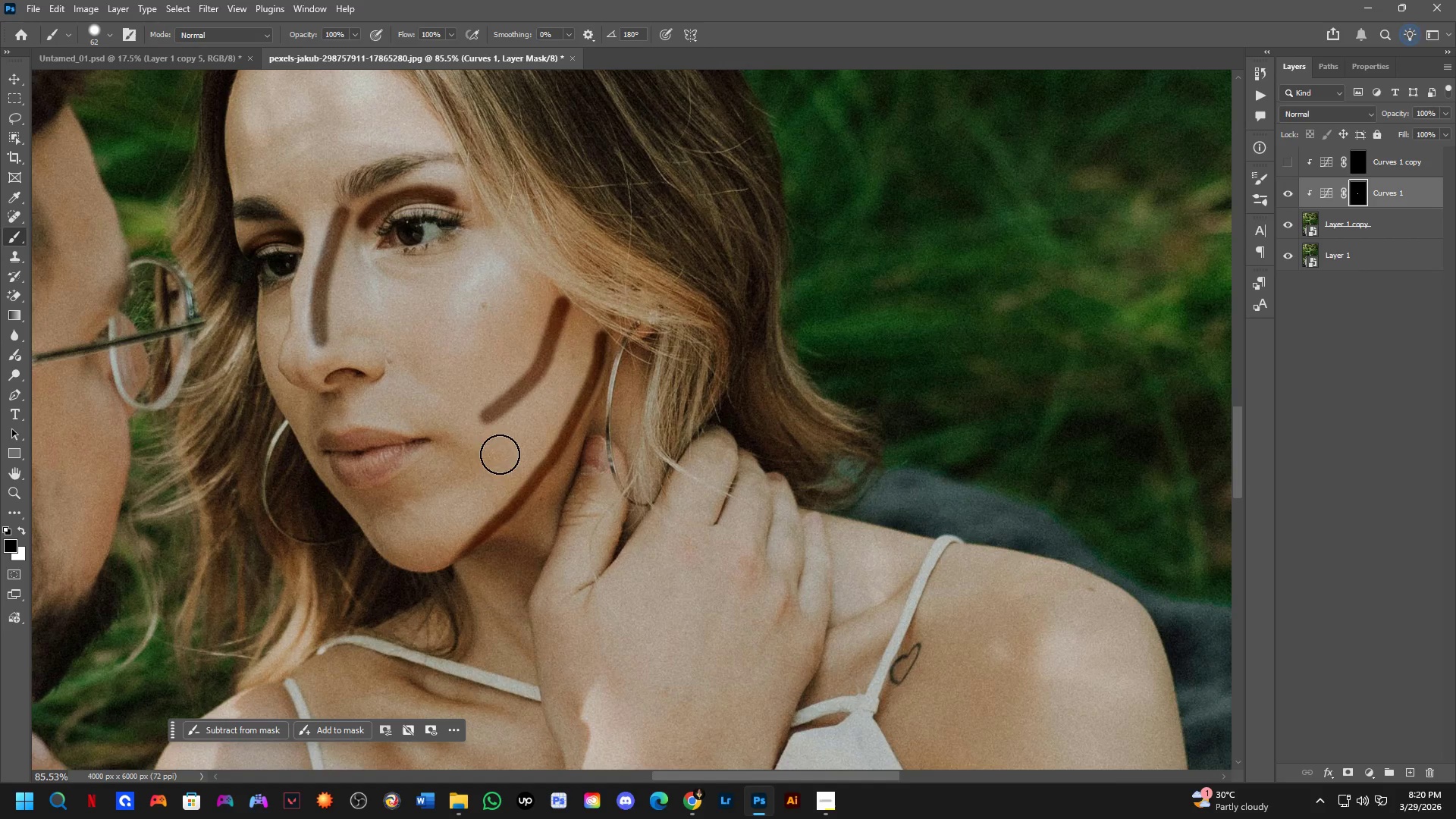 
key(Alt+AltLeft)
 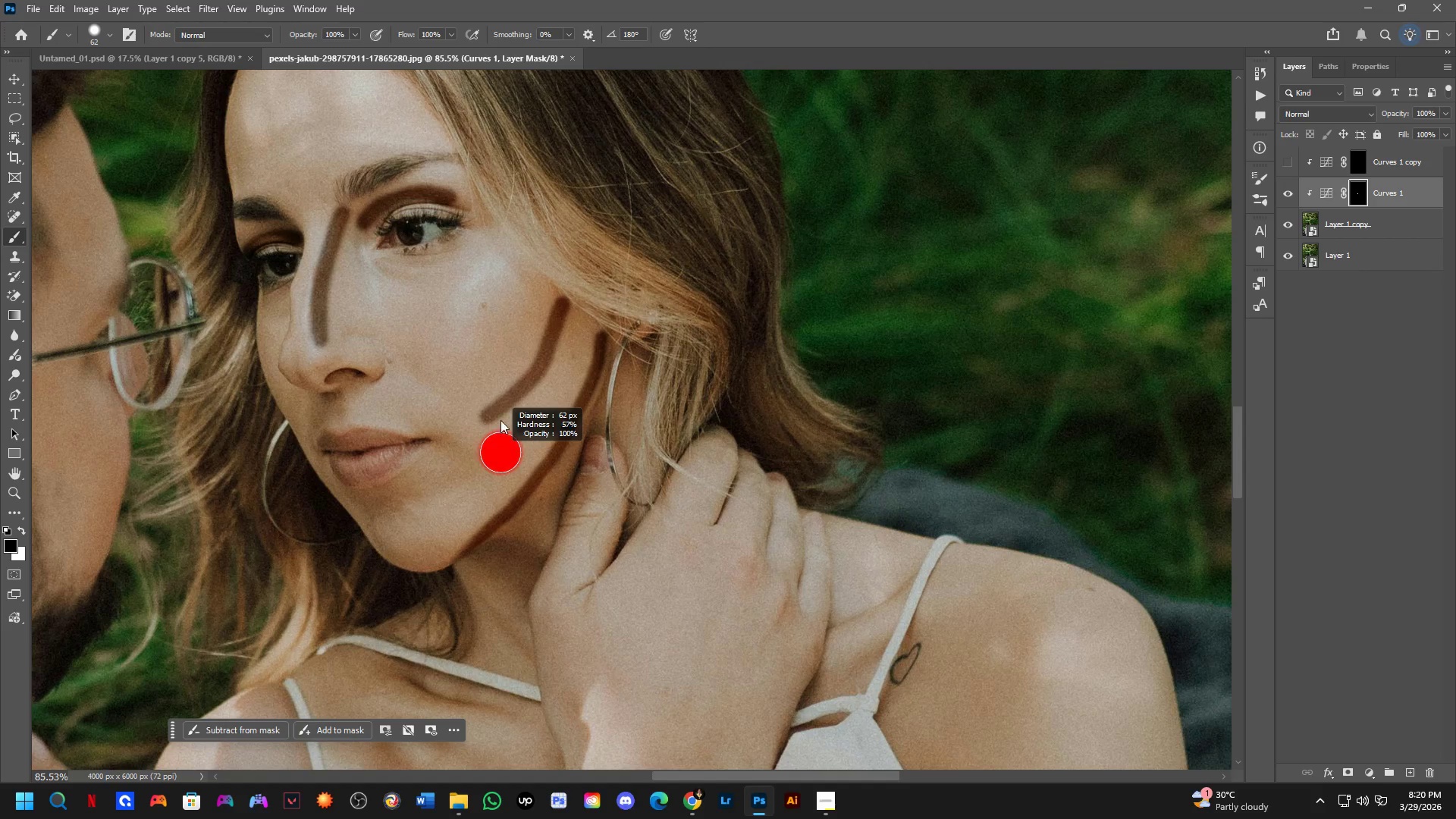 
hold_key(key=AltLeft, duration=0.31)
 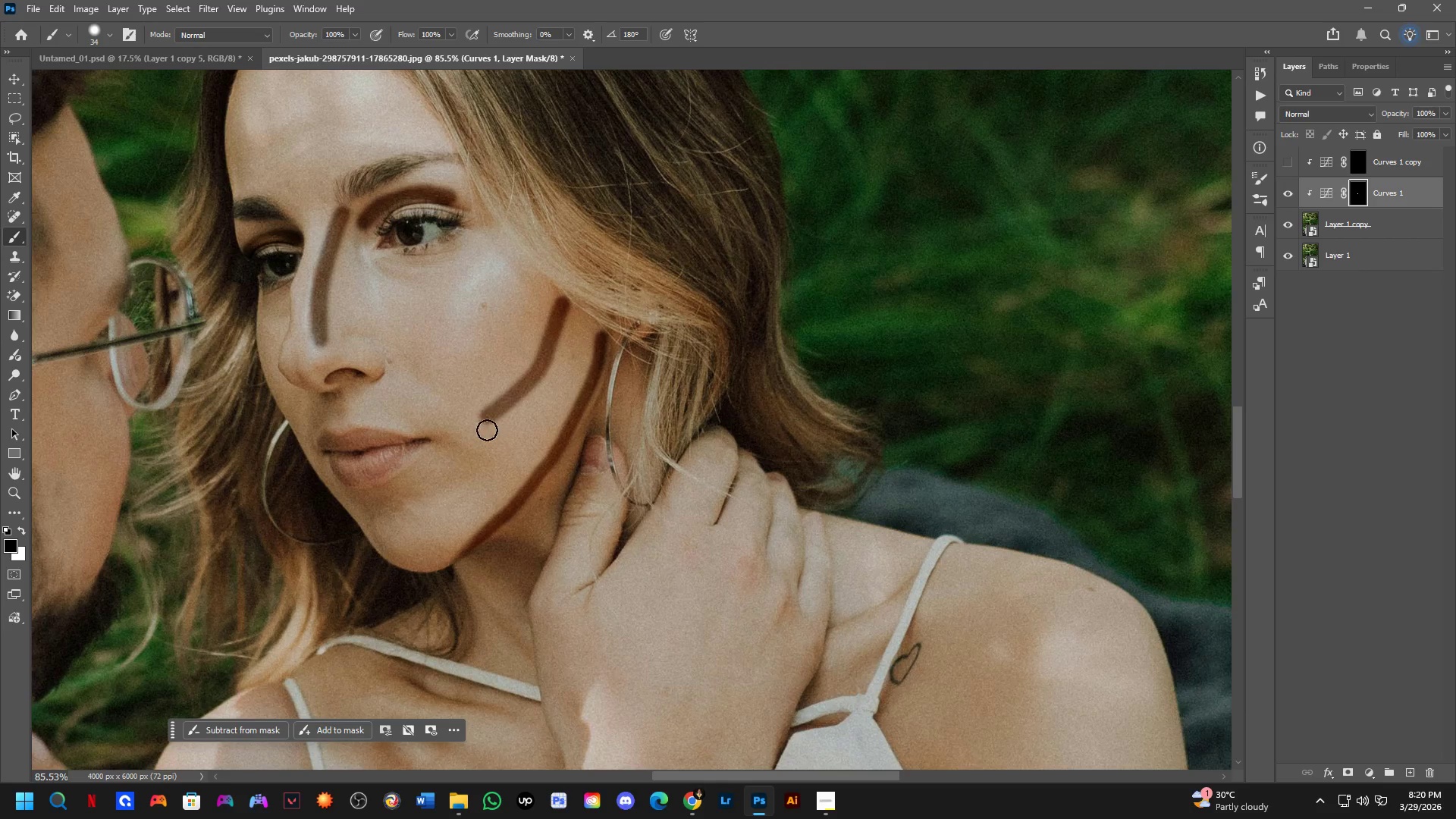 
hold_key(key=Space, duration=0.48)
 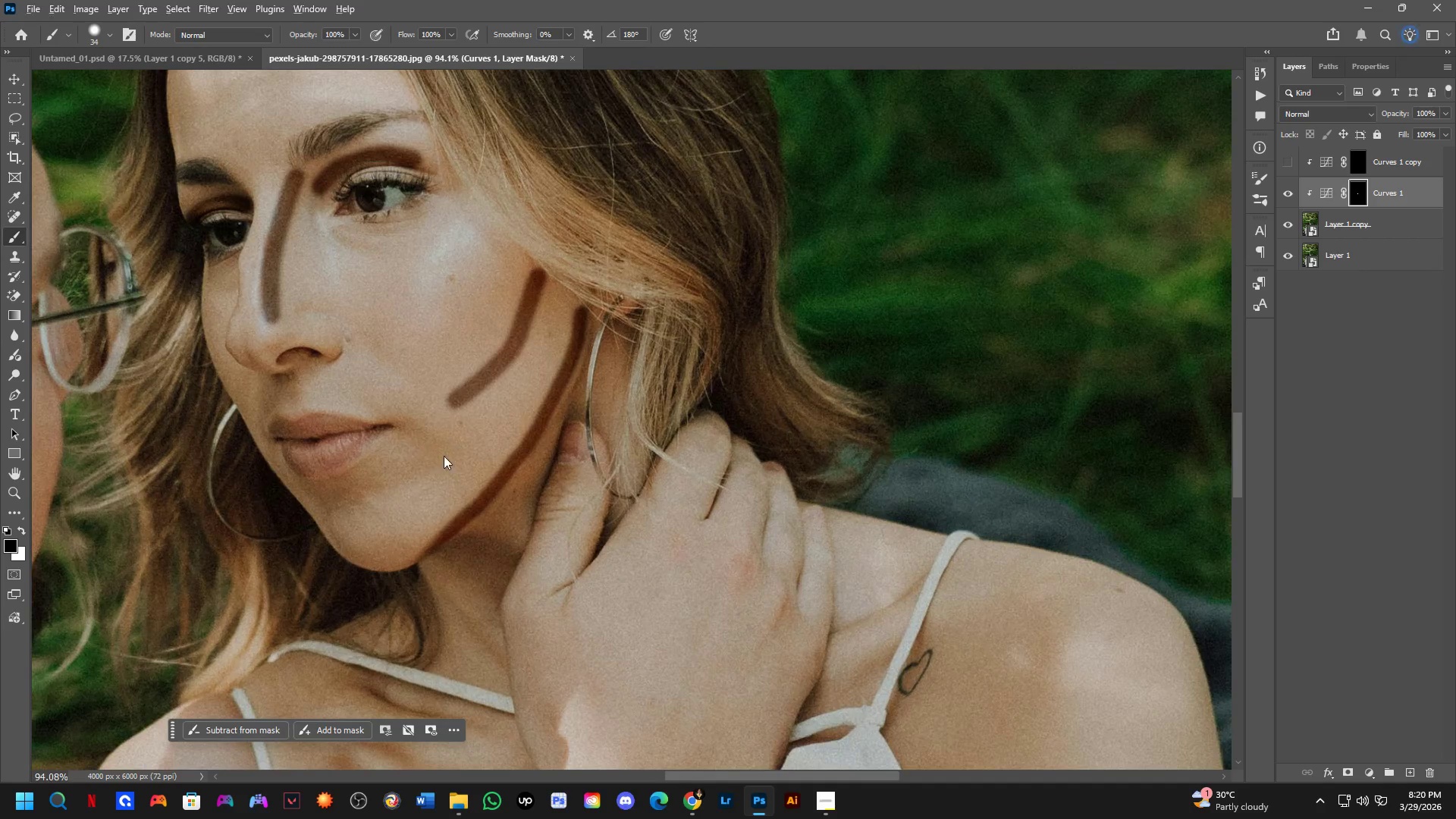 
left_click_drag(start_coordinate=[513, 476], to_coordinate=[479, 472])
 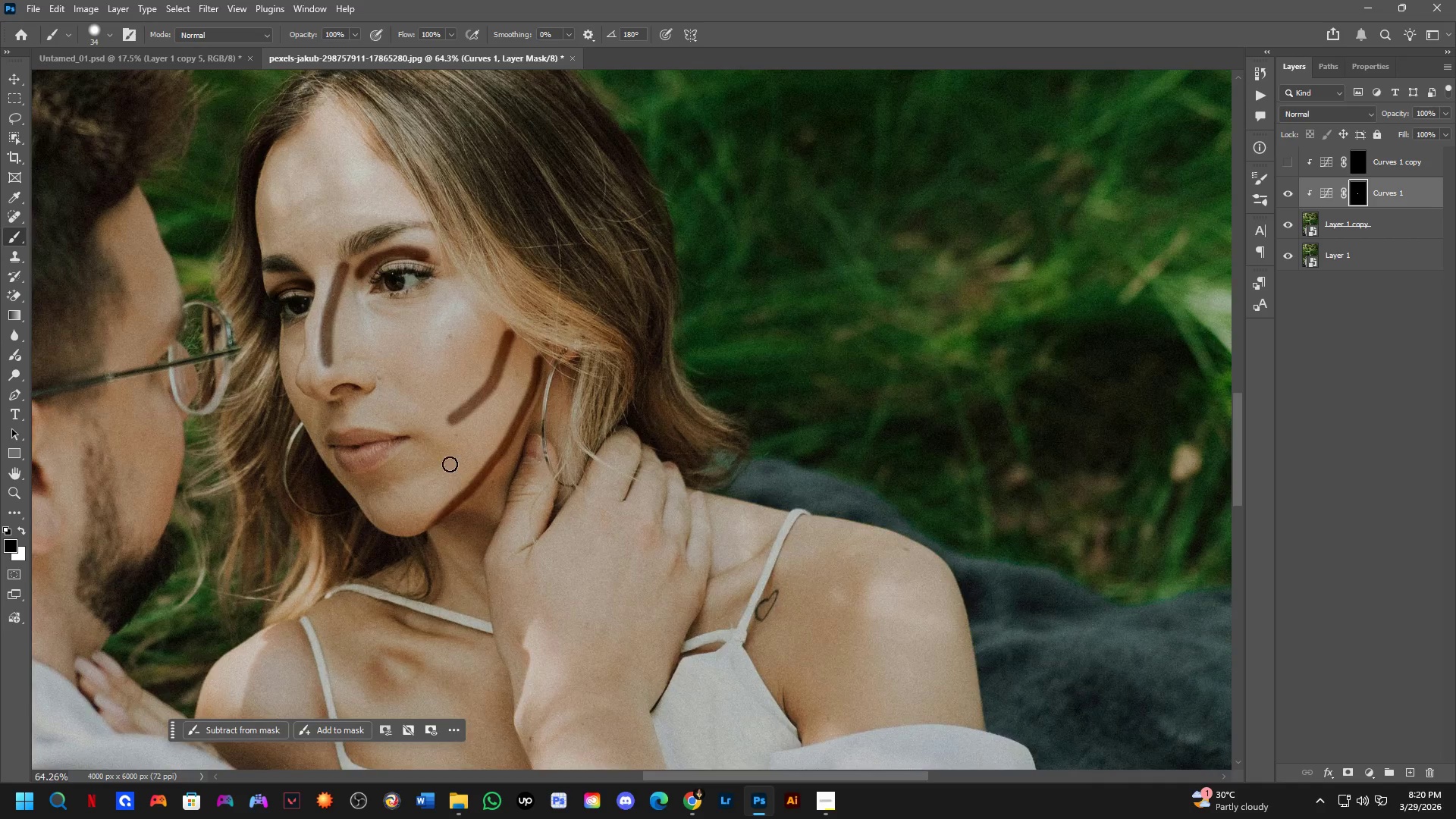 
scroll: coordinate [497, 463], scroll_direction: down, amount: 3.0
 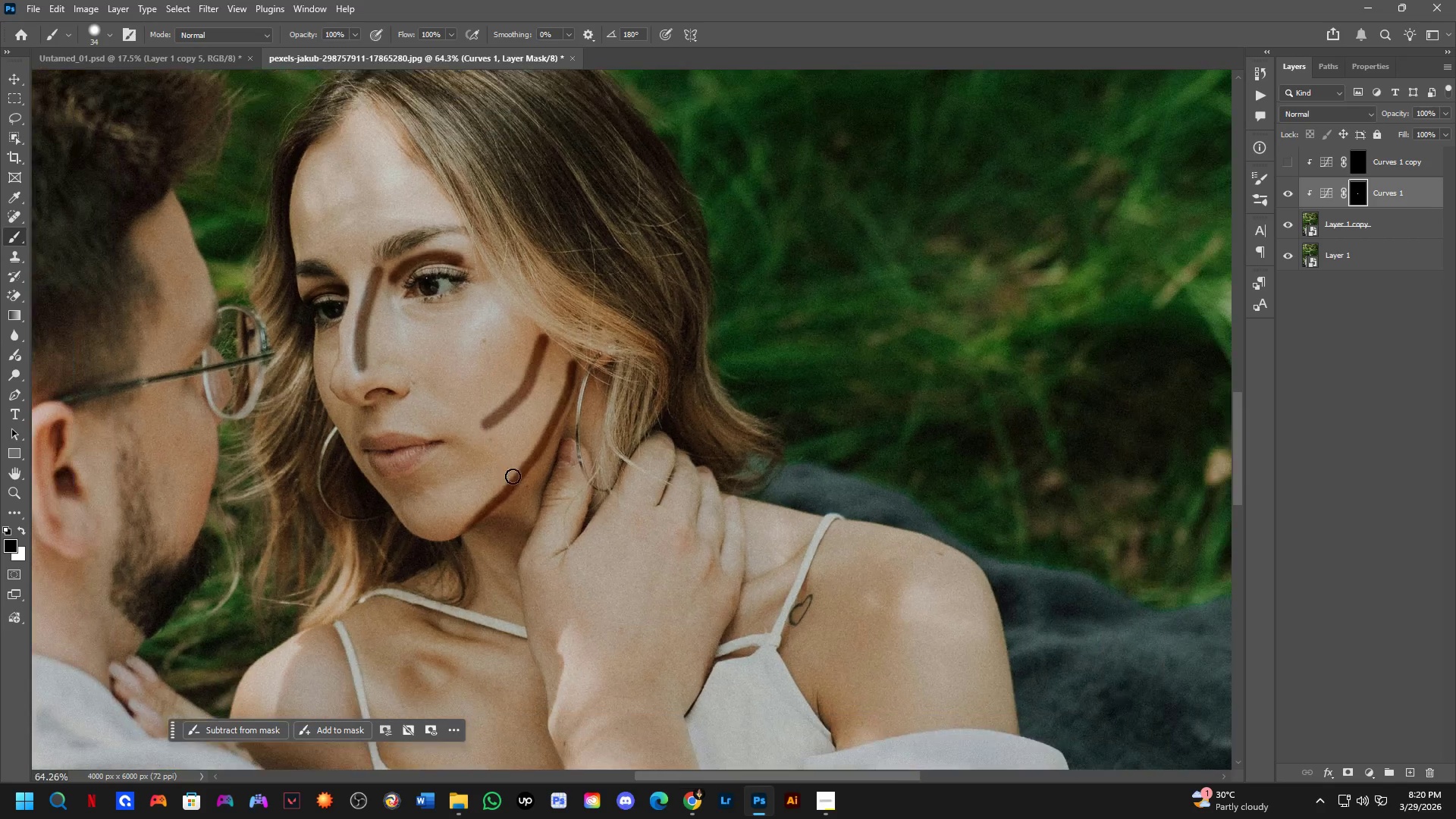 
hold_key(key=AltLeft, duration=0.62)
 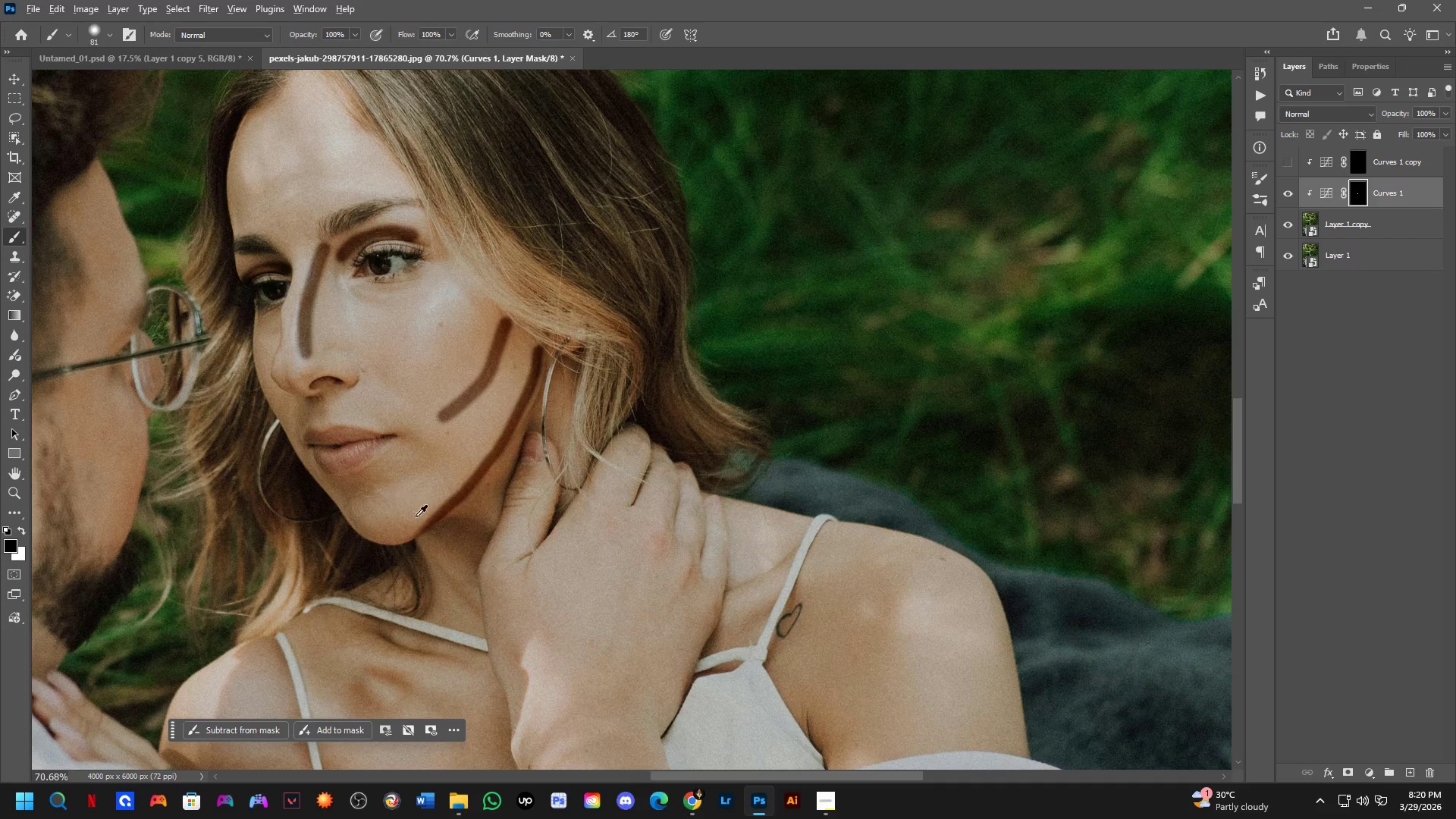 
scroll: coordinate [444, 457], scroll_direction: up, amount: 4.0
 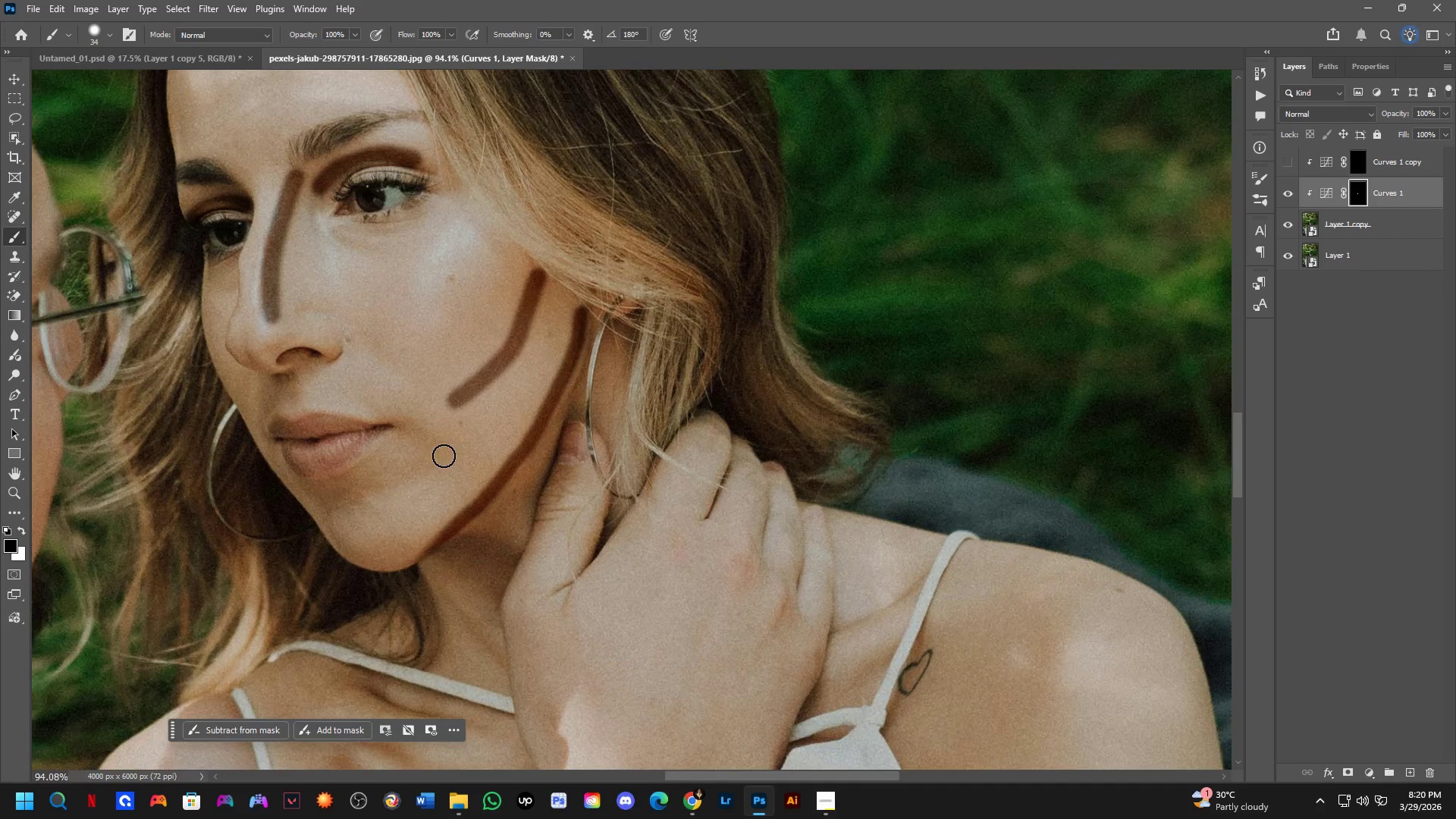 
hold_key(key=AltLeft, duration=1.19)
scroll: coordinate [410, 469], scroll_direction: down, amount: 3.0
 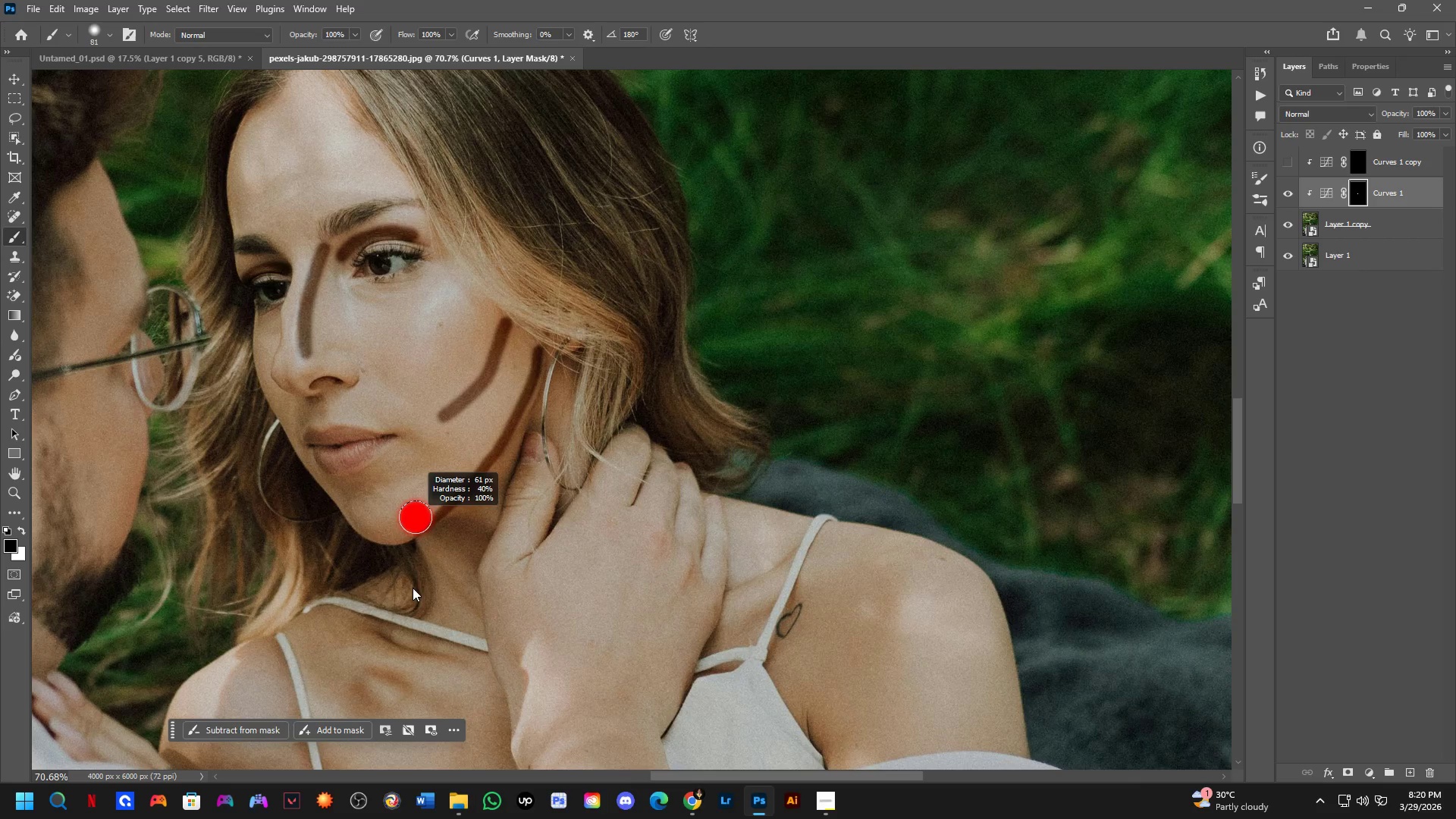 
hold_key(key=AltLeft, duration=0.33)
 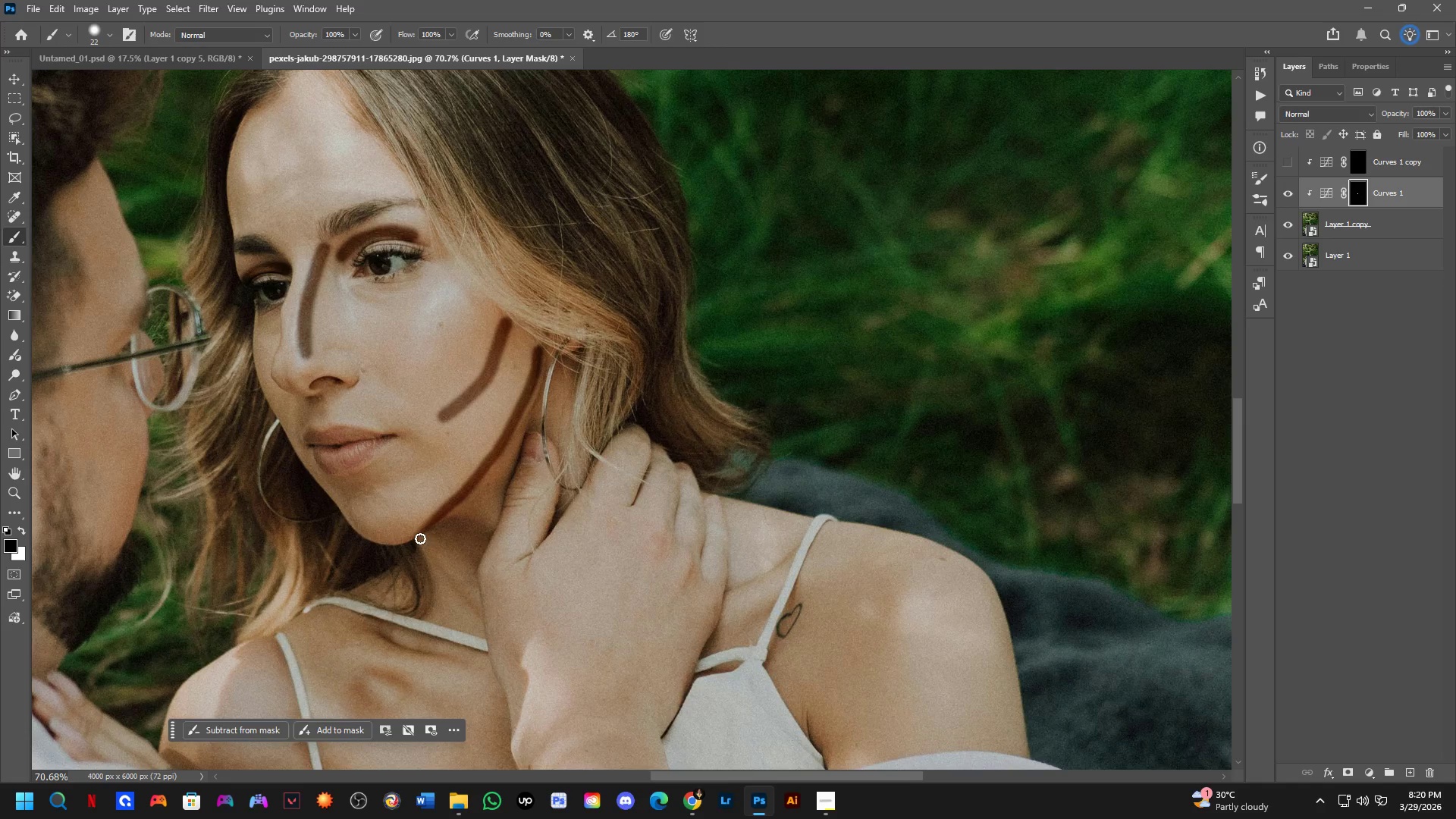 
hold_key(key=Space, duration=0.48)
 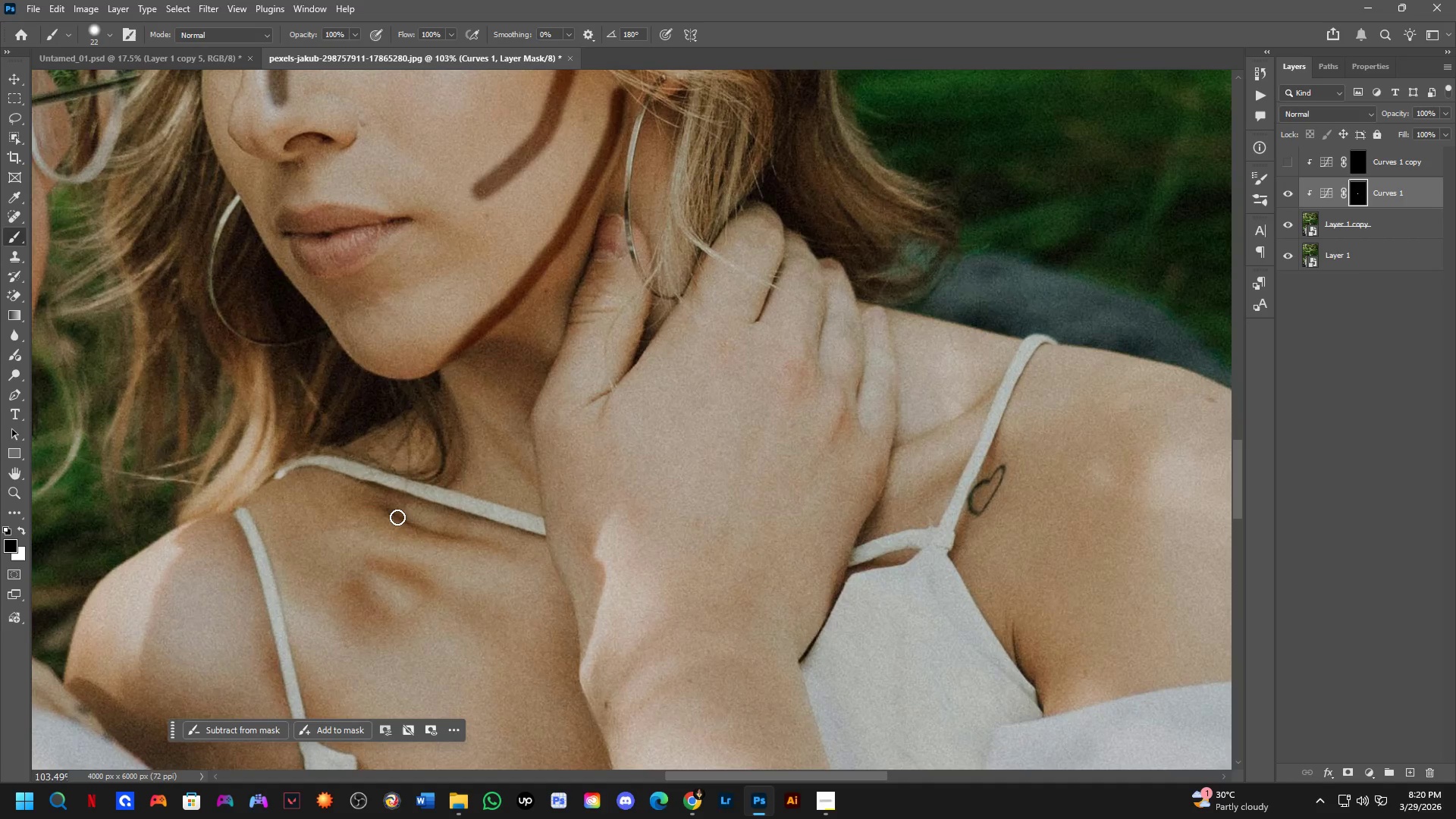 
left_click_drag(start_coordinate=[431, 553], to_coordinate=[449, 462])
 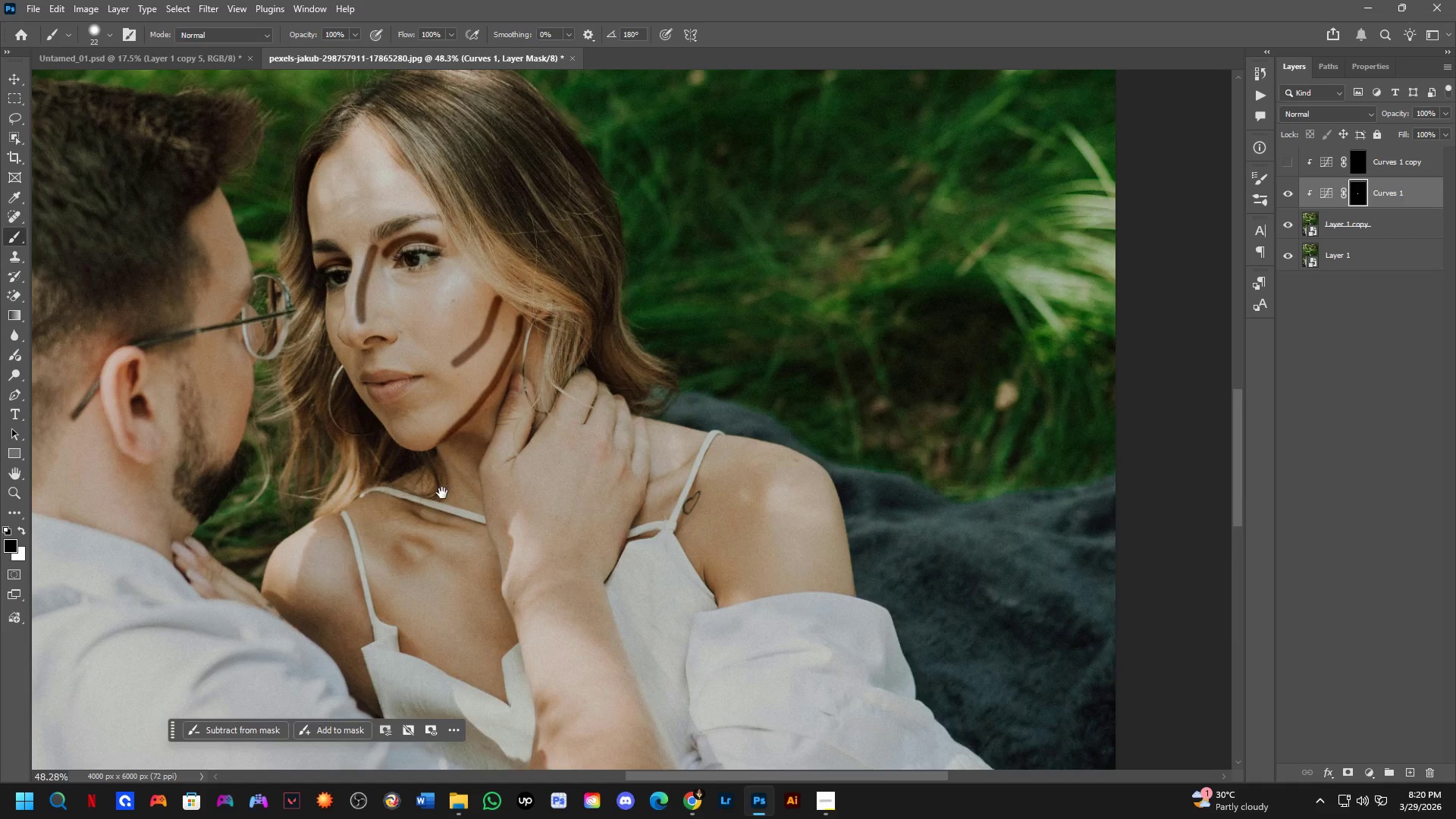 
scroll: coordinate [423, 535], scroll_direction: down, amount: 4.0
 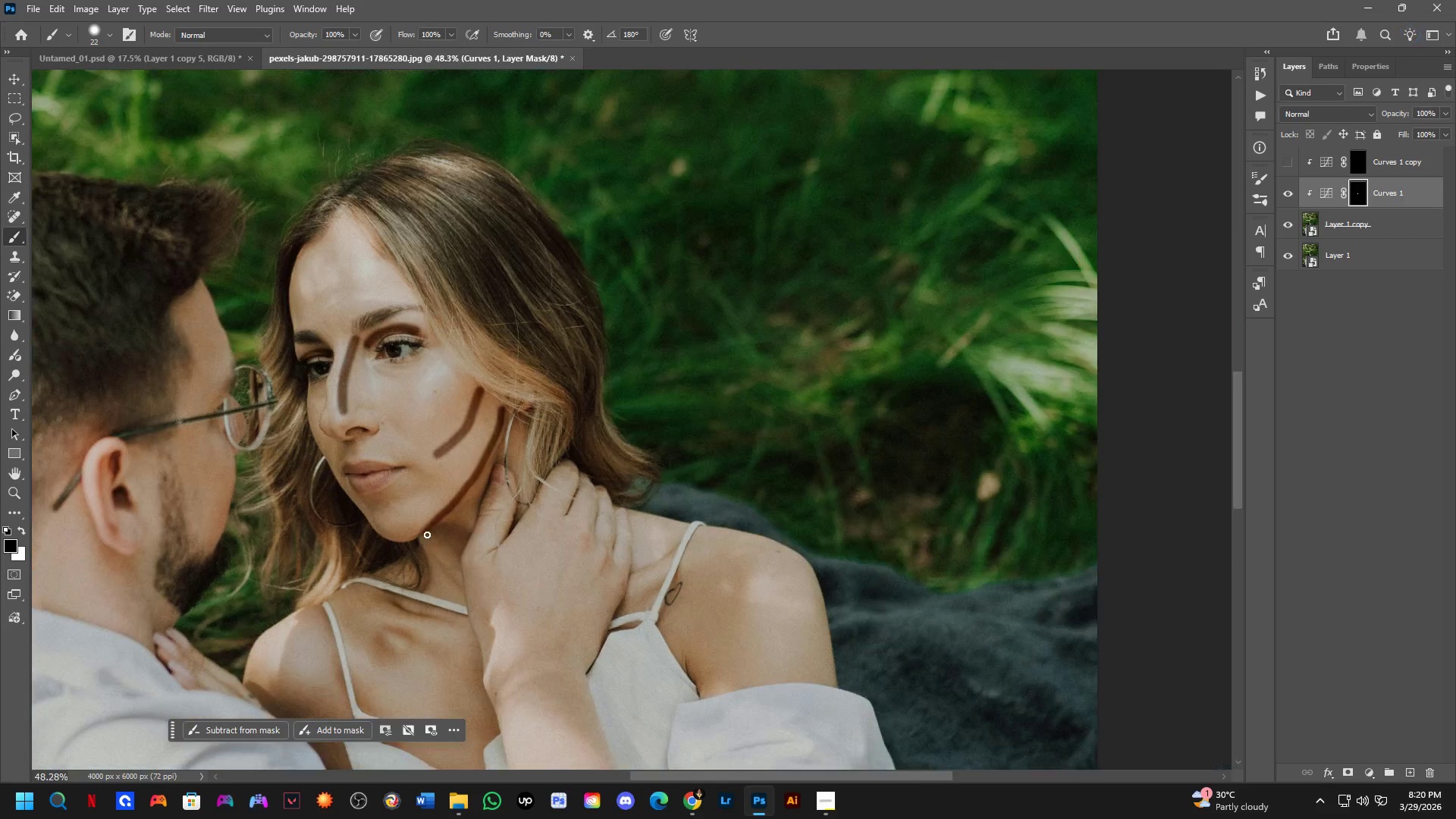 
scroll: coordinate [416, 517], scroll_direction: up, amount: 8.0
 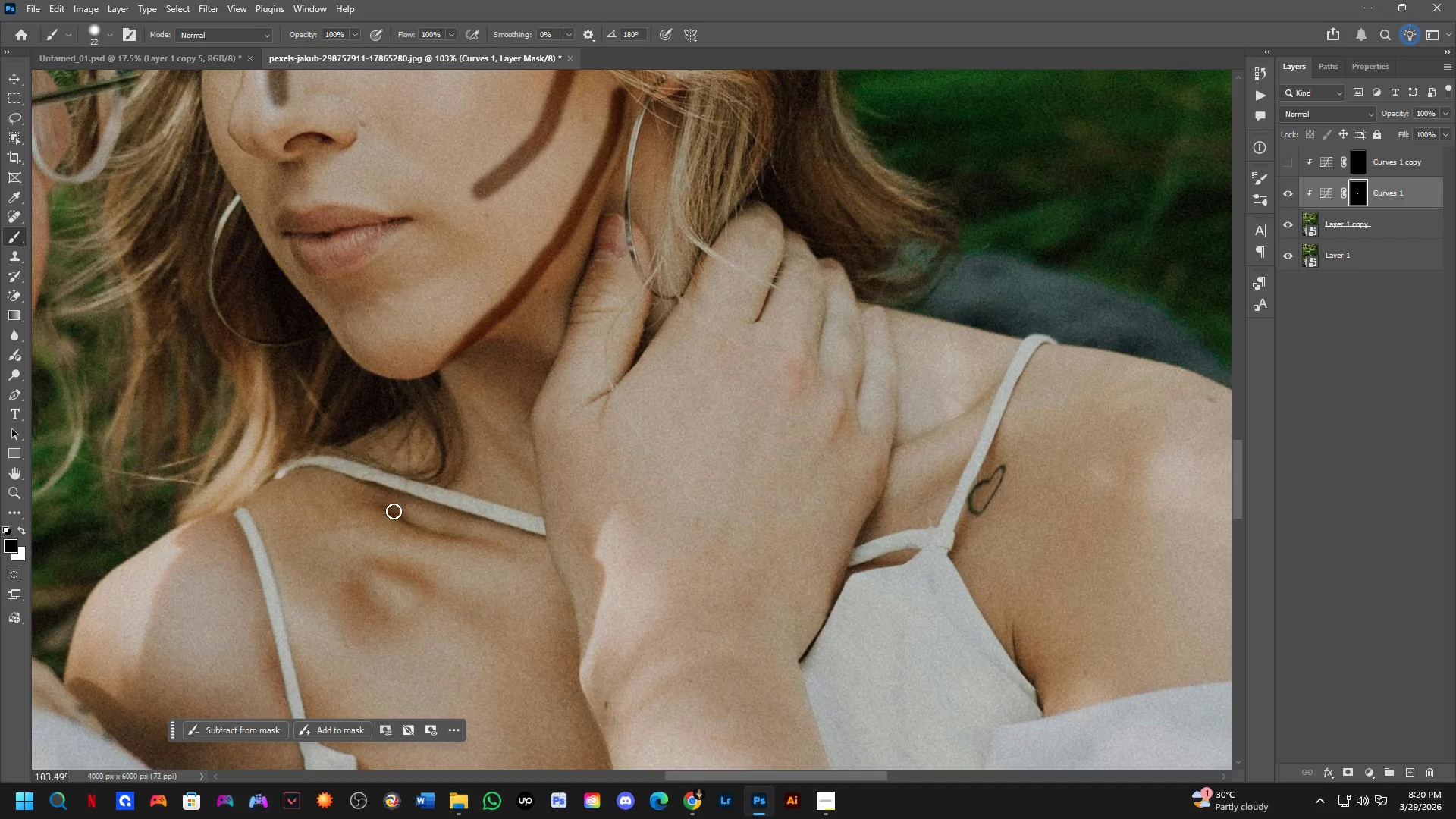 
left_click_drag(start_coordinate=[394, 511], to_coordinate=[445, 541])
 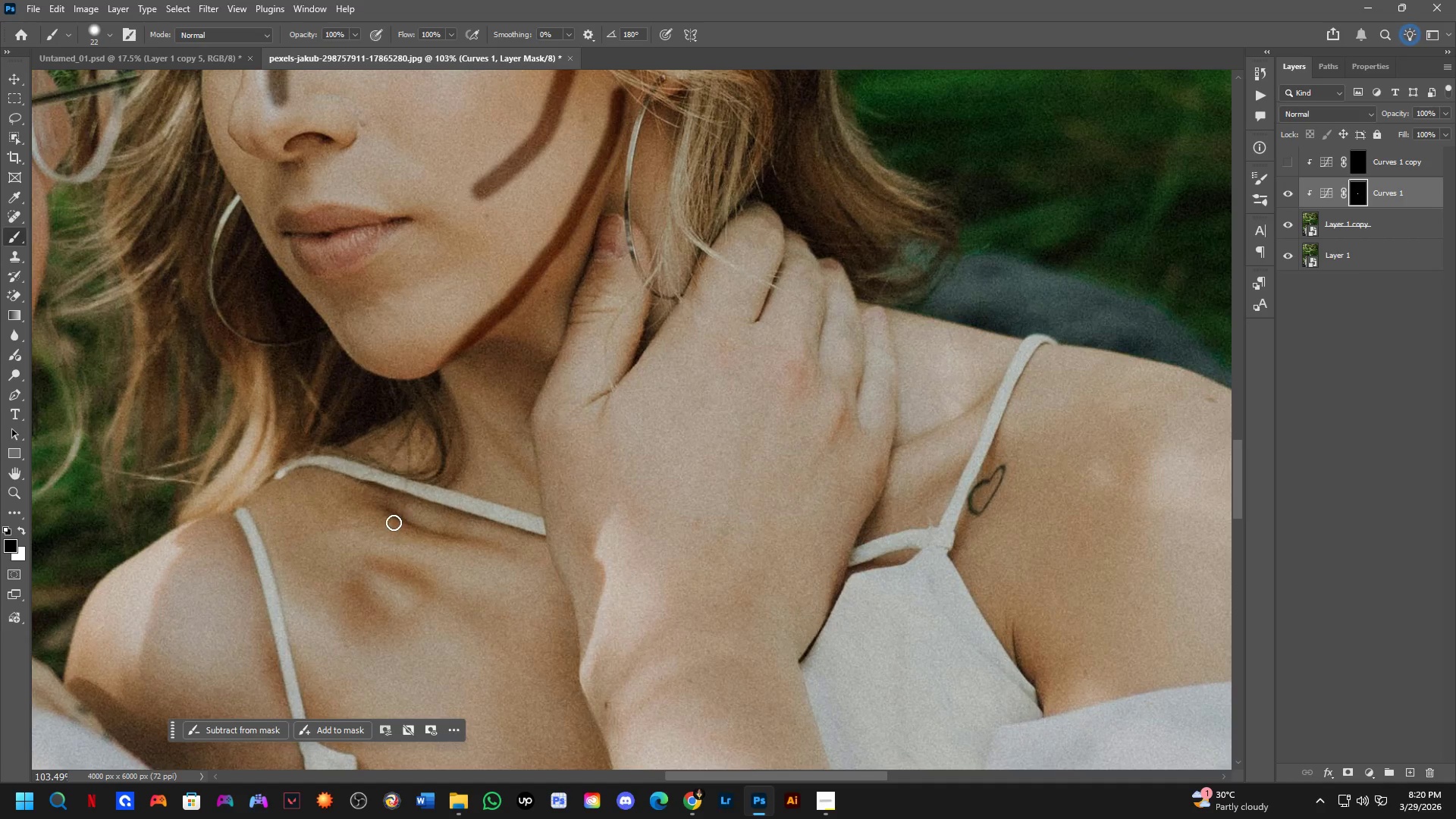 
hold_key(key=AltLeft, duration=0.56)
 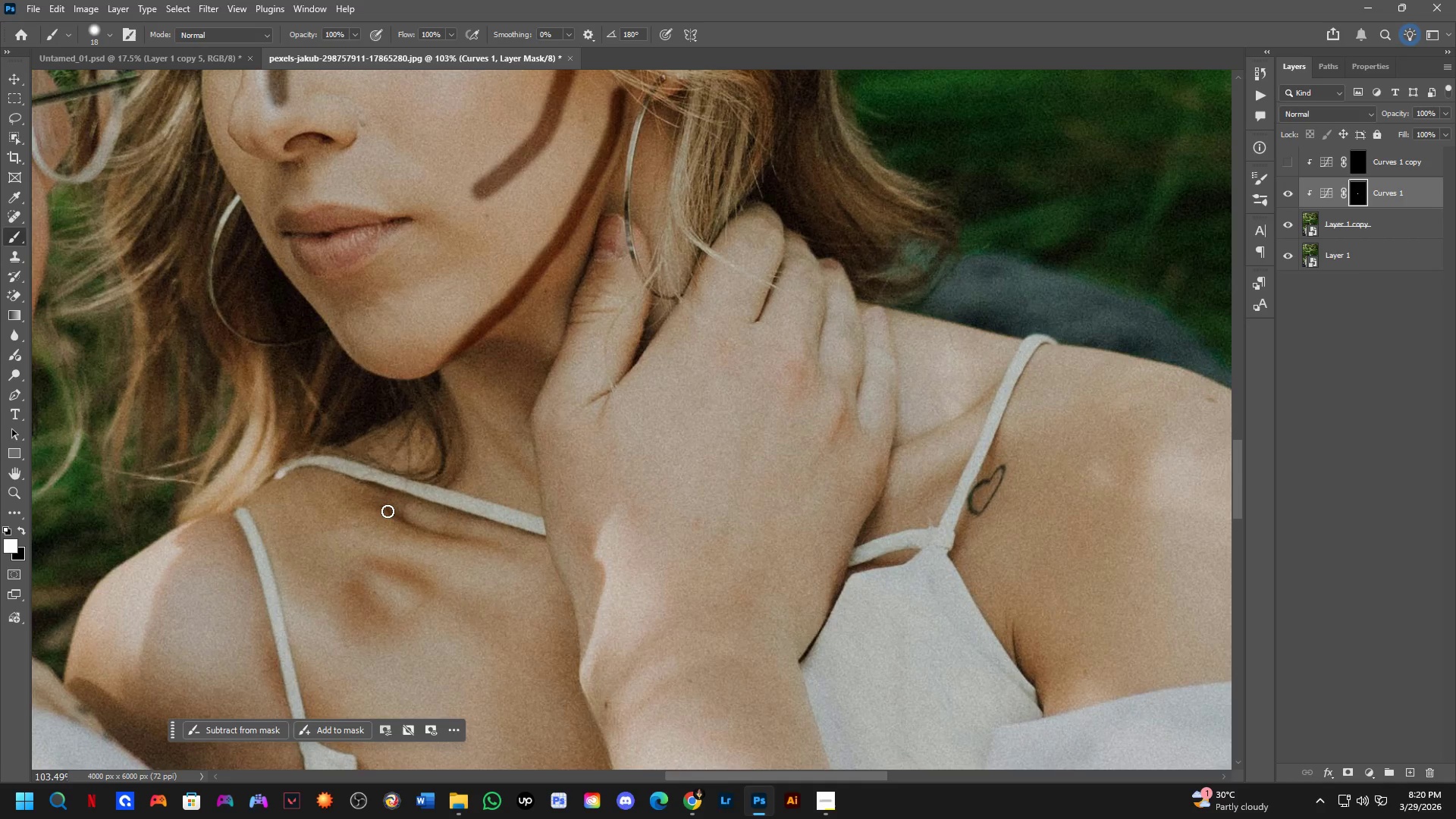 
key(X)
 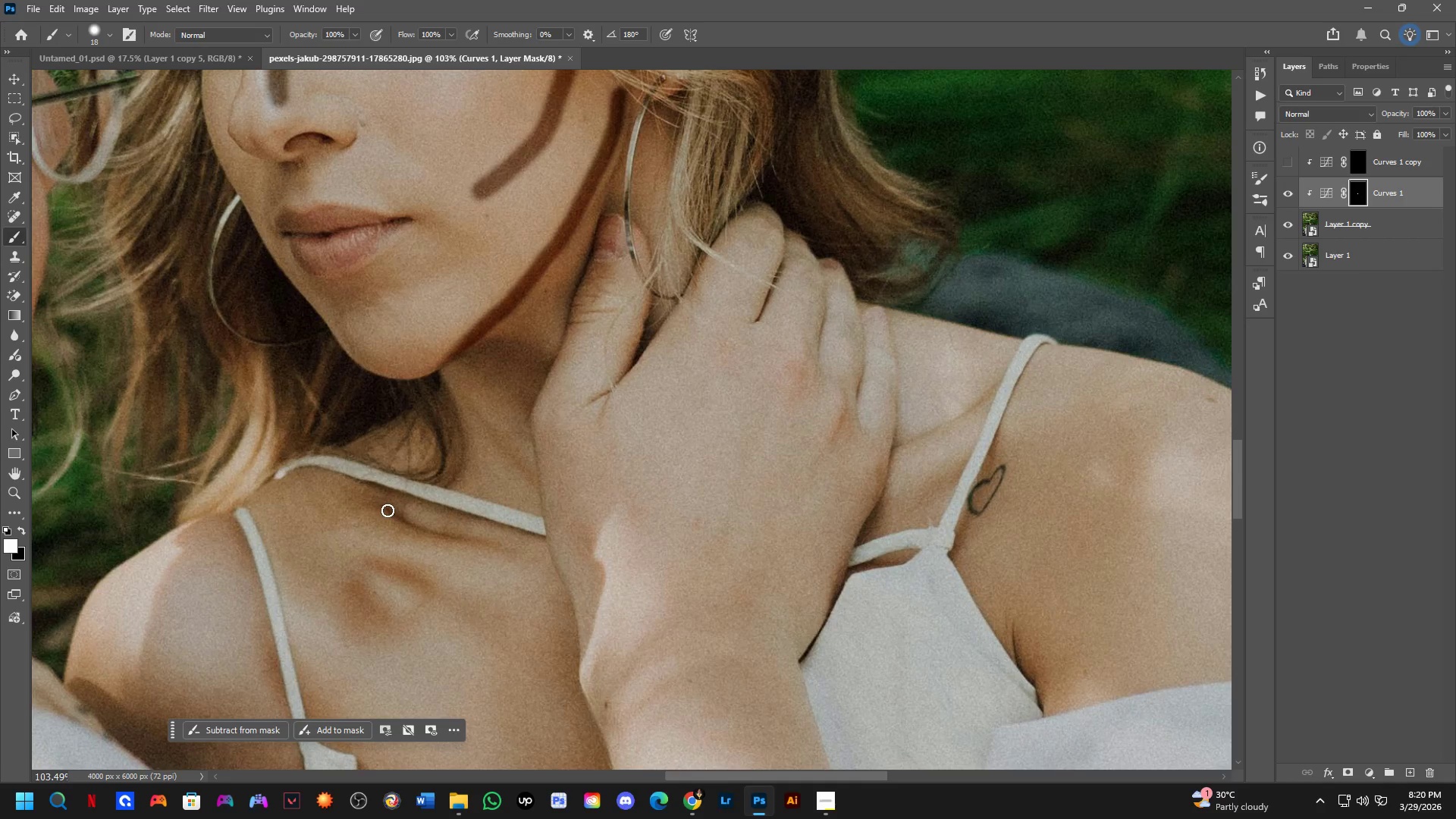 
left_click_drag(start_coordinate=[388, 510], to_coordinate=[458, 546])
 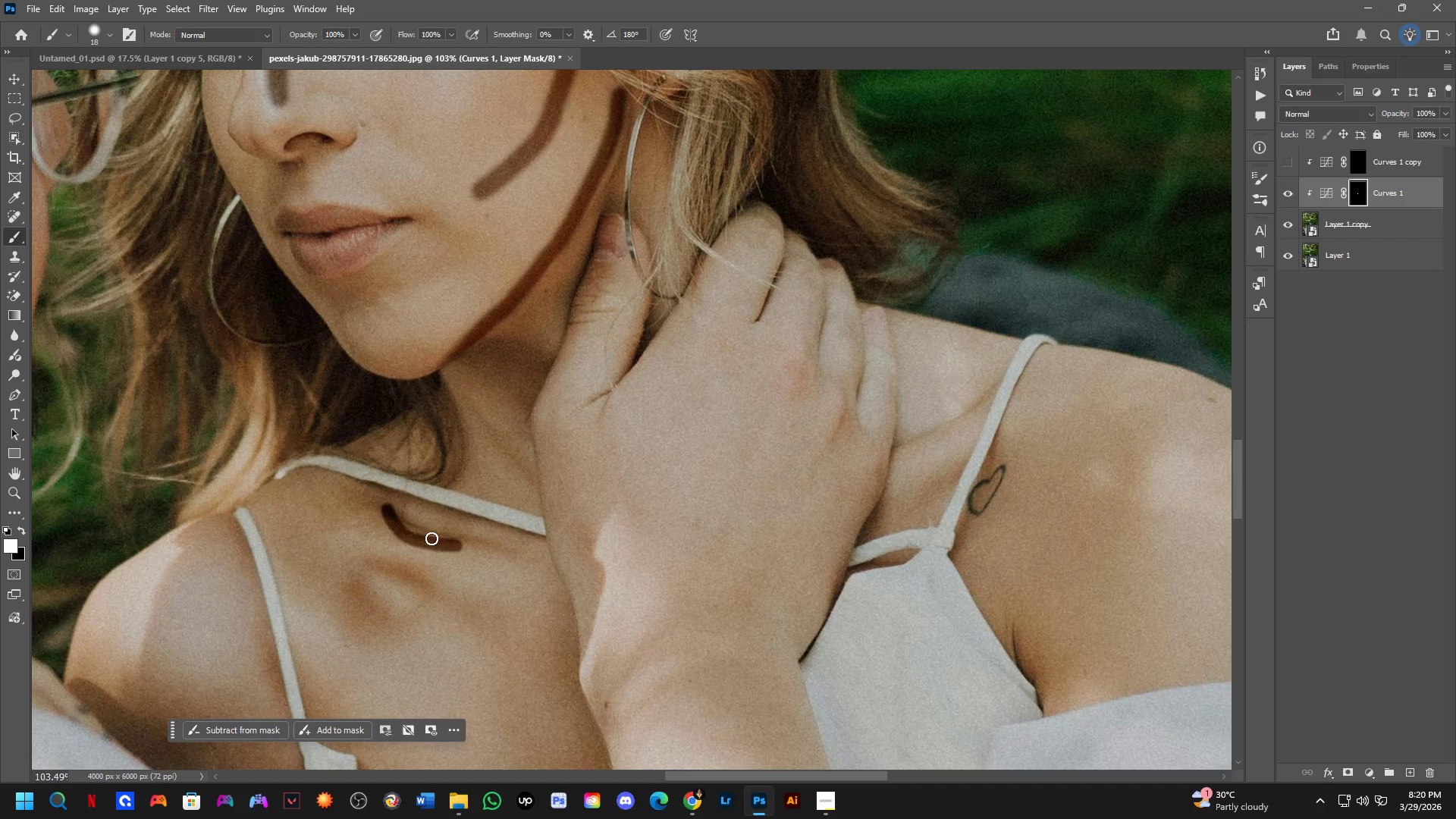 
key(Control+ControlLeft)
 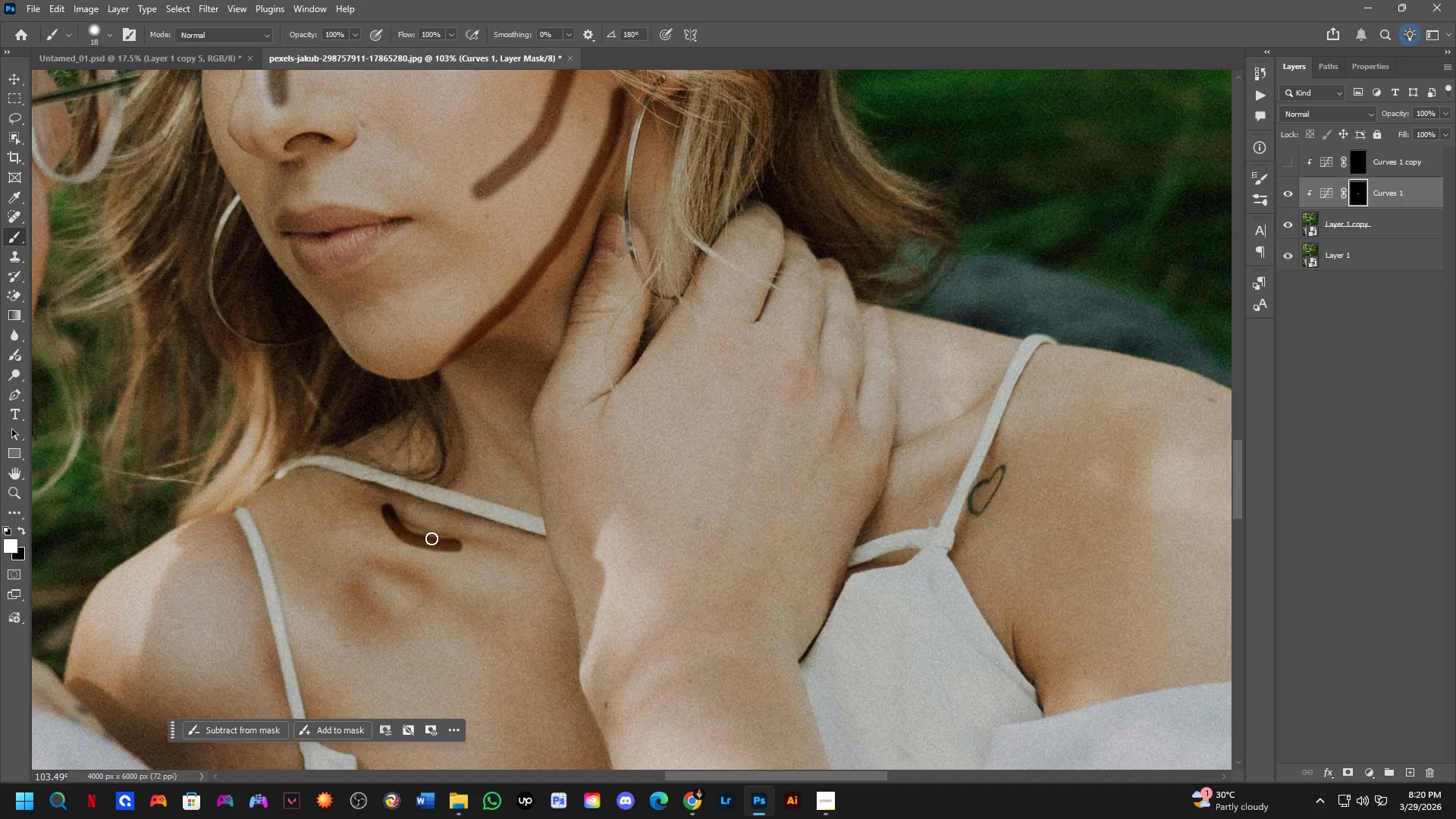 
key(Control+Z)
 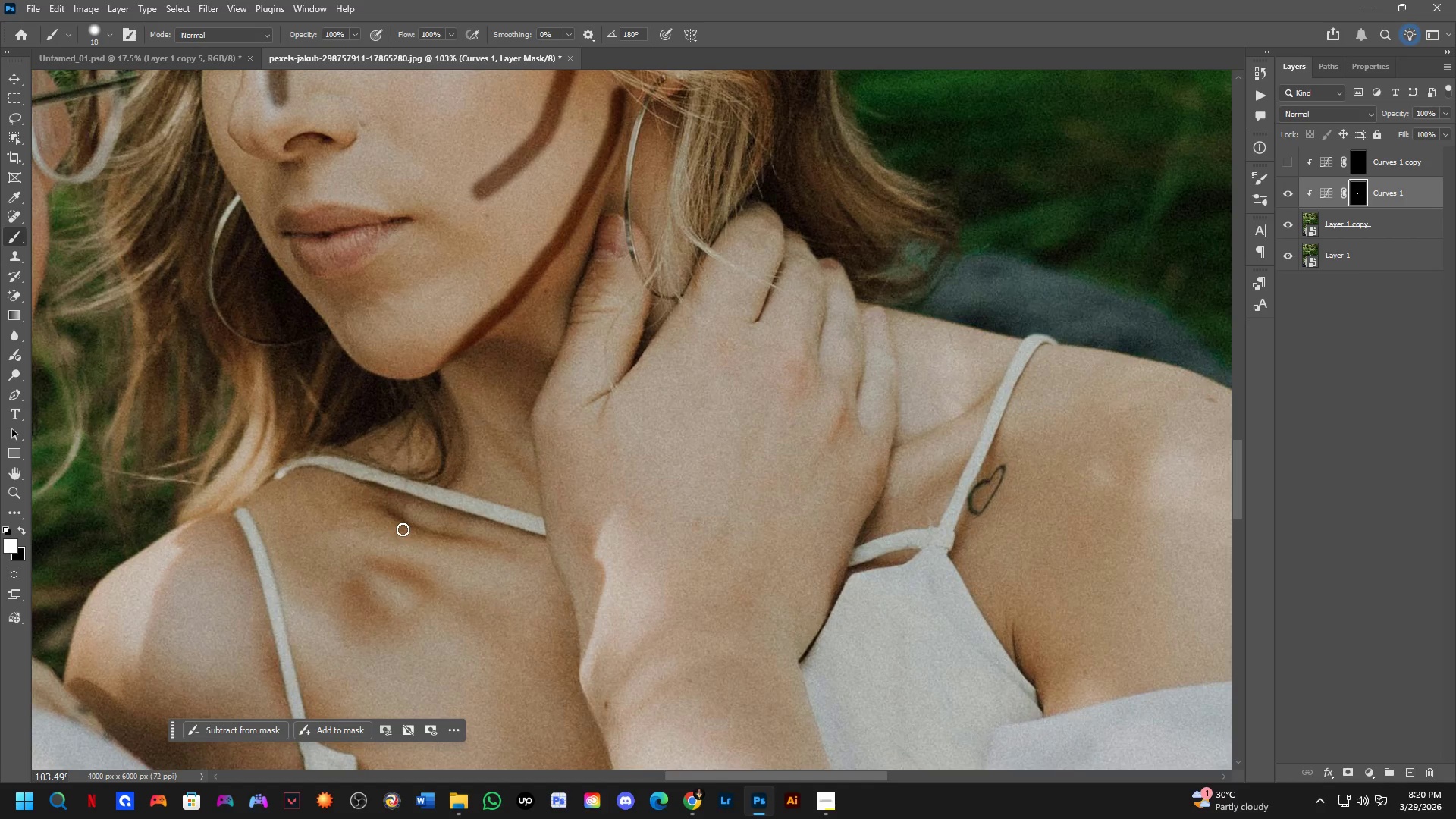 
hold_key(key=AltLeft, duration=0.41)
 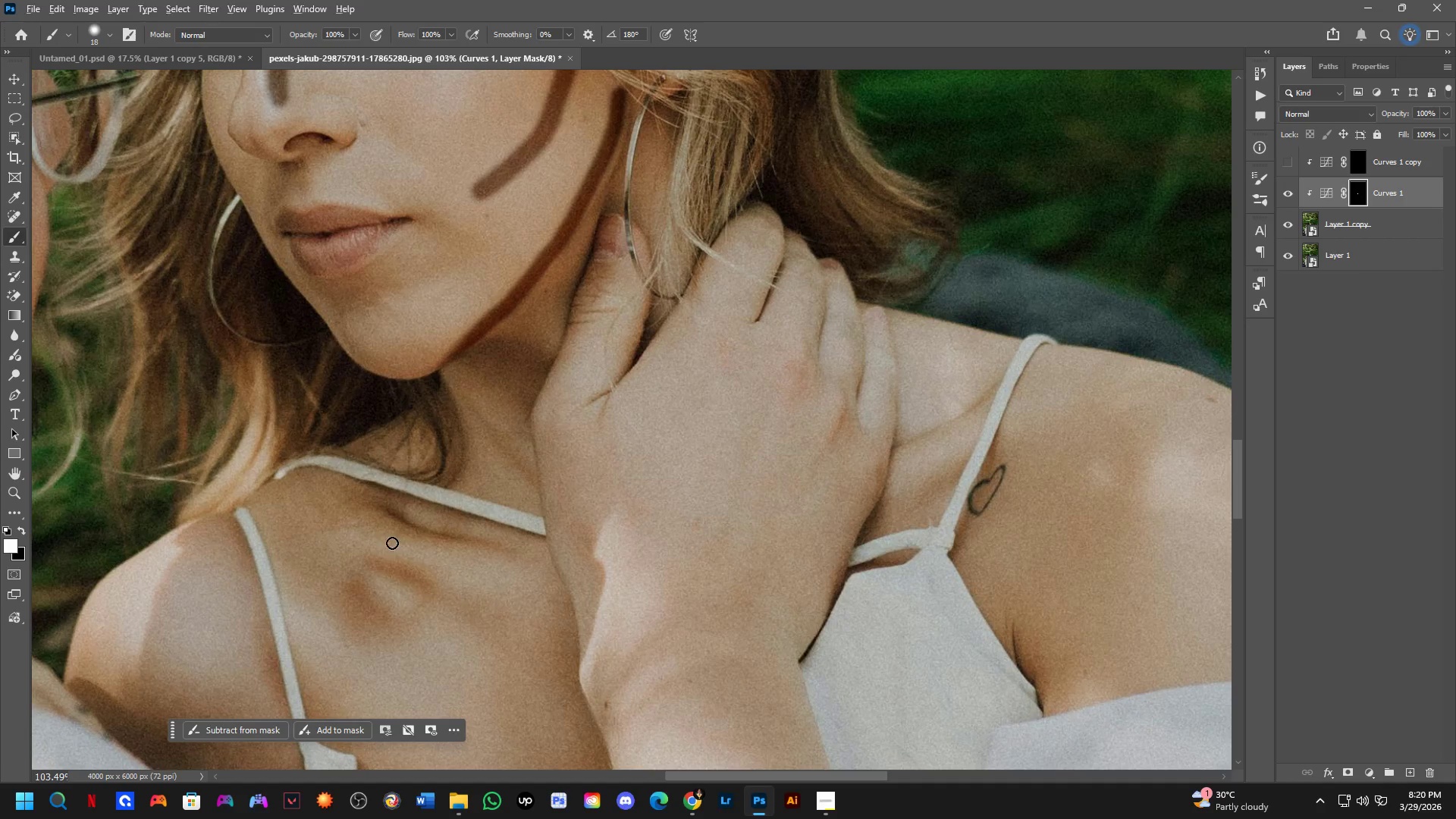 
key(Alt+AltLeft)
 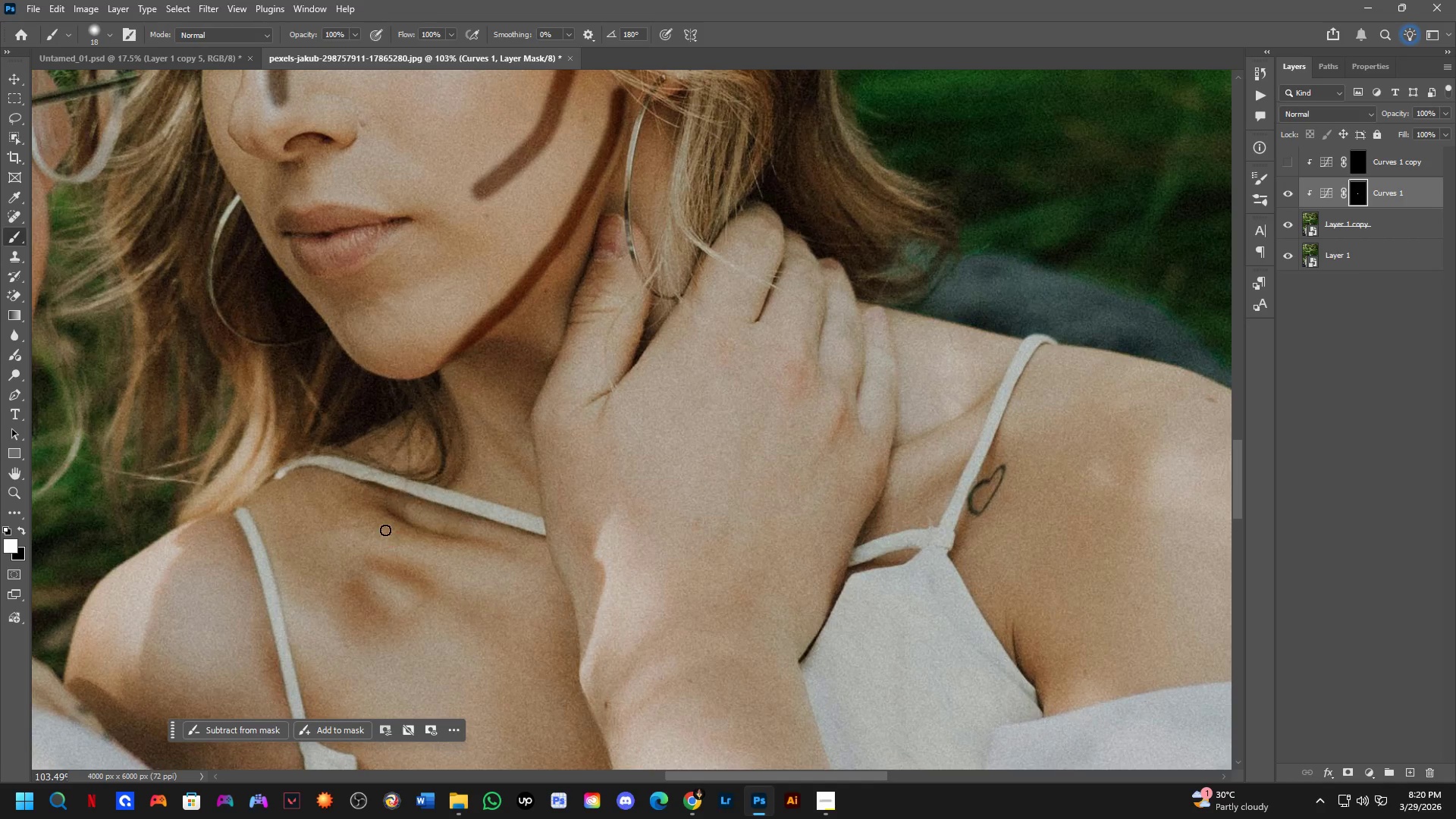 
key(Alt+AltLeft)
 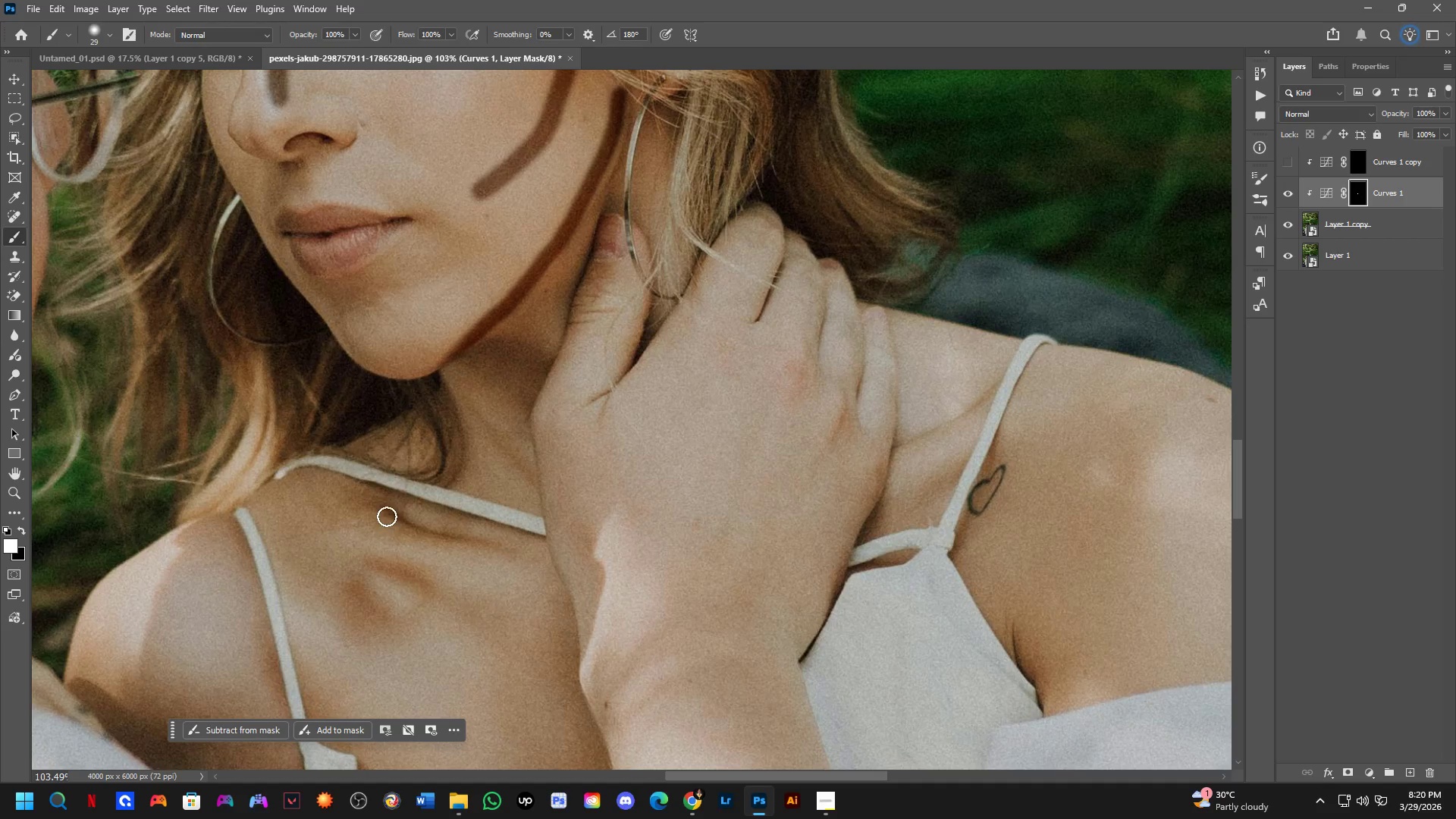 
hold_key(key=AltLeft, duration=0.62)
 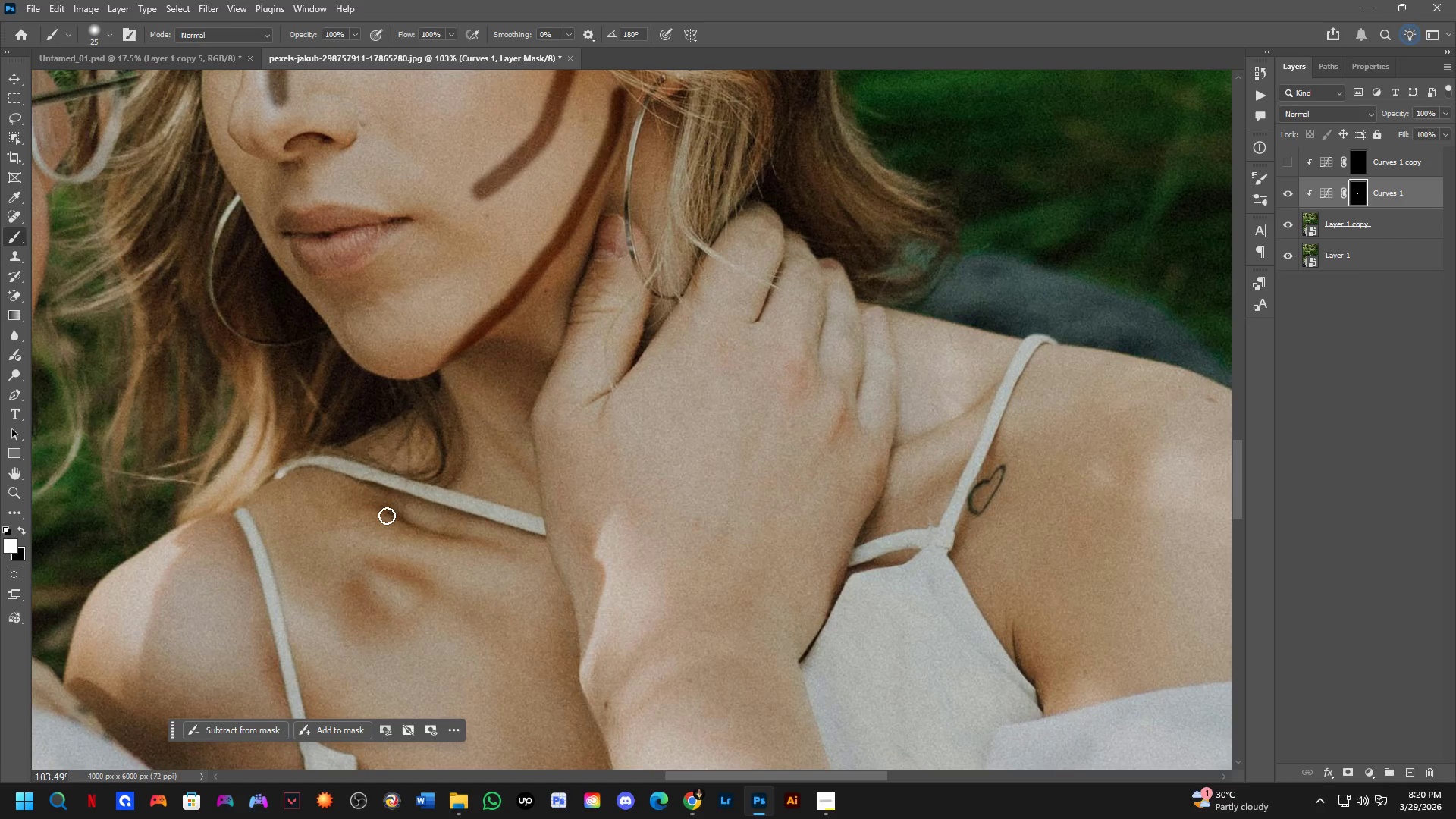 
left_click_drag(start_coordinate=[387, 516], to_coordinate=[494, 545])
 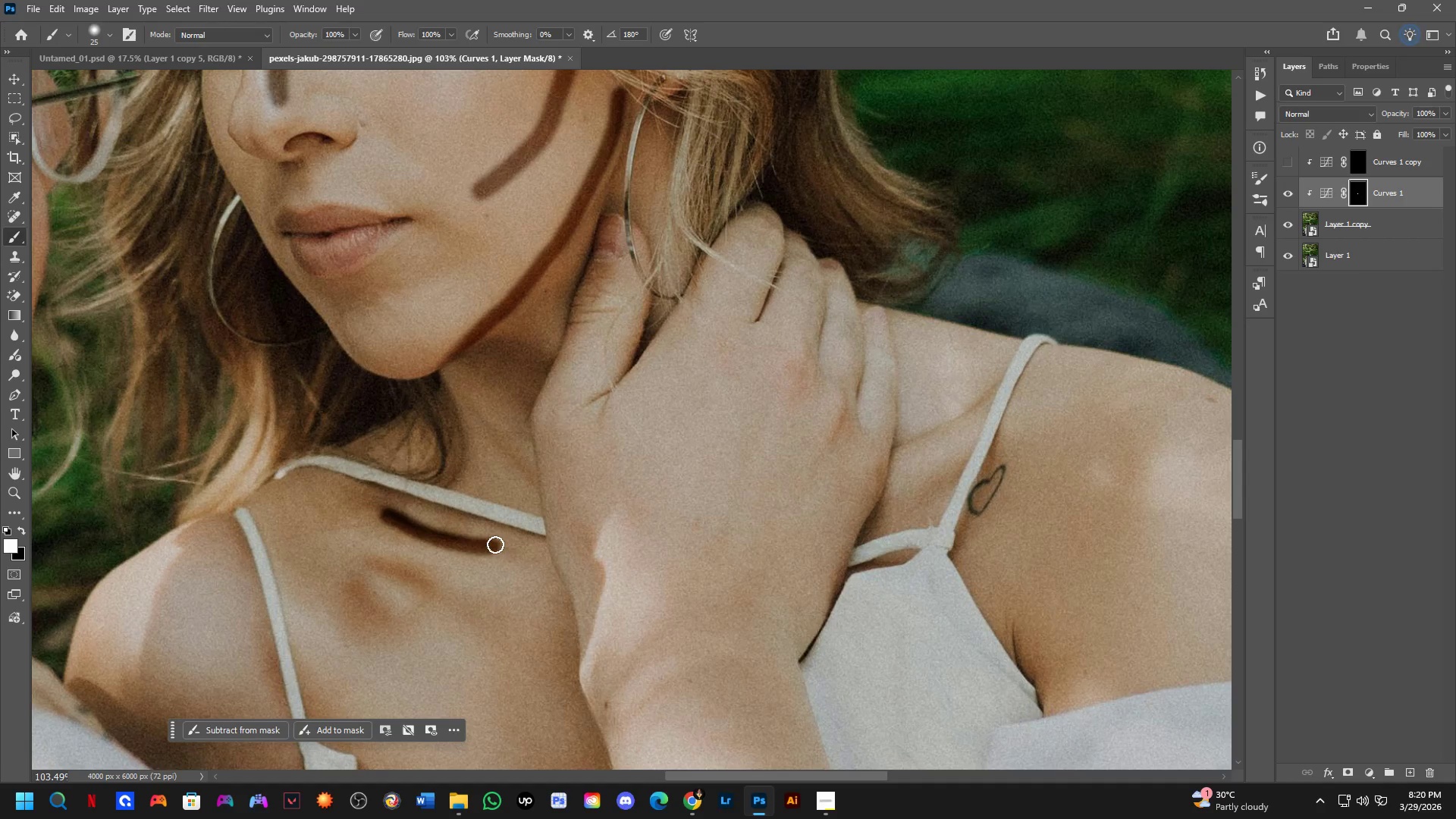 
scroll: coordinate [523, 533], scroll_direction: down, amount: 8.0
 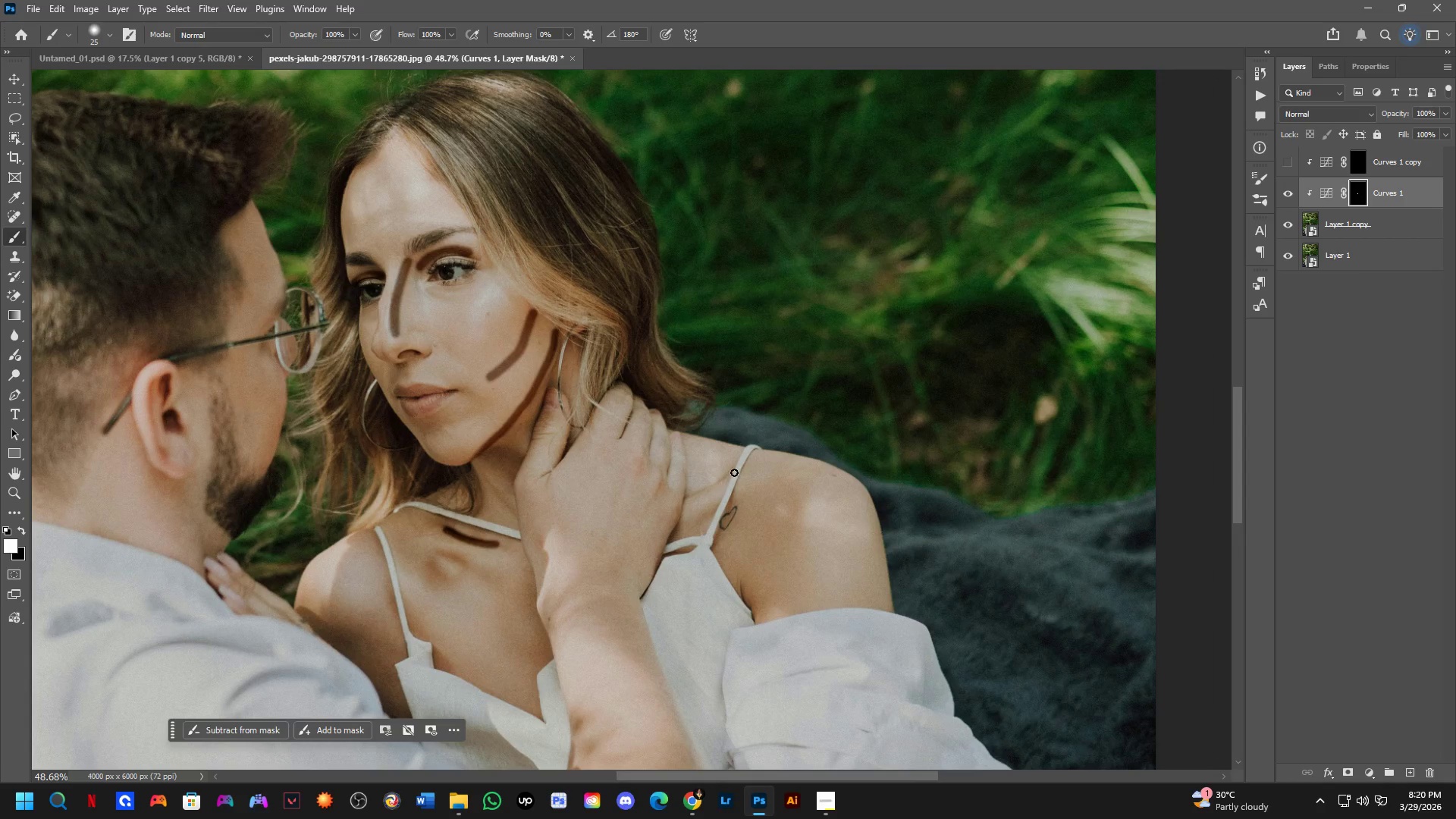 
left_click([736, 470])
 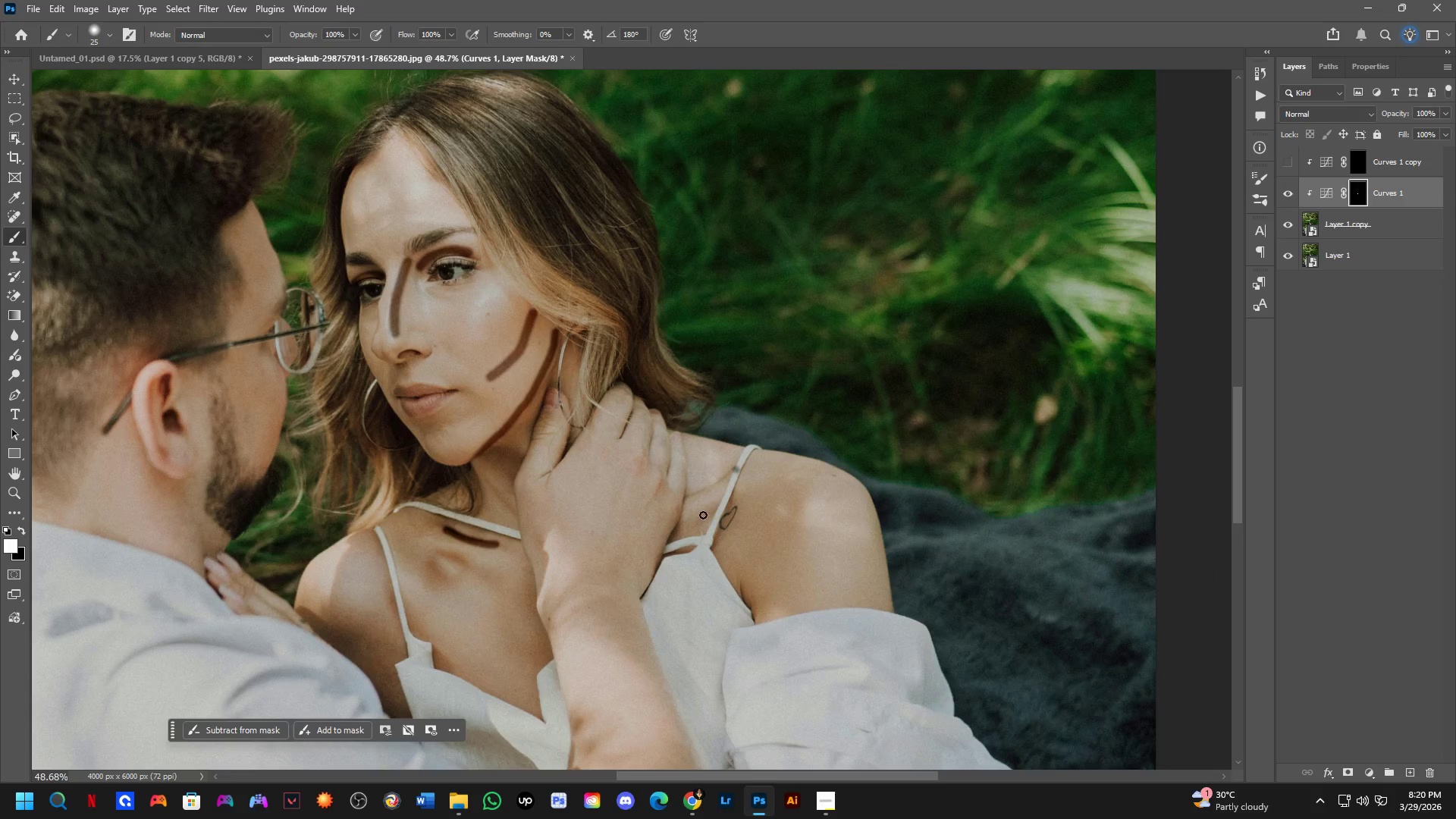 
hold_key(key=ShiftLeft, duration=0.58)
 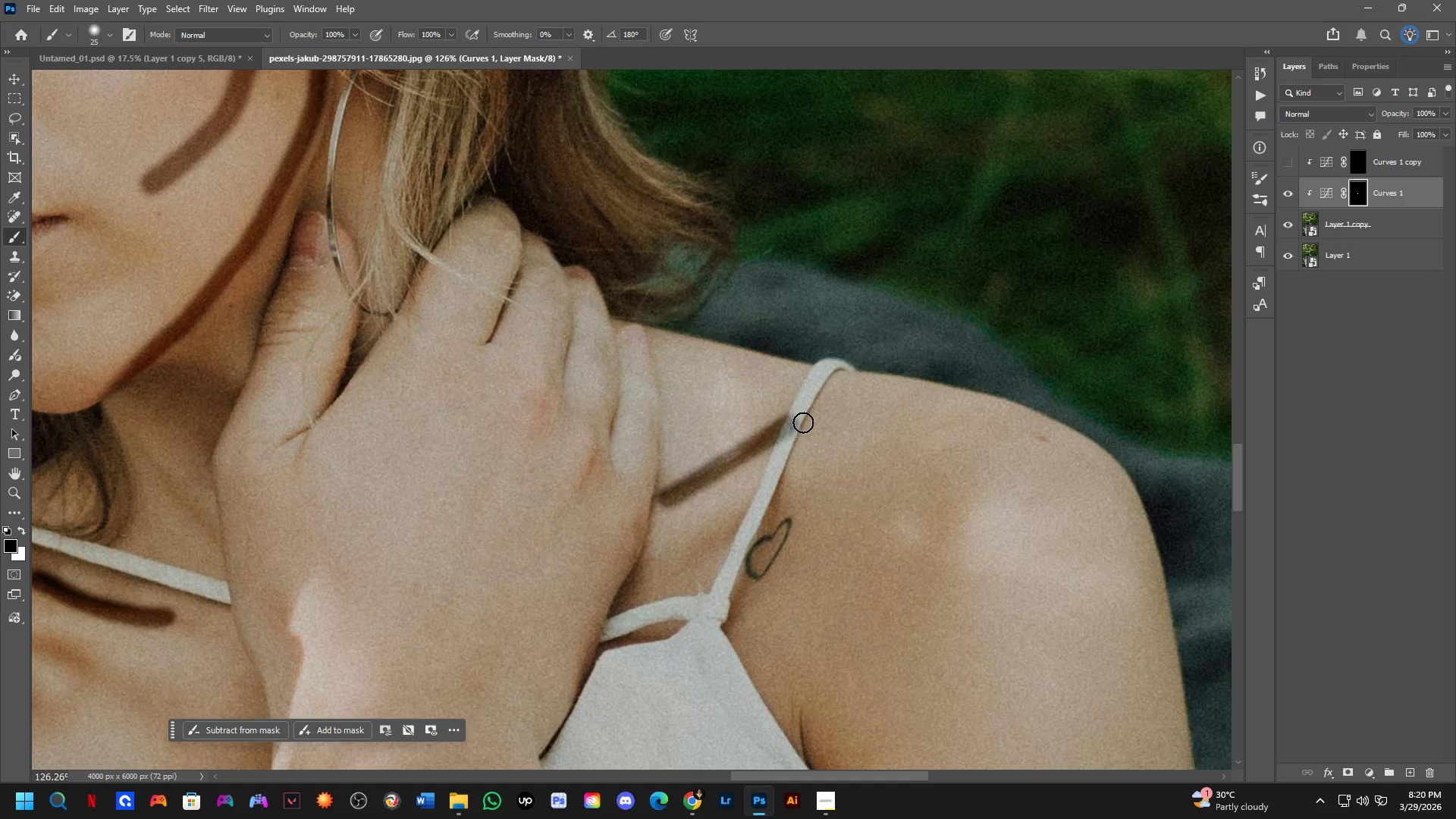 
scroll: coordinate [695, 482], scroll_direction: up, amount: 10.0
 